 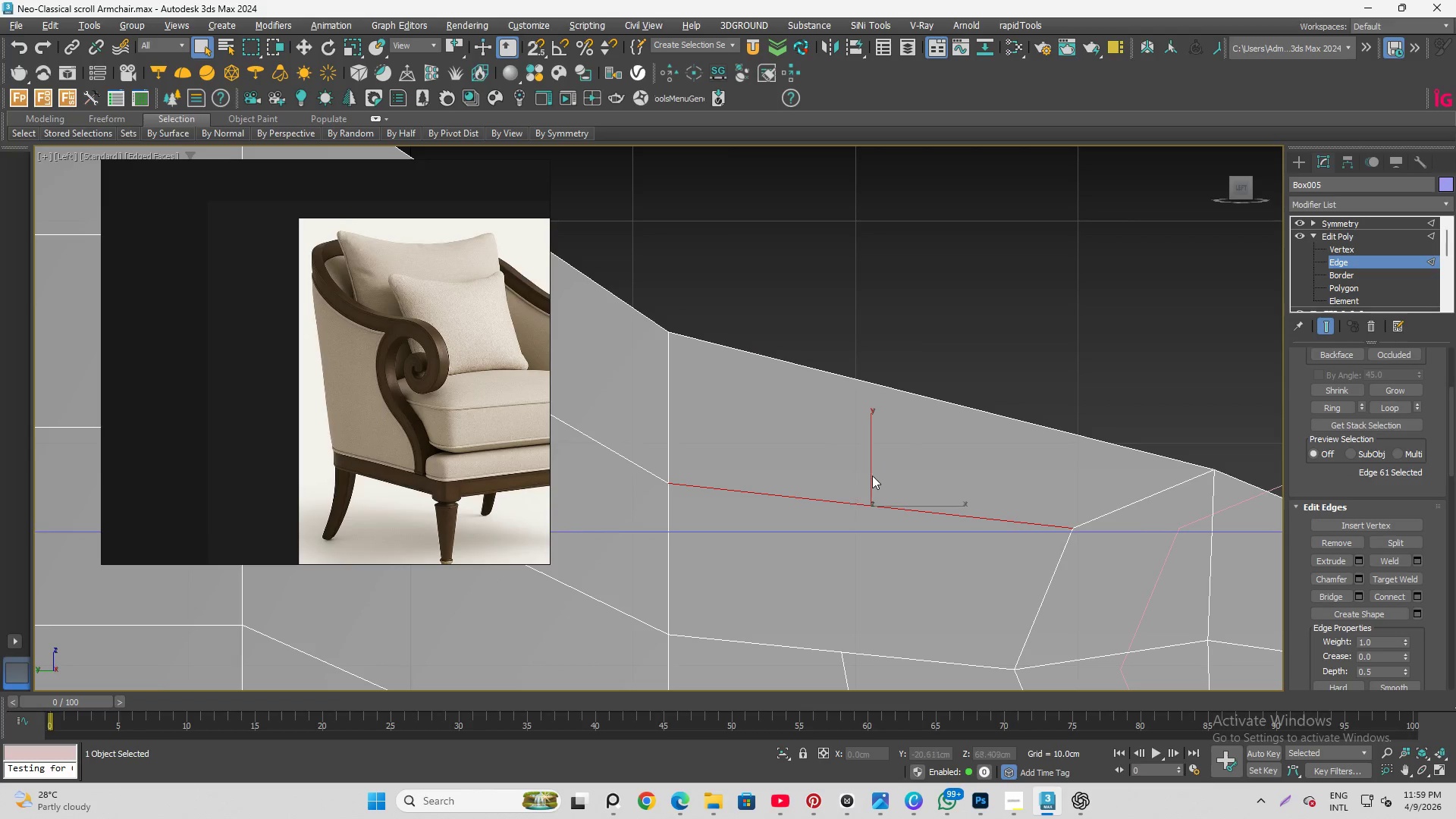 
hold_key(key=ControlLeft, duration=0.5)
left_click([920, 400])
 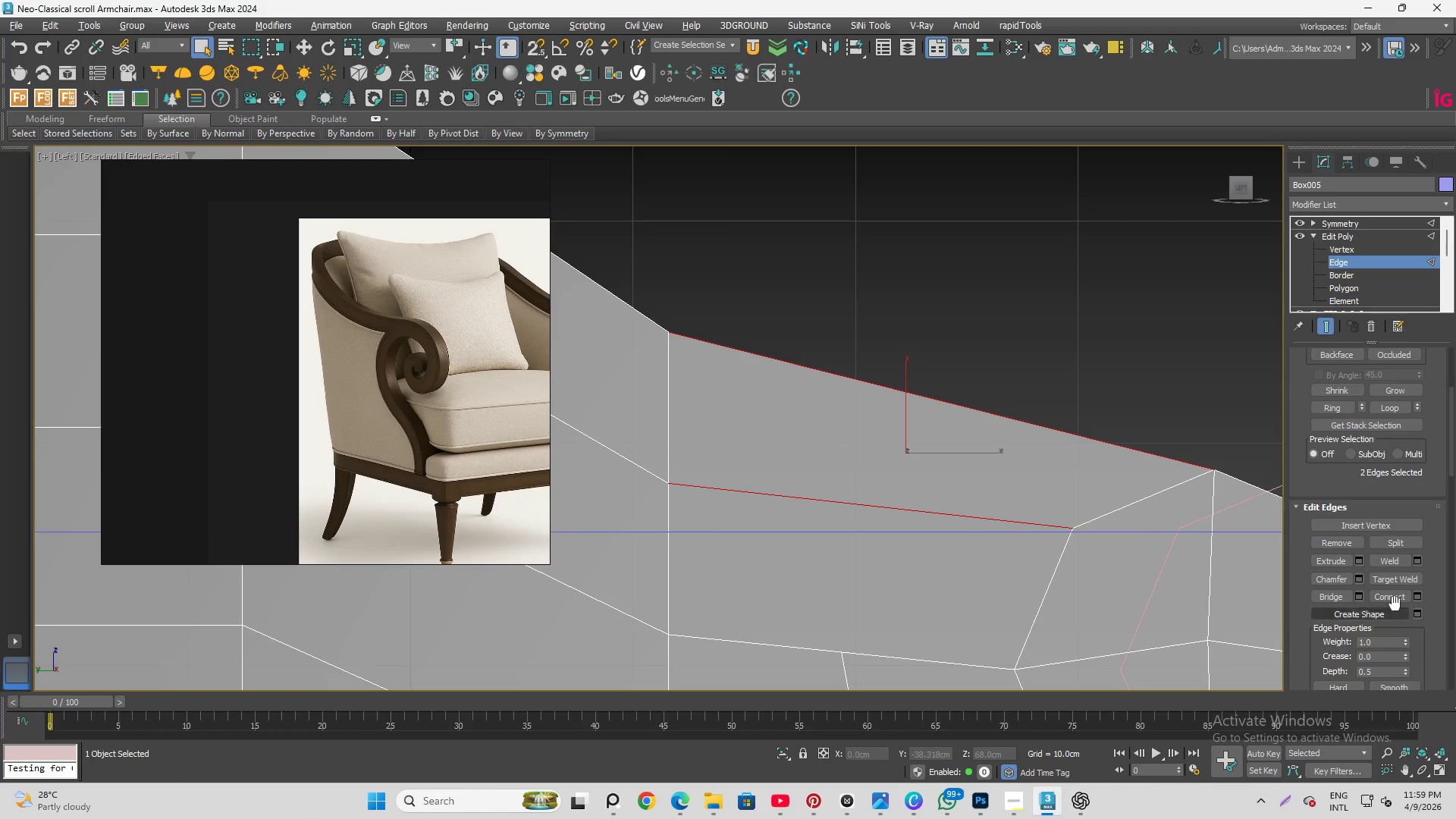 
left_click([1396, 598])
 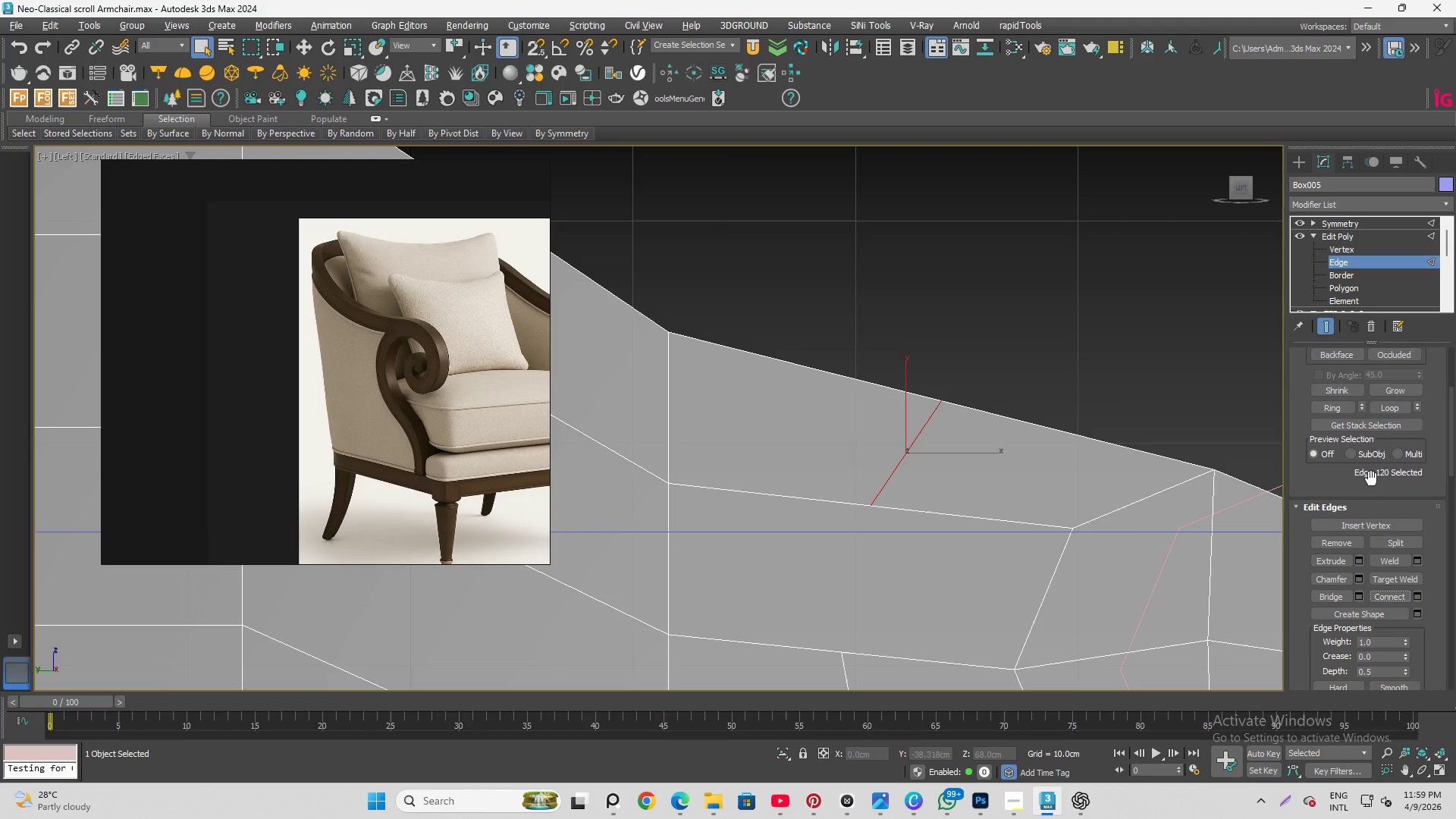 
left_click([1355, 246])
 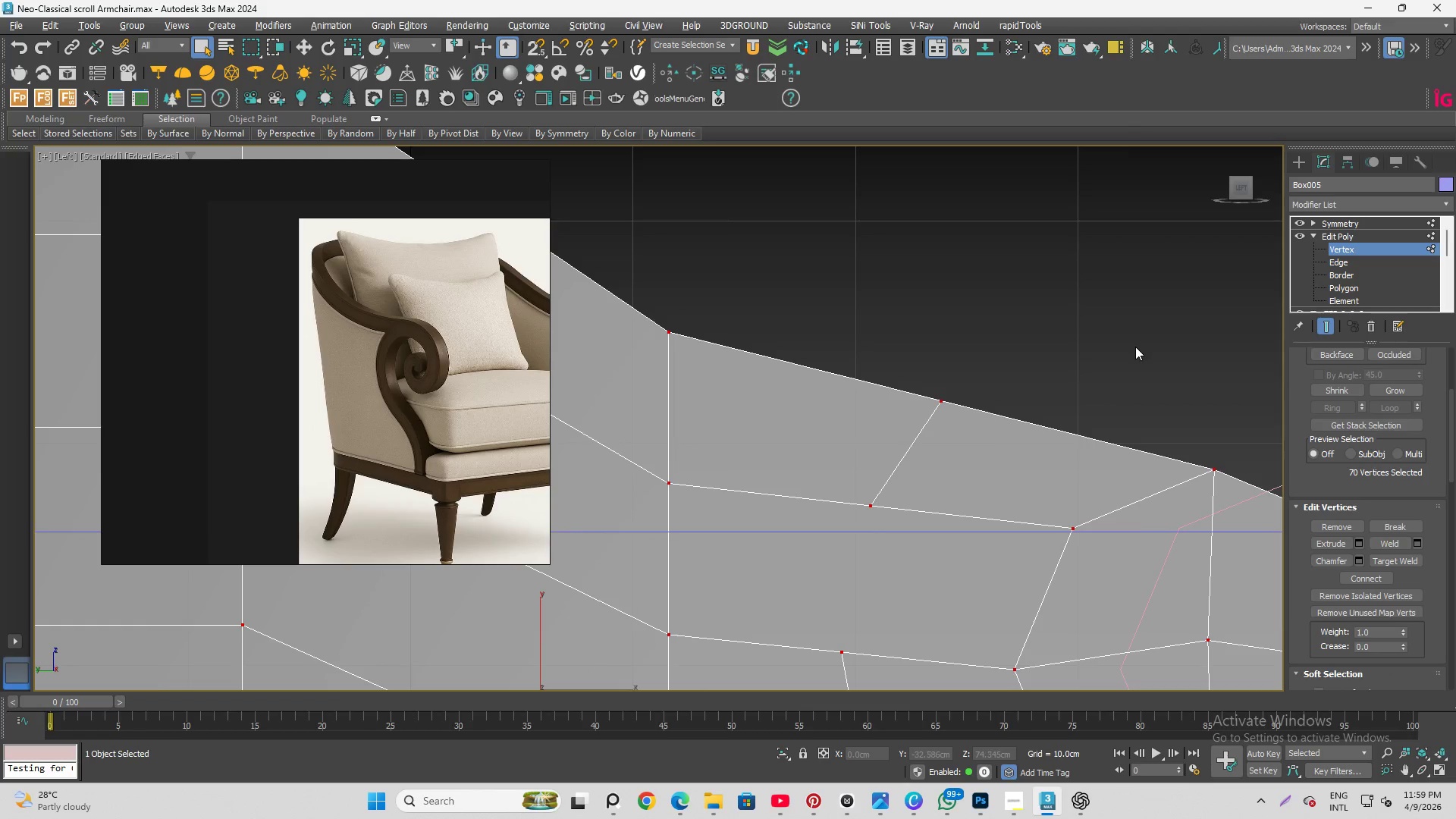 
key(Alt+C)
 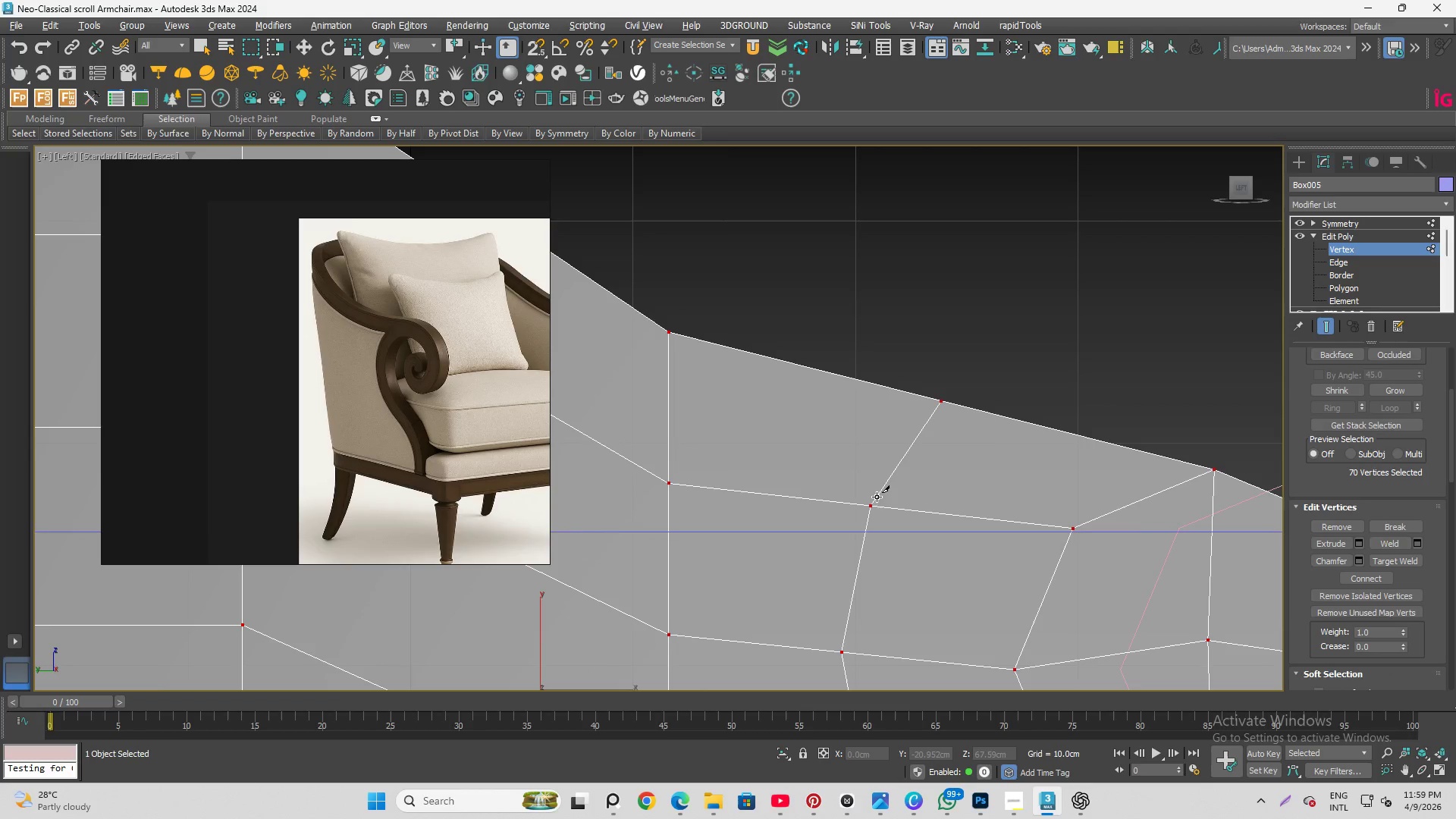 
right_click([1062, 447])
 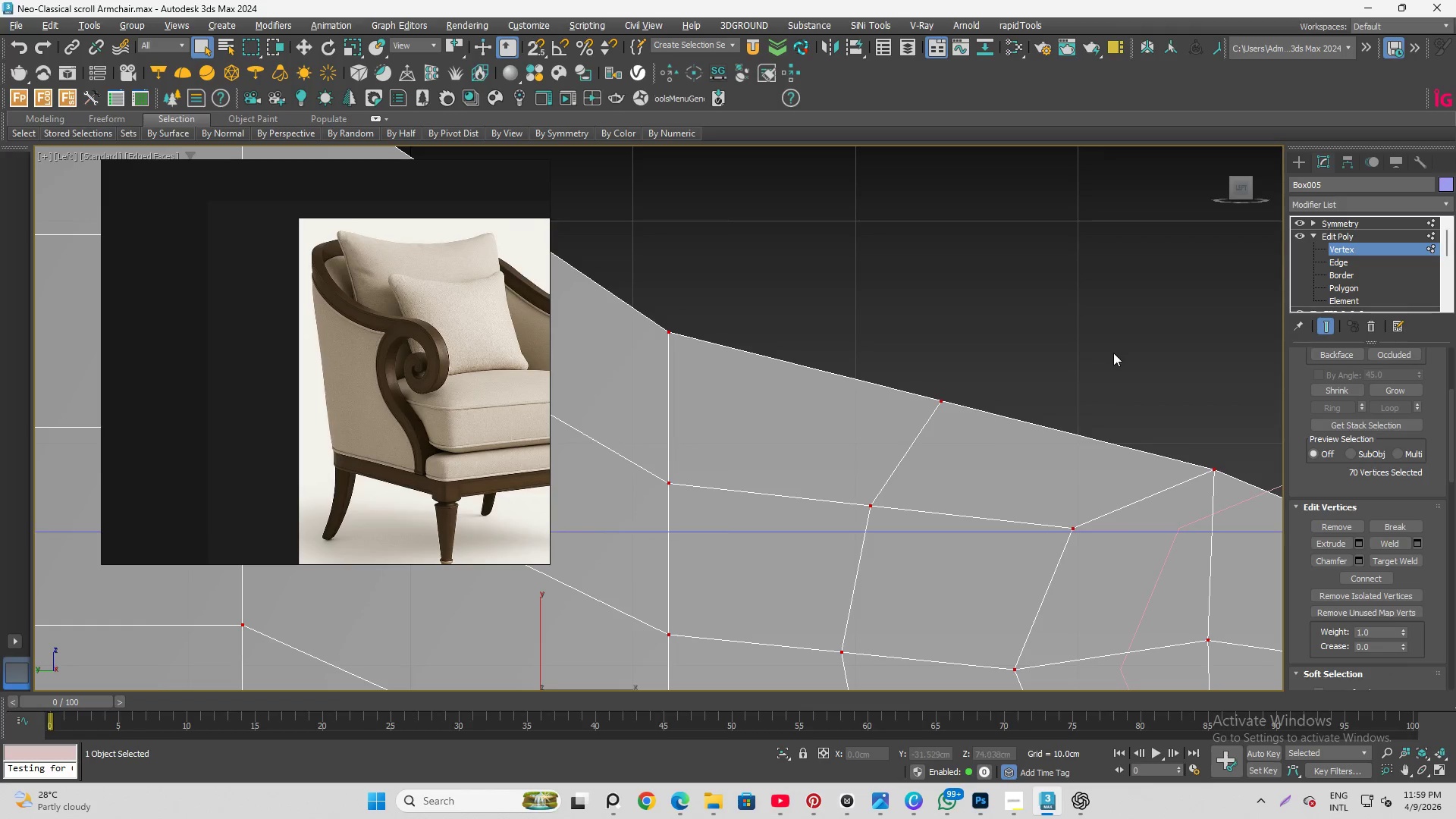 
scroll: coordinate [945, 363], scroll_direction: down, amount: 5.0
 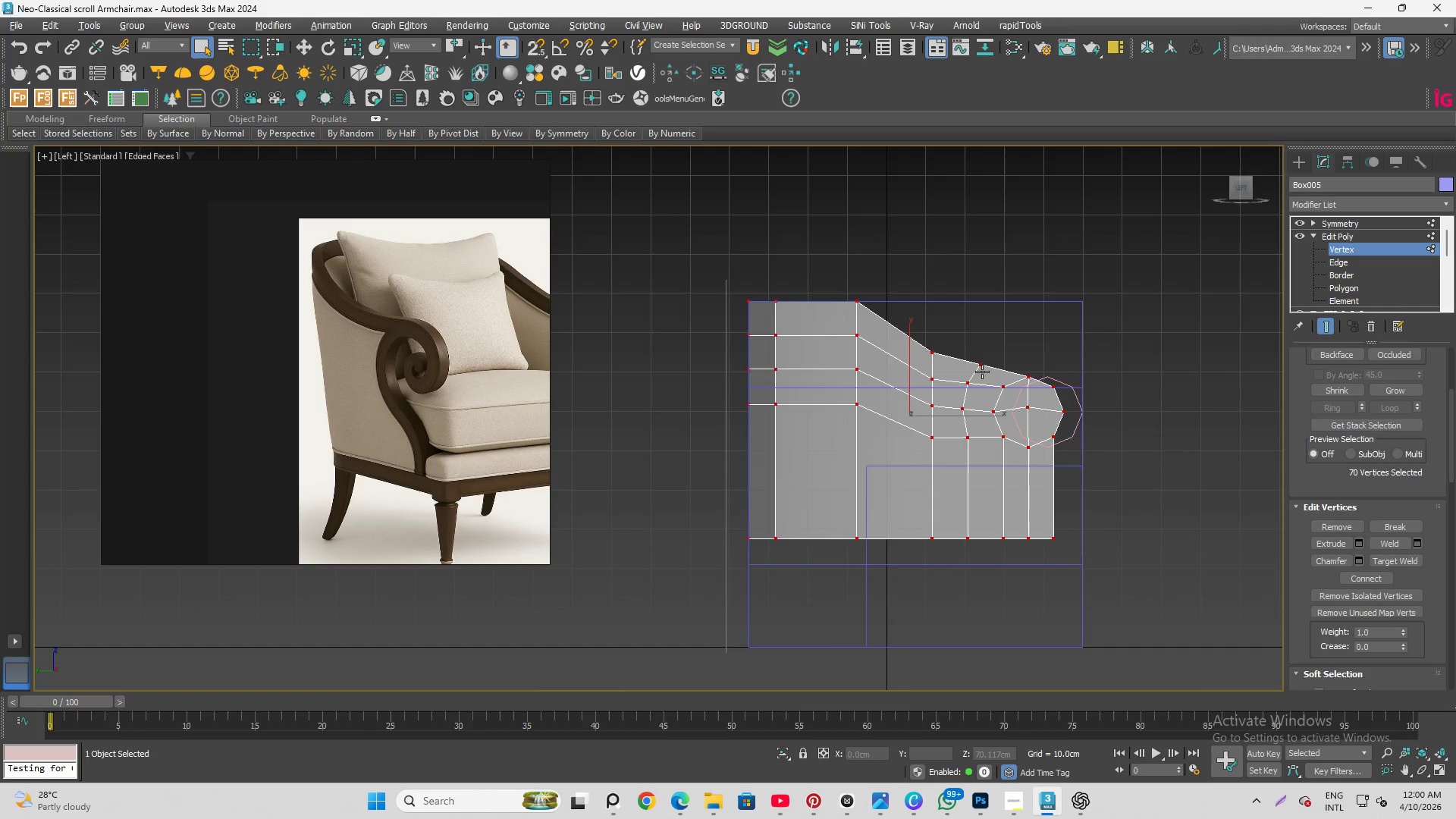 
scroll: coordinate [987, 372], scroll_direction: up, amount: 3.0
 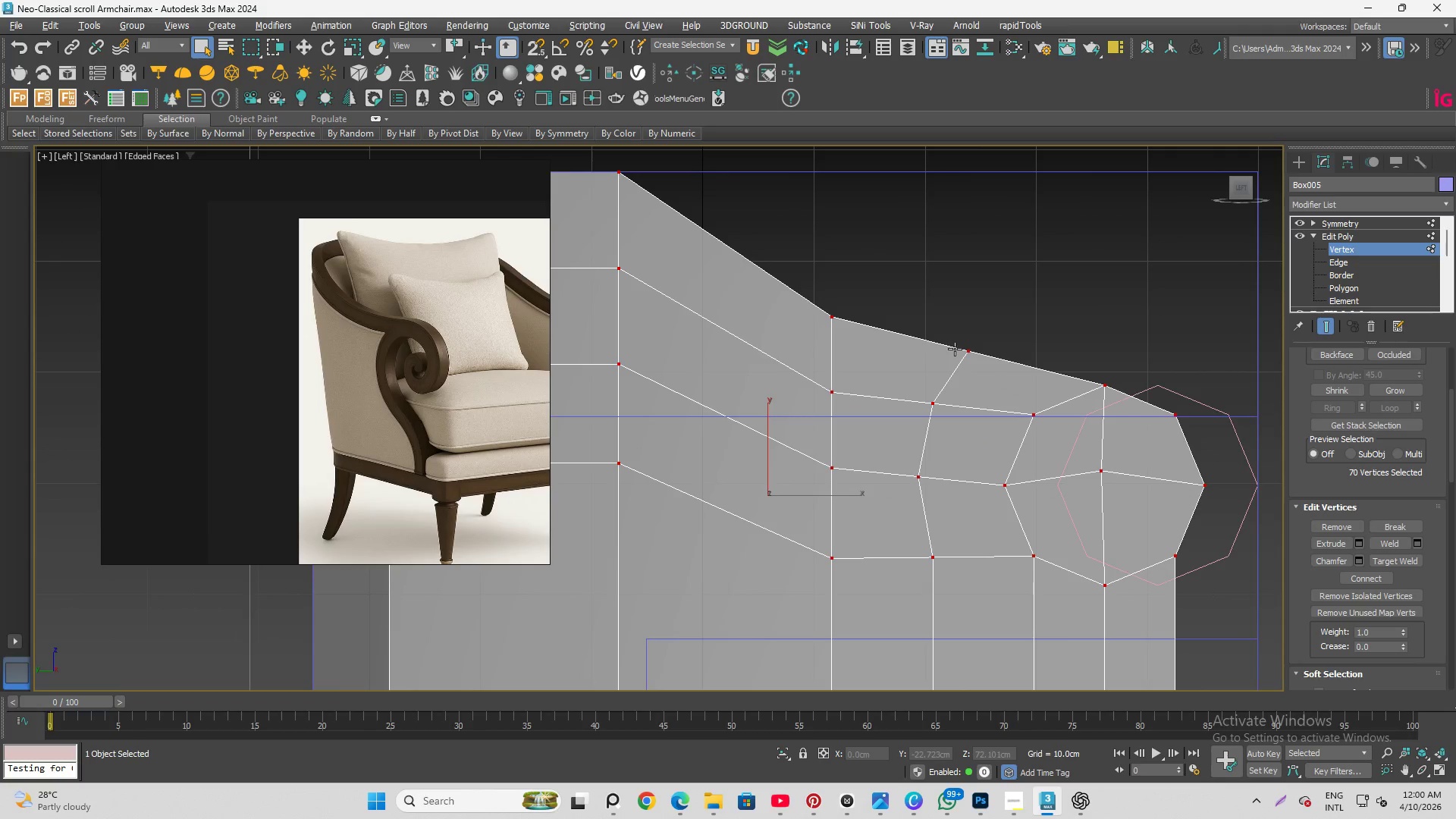 
left_click_drag(start_coordinate=[912, 306], to_coordinate=[981, 660])
 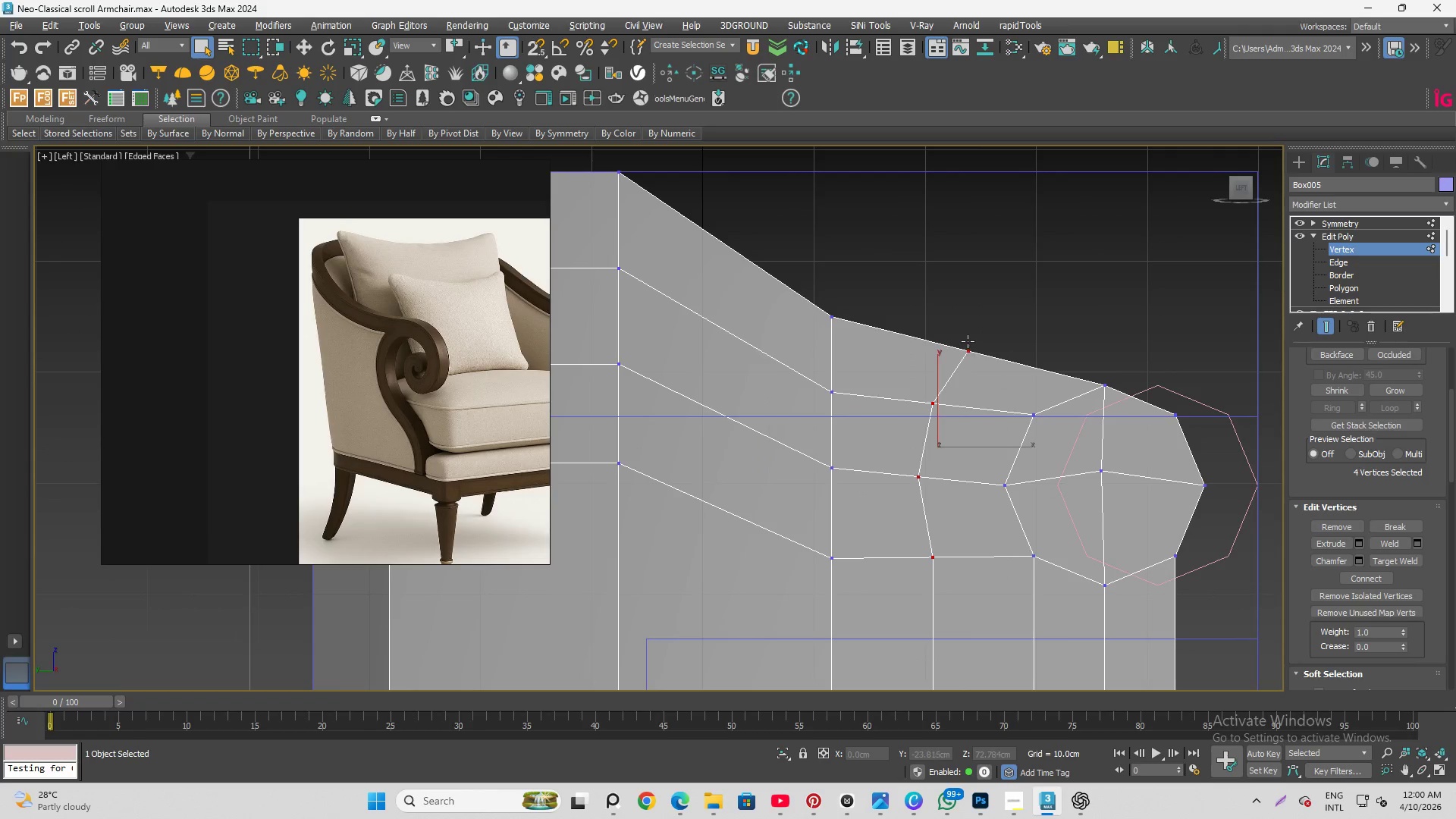 
key(W)
 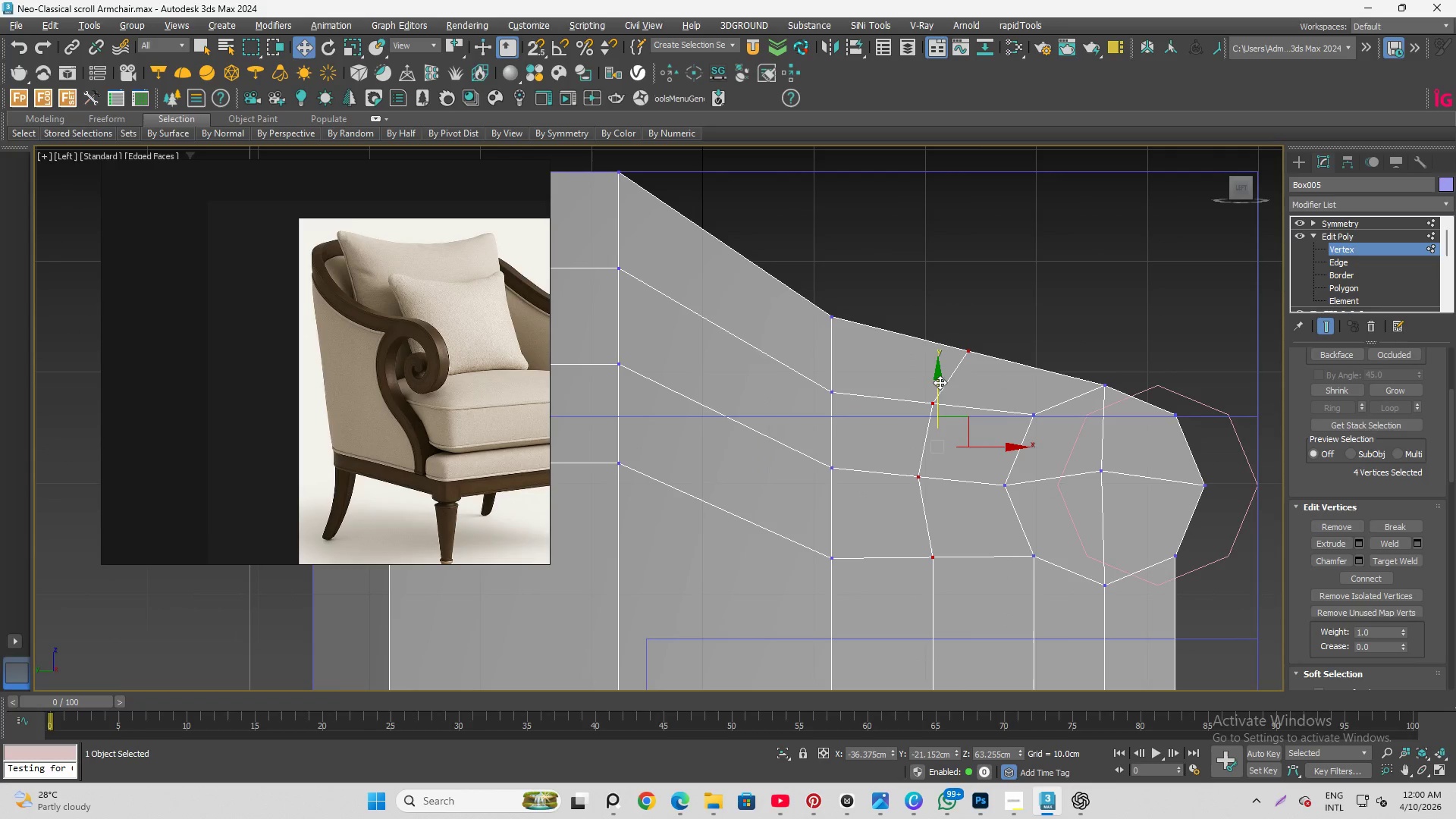 
left_click_drag(start_coordinate=[936, 386], to_coordinate=[941, 402])
 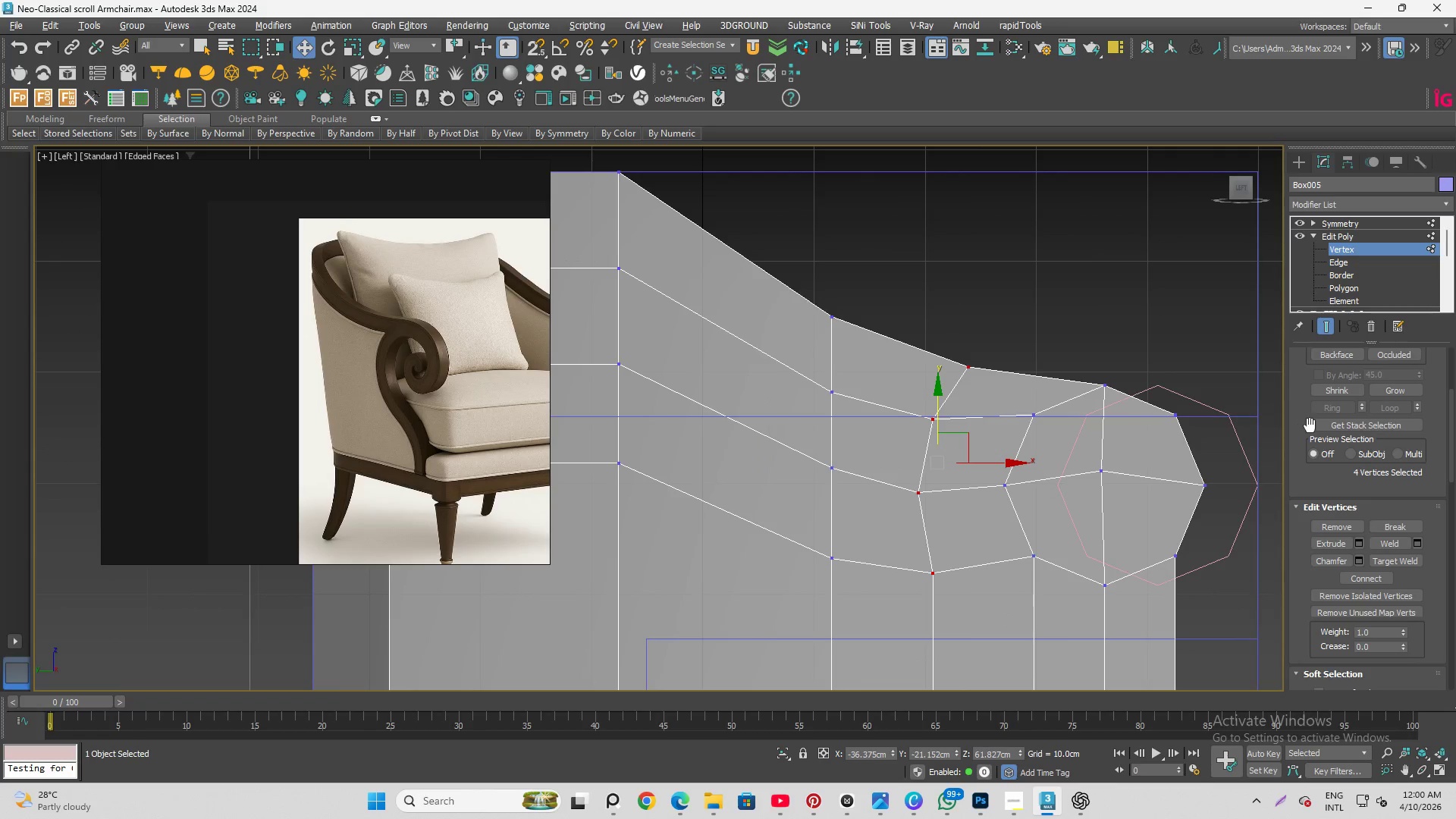 
scroll: coordinate [1059, 367], scroll_direction: down, amount: 1.0
 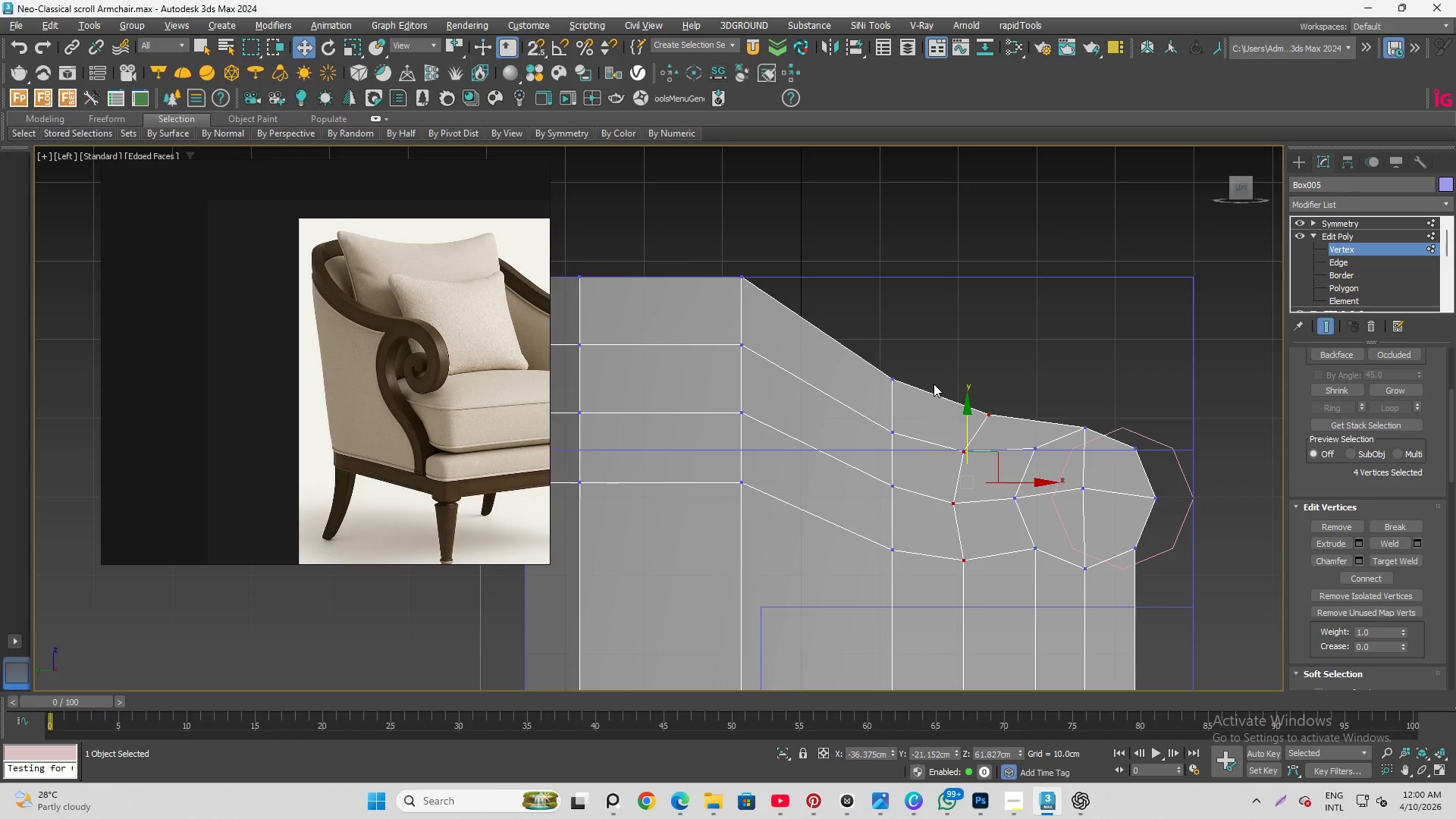 
left_click([934, 384])
 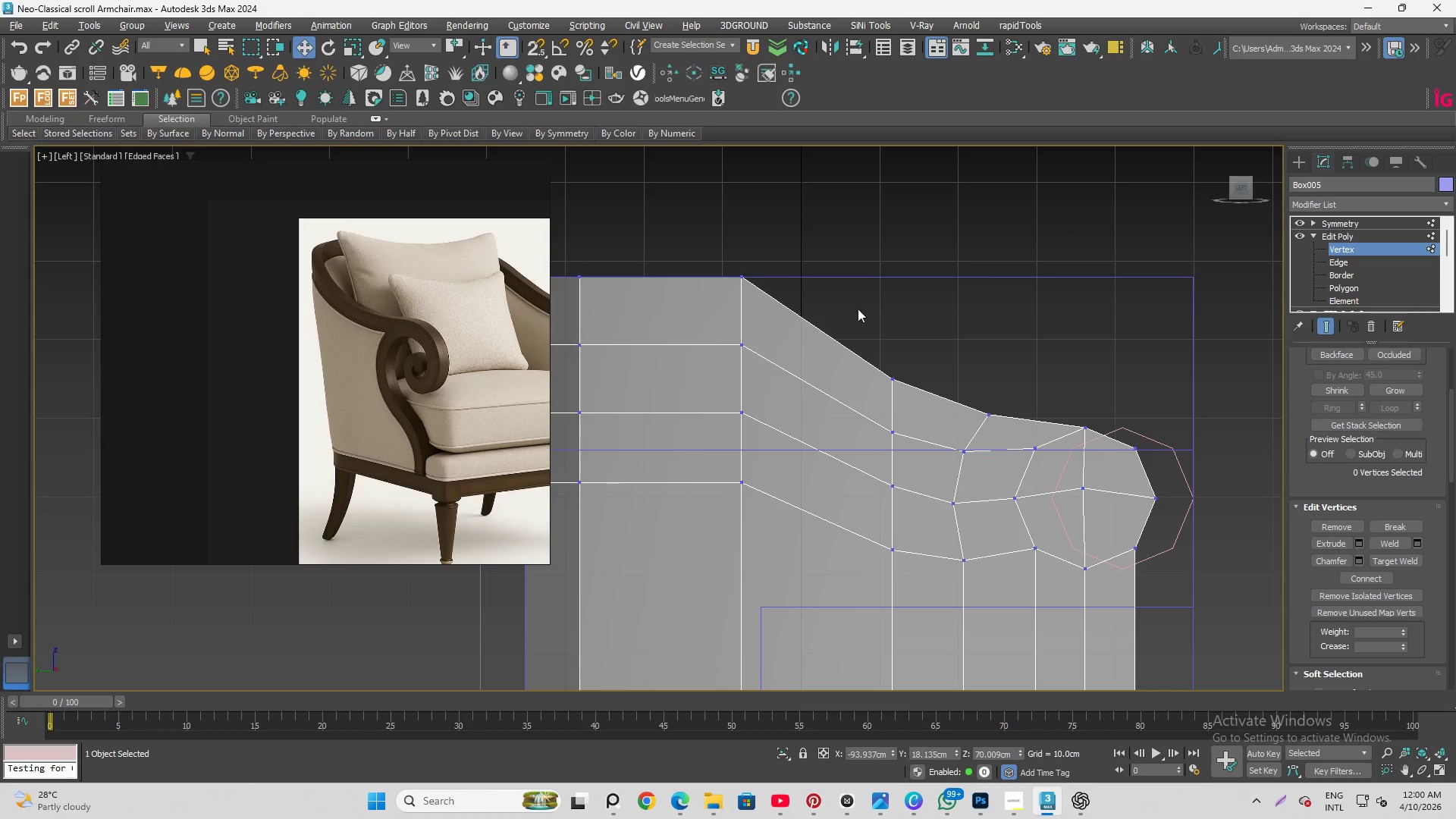 
scroll: coordinate [861, 324], scroll_direction: none, amount: 0.0
 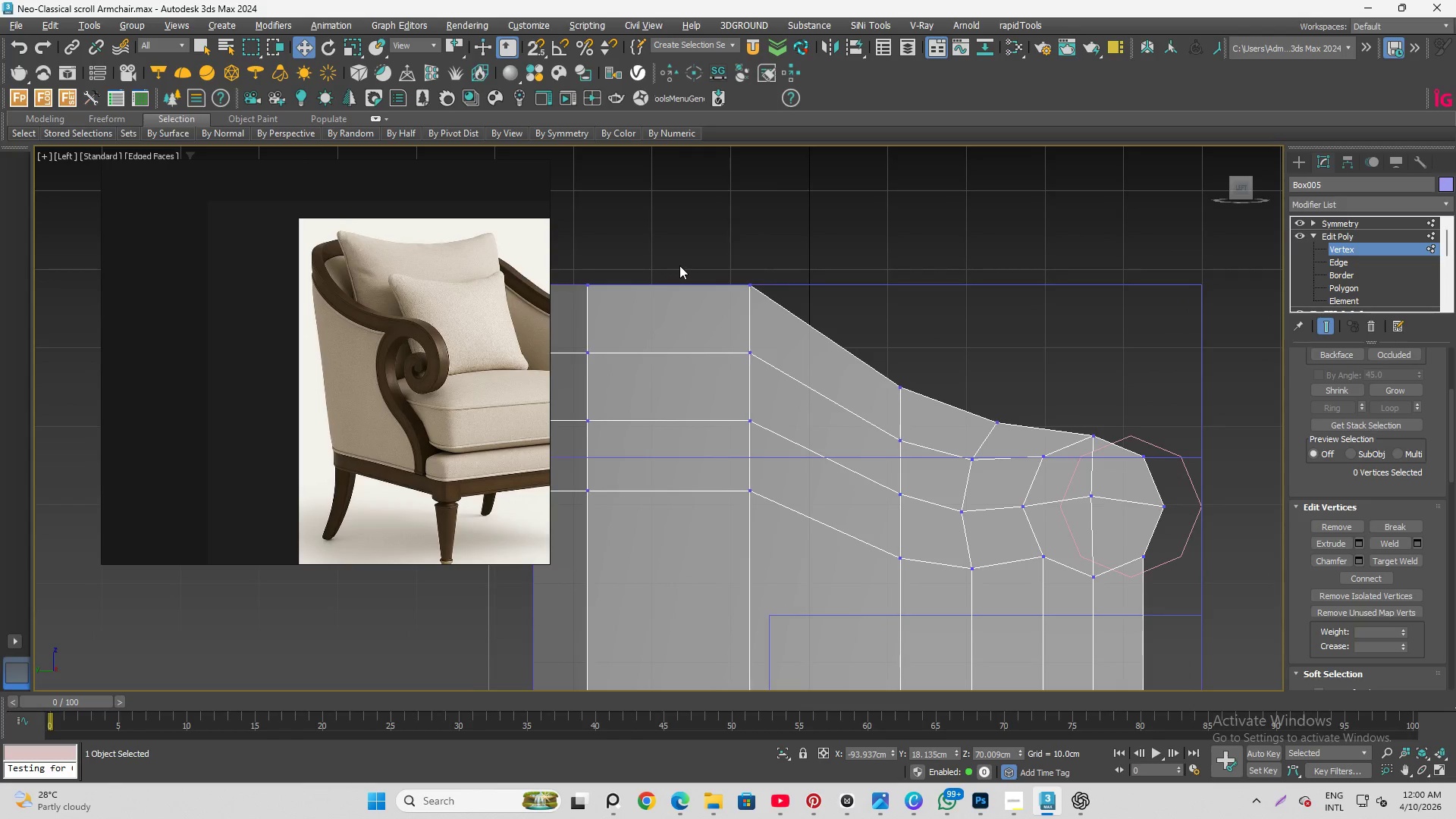 
left_click_drag(start_coordinate=[687, 266], to_coordinate=[778, 533])
 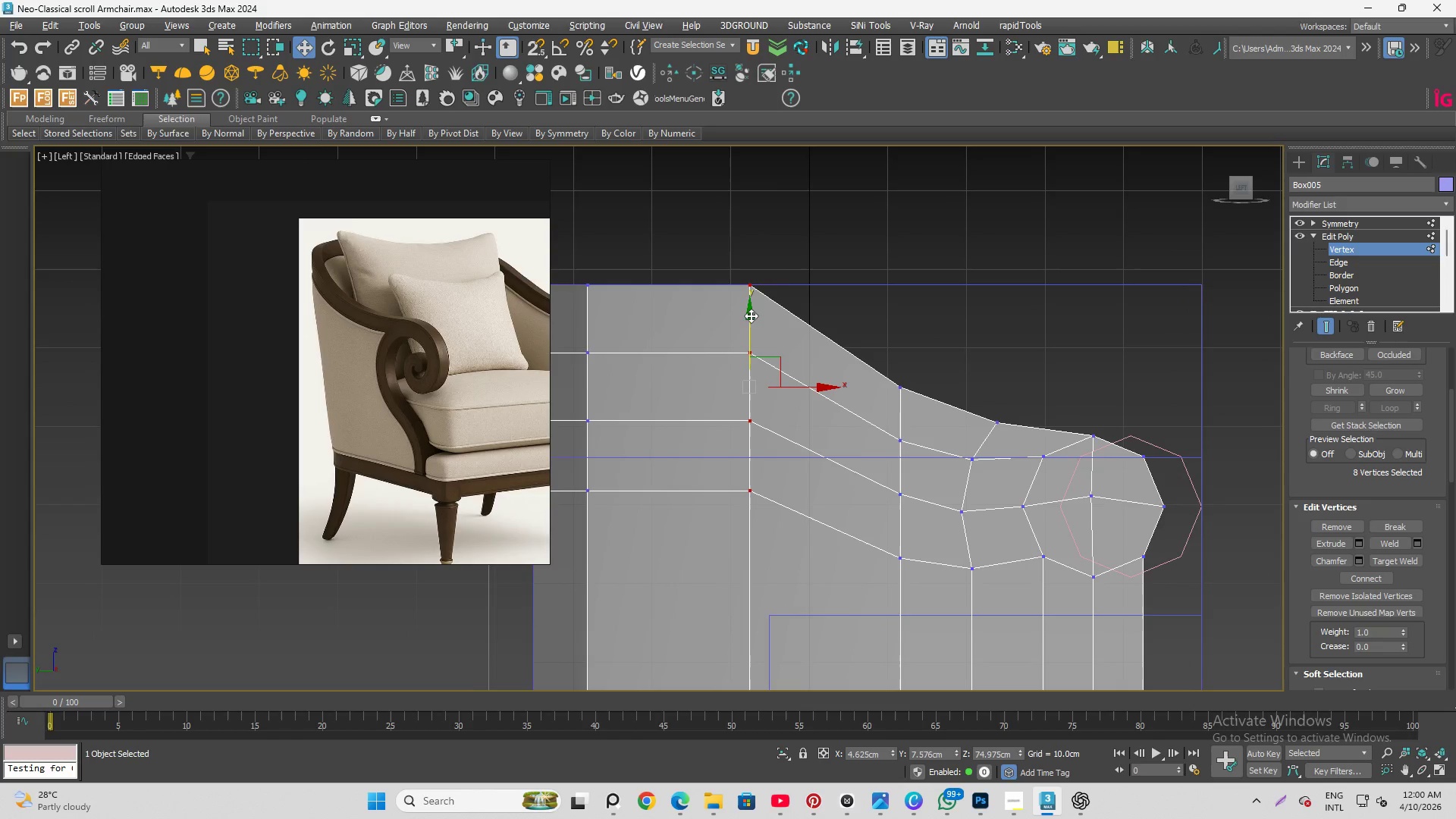 
left_click_drag(start_coordinate=[748, 316], to_coordinate=[740, 354])
 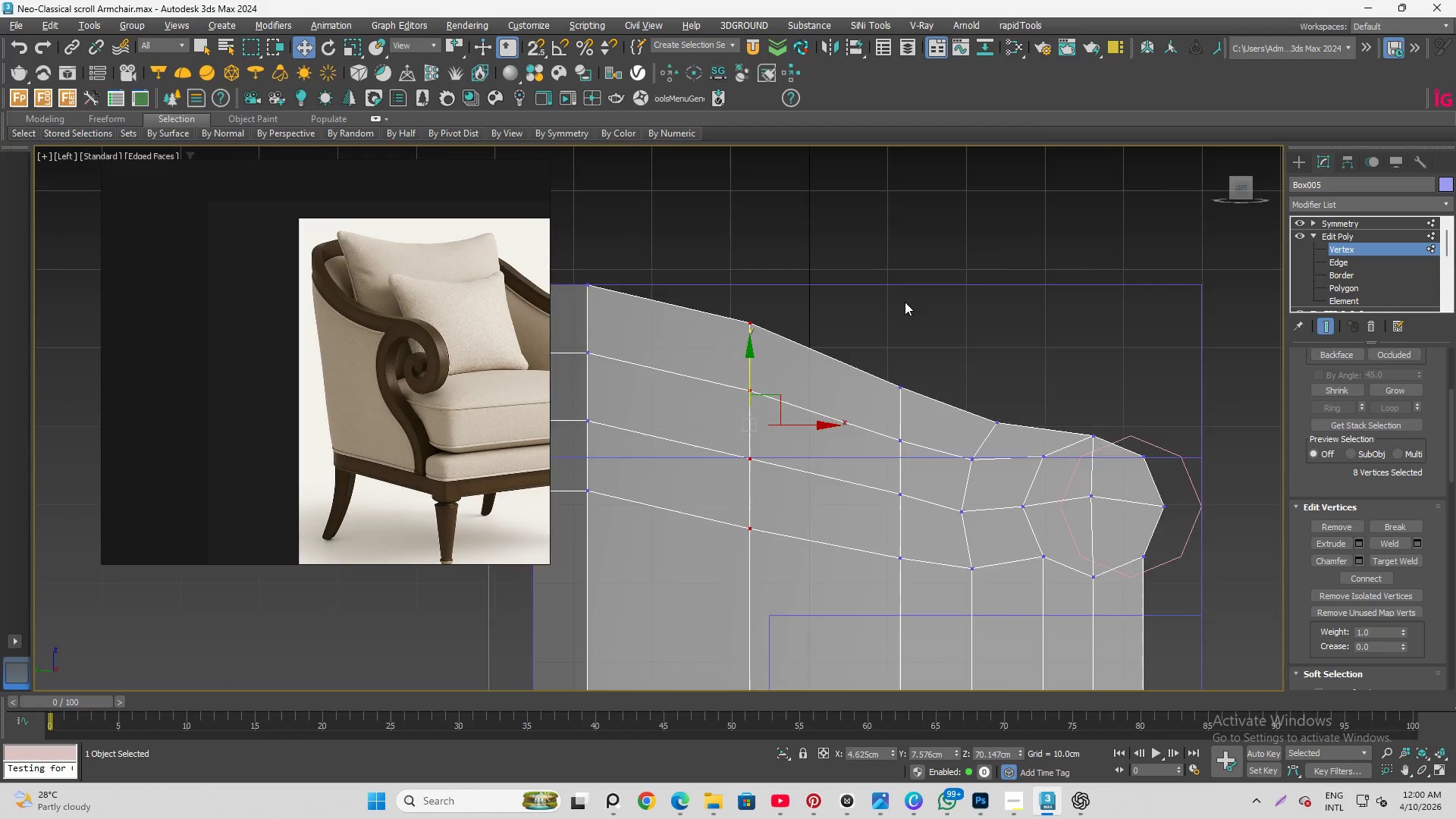 
scroll: coordinate [906, 303], scroll_direction: down, amount: 1.0
 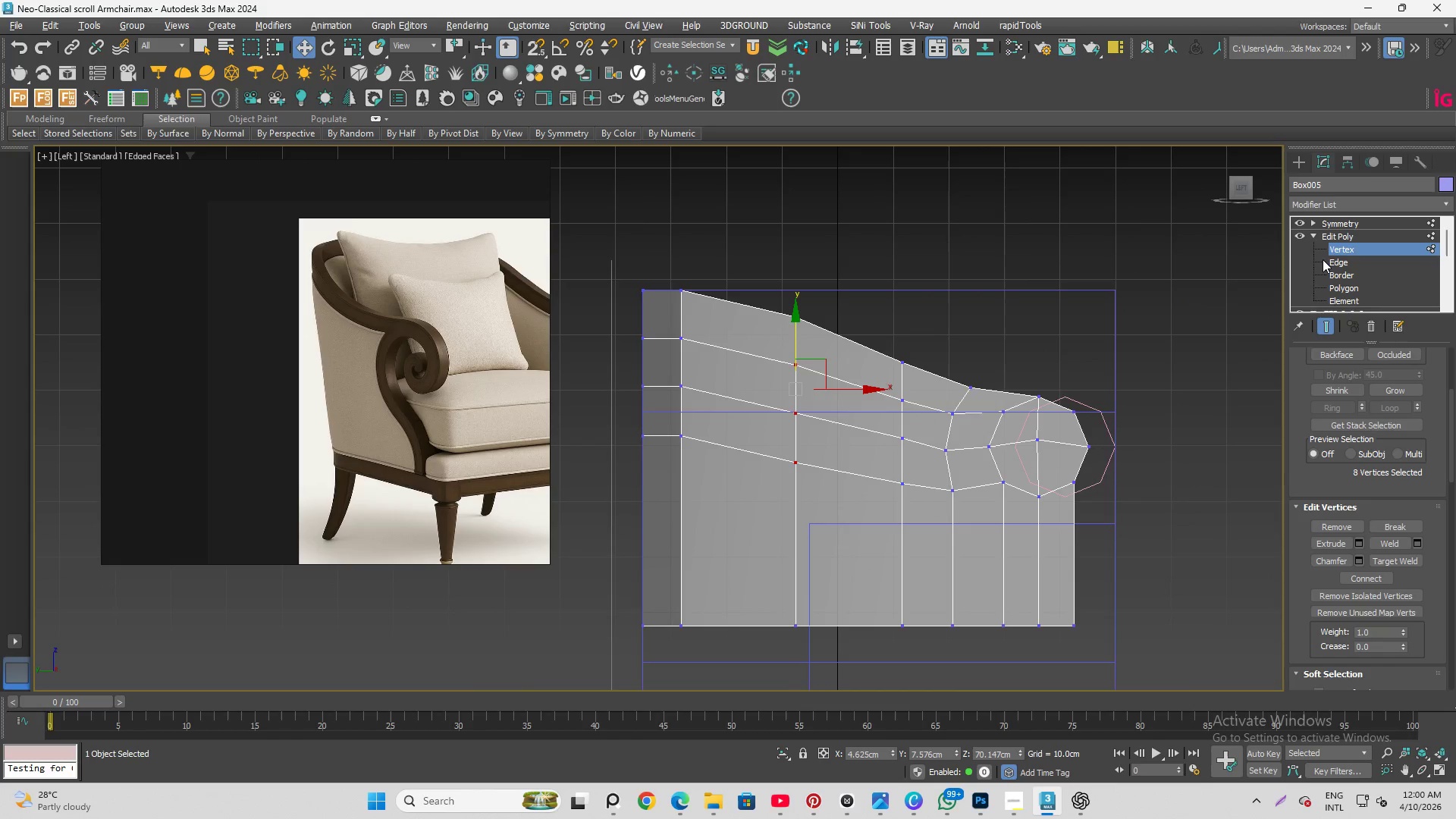 
left_click([1330, 265])
 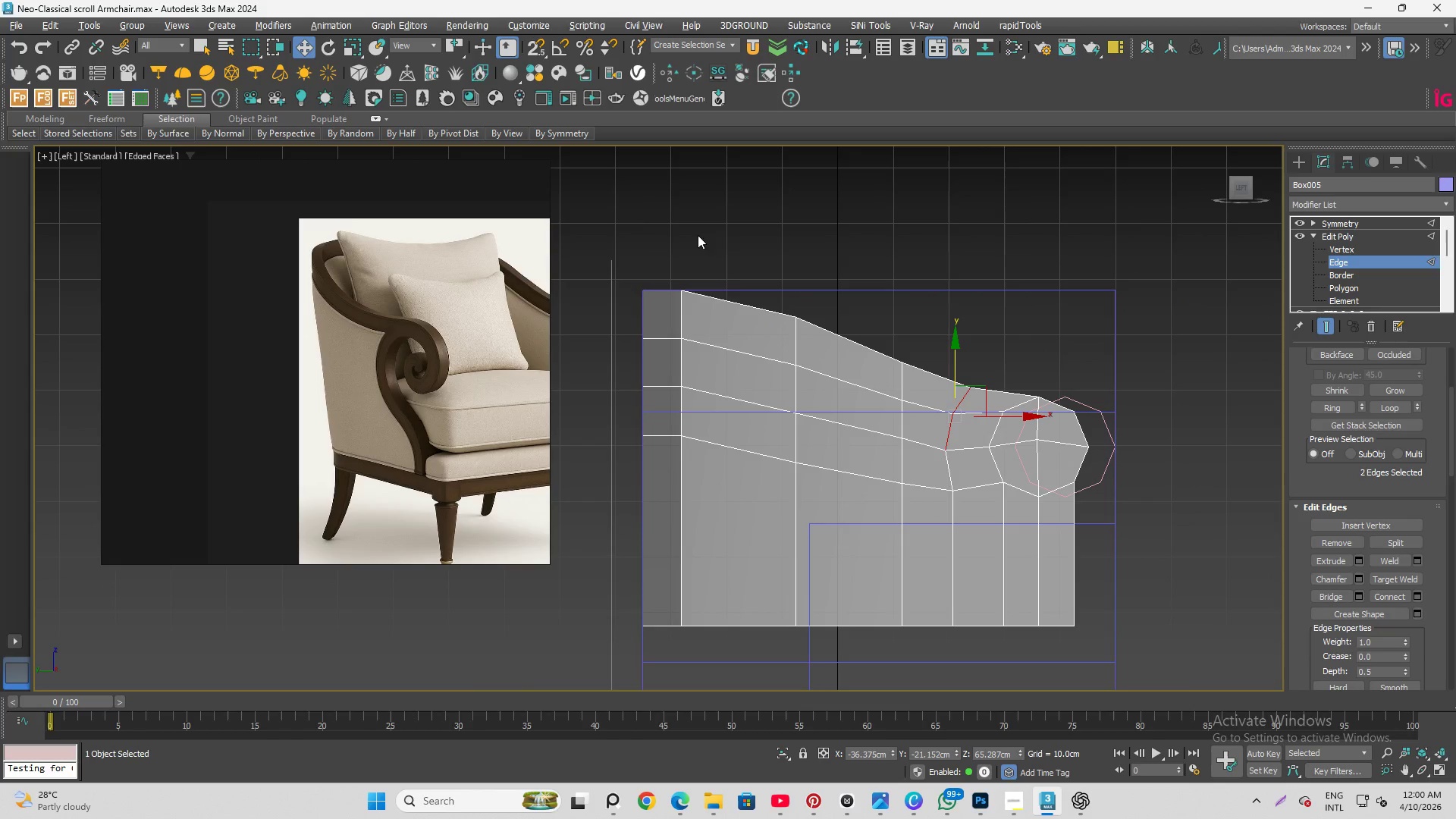 
left_click_drag(start_coordinate=[729, 240], to_coordinate=[745, 664])
 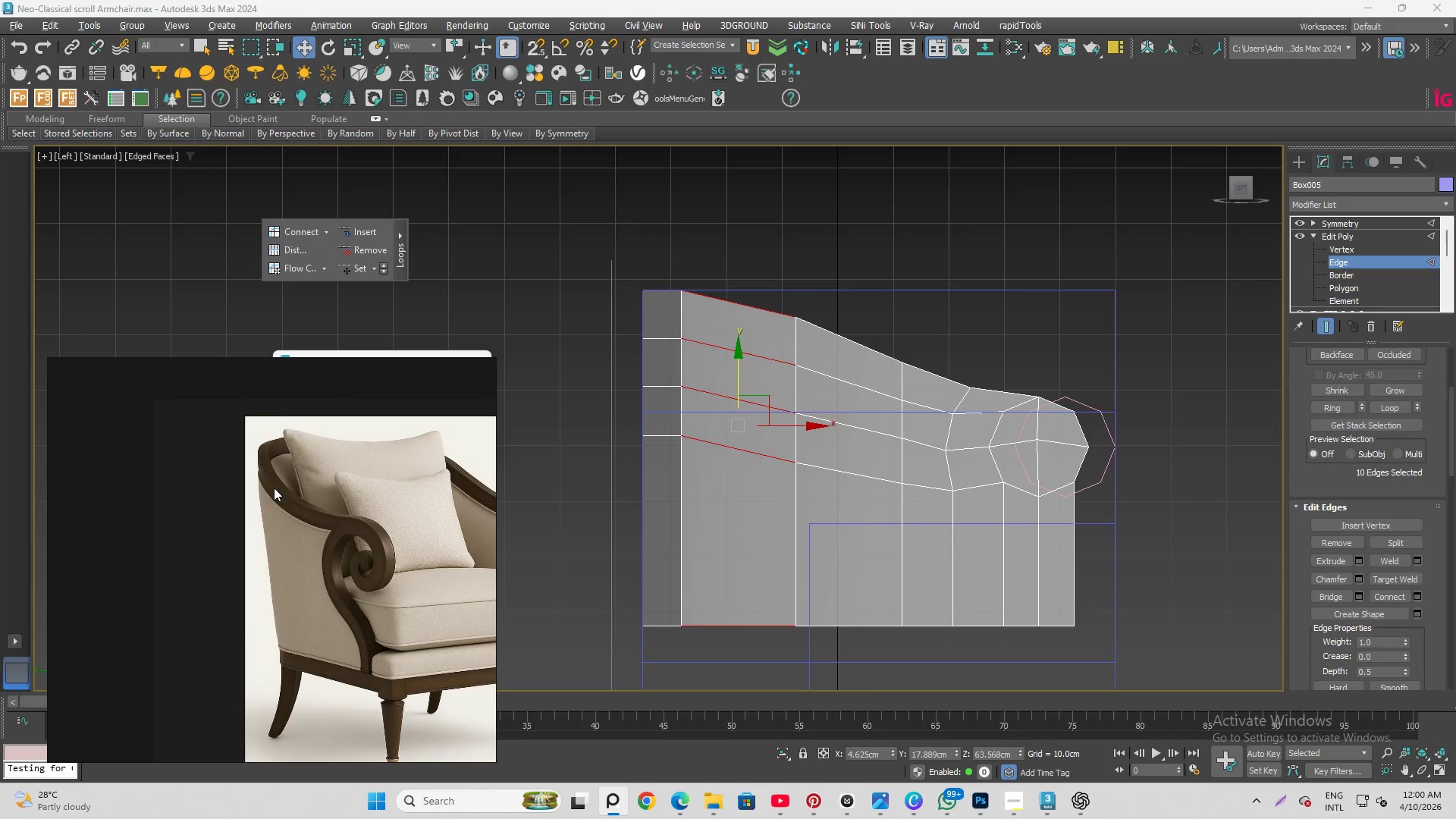 
left_click([287, 263])
 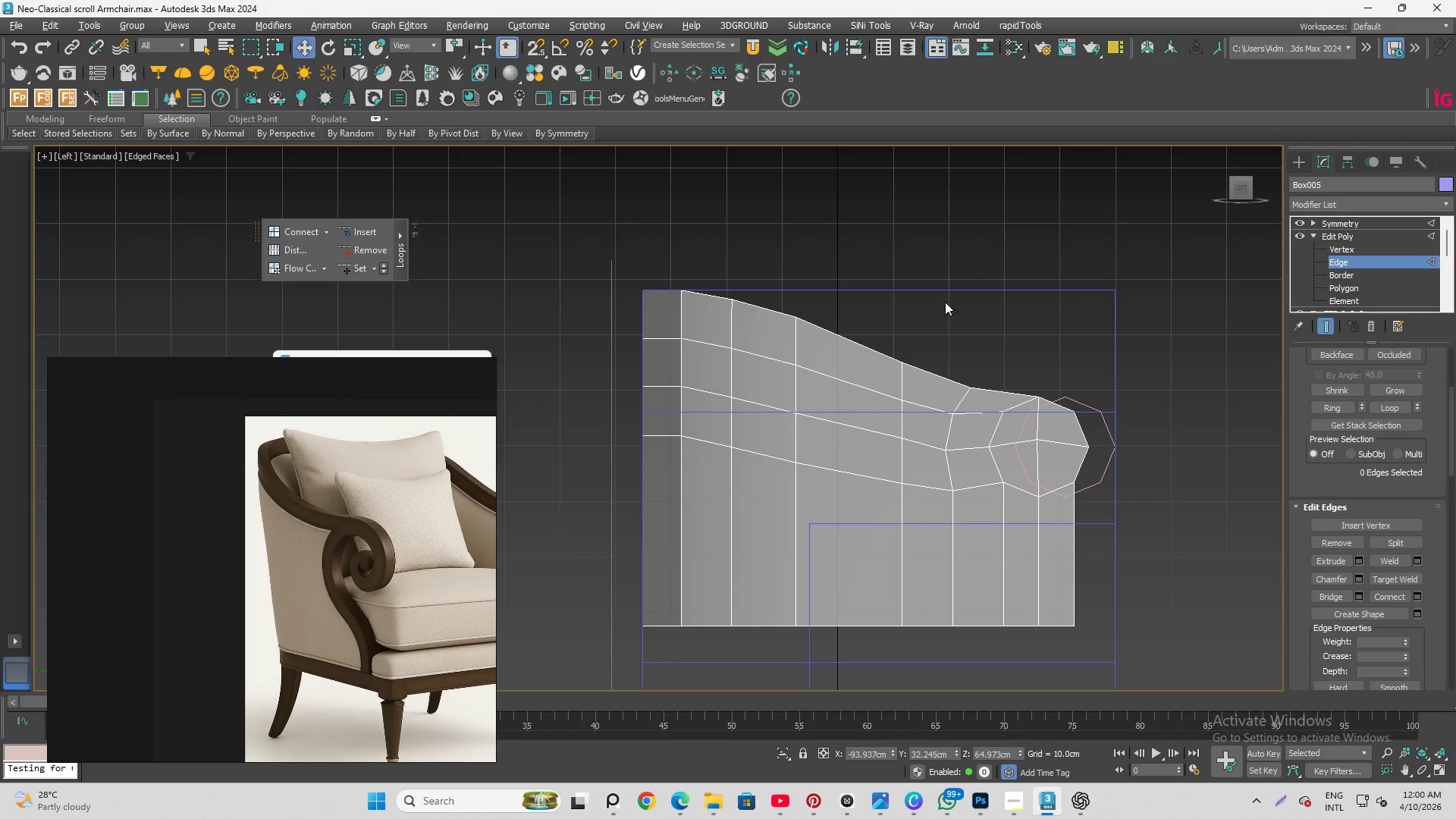 
hold_key(key=AltLeft, duration=1.5)
 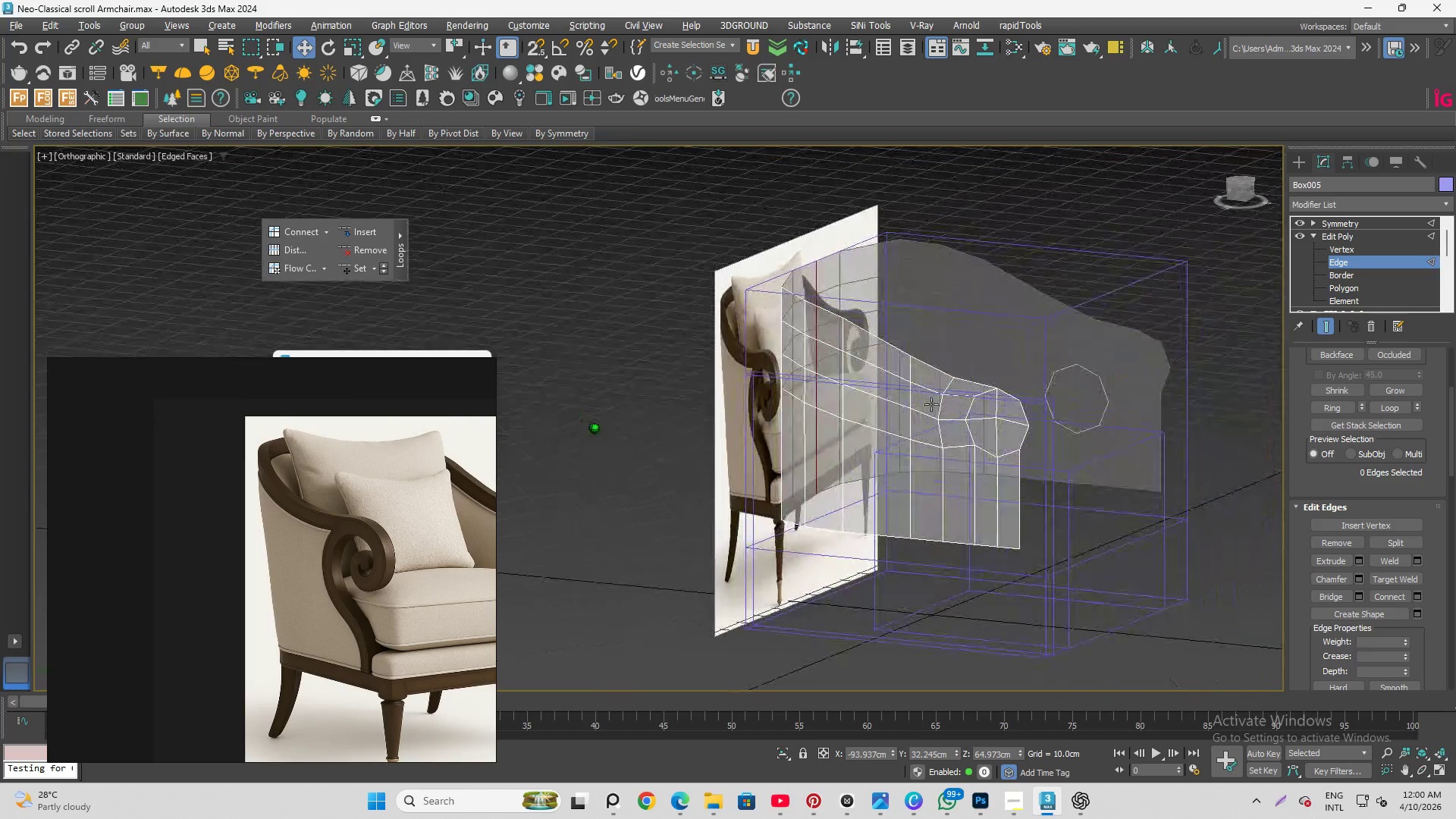 
scroll: coordinate [908, 357], scroll_direction: down, amount: 1.0
 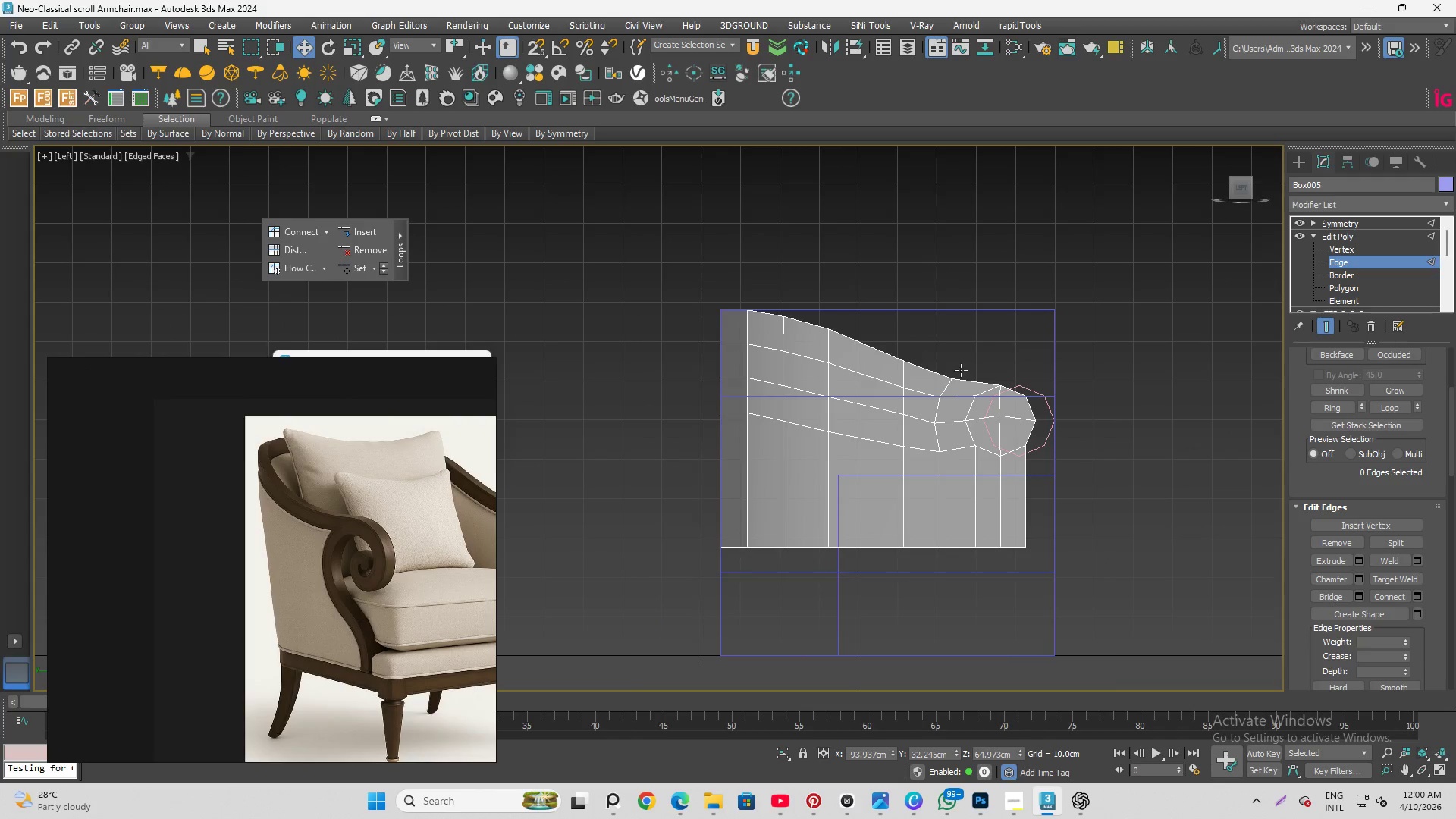 
hold_key(key=AltLeft, duration=1.02)
 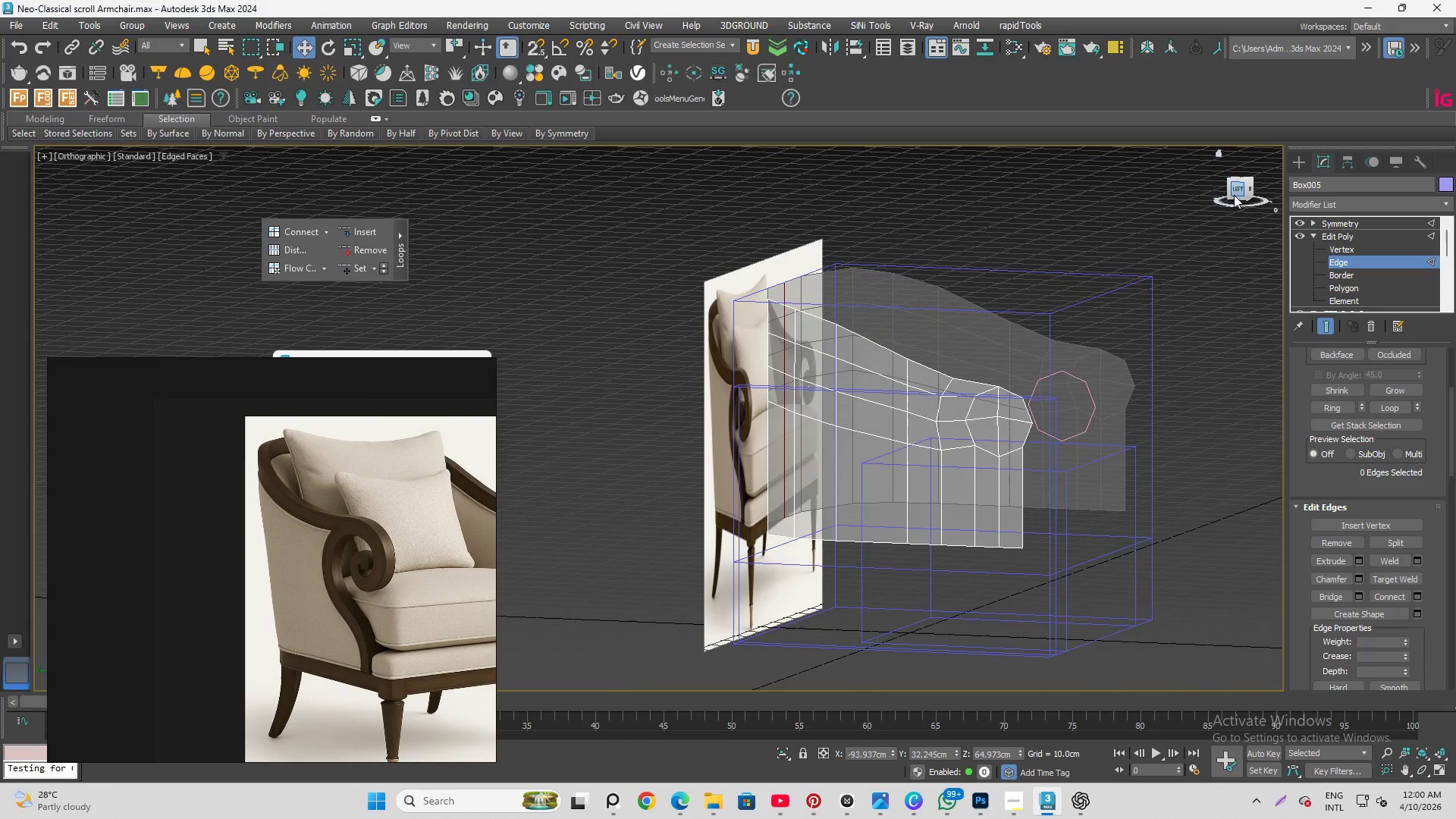 
left_click([1235, 193])
 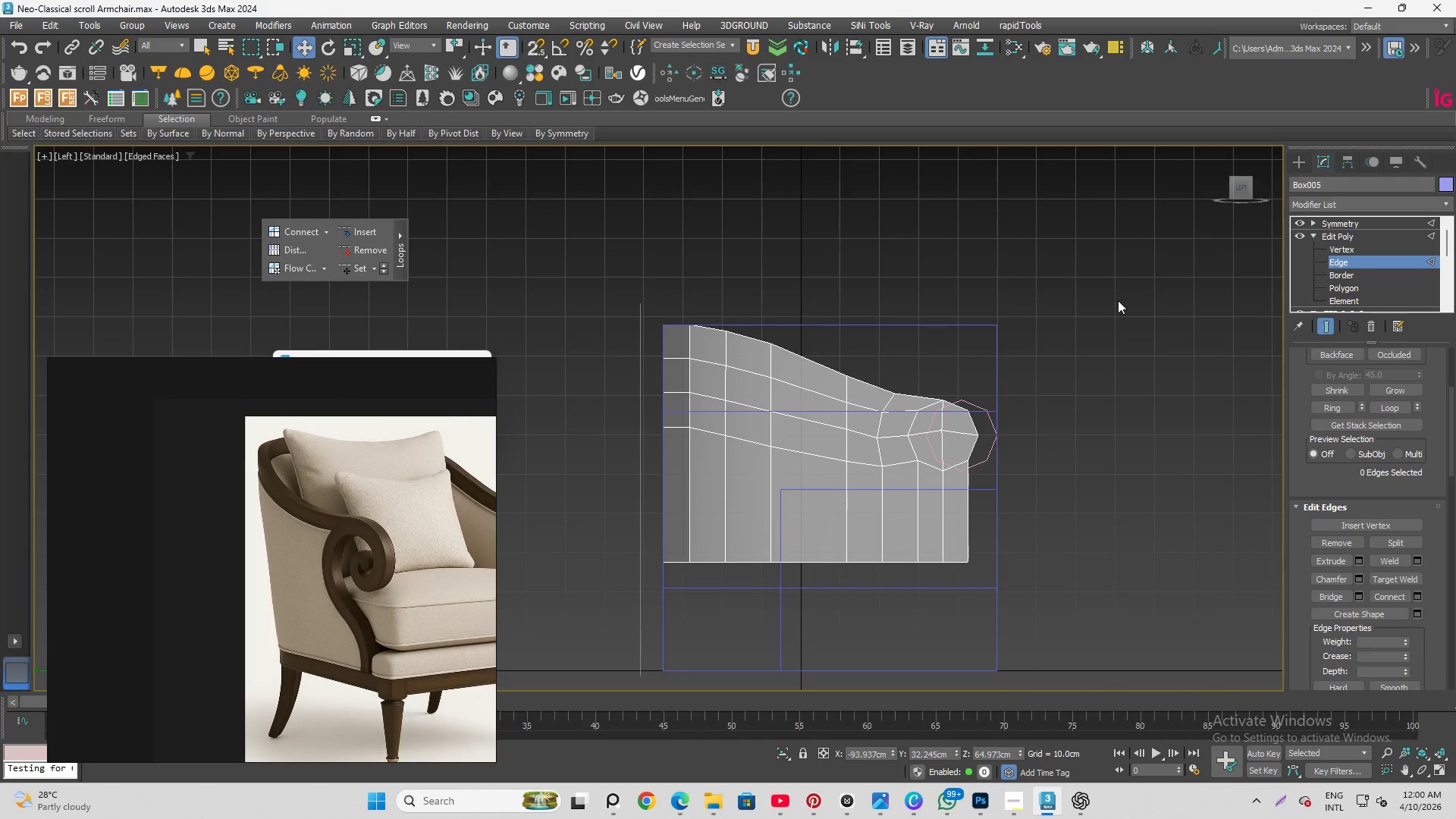 
scroll: coordinate [895, 457], scroll_direction: up, amount: 1.0
 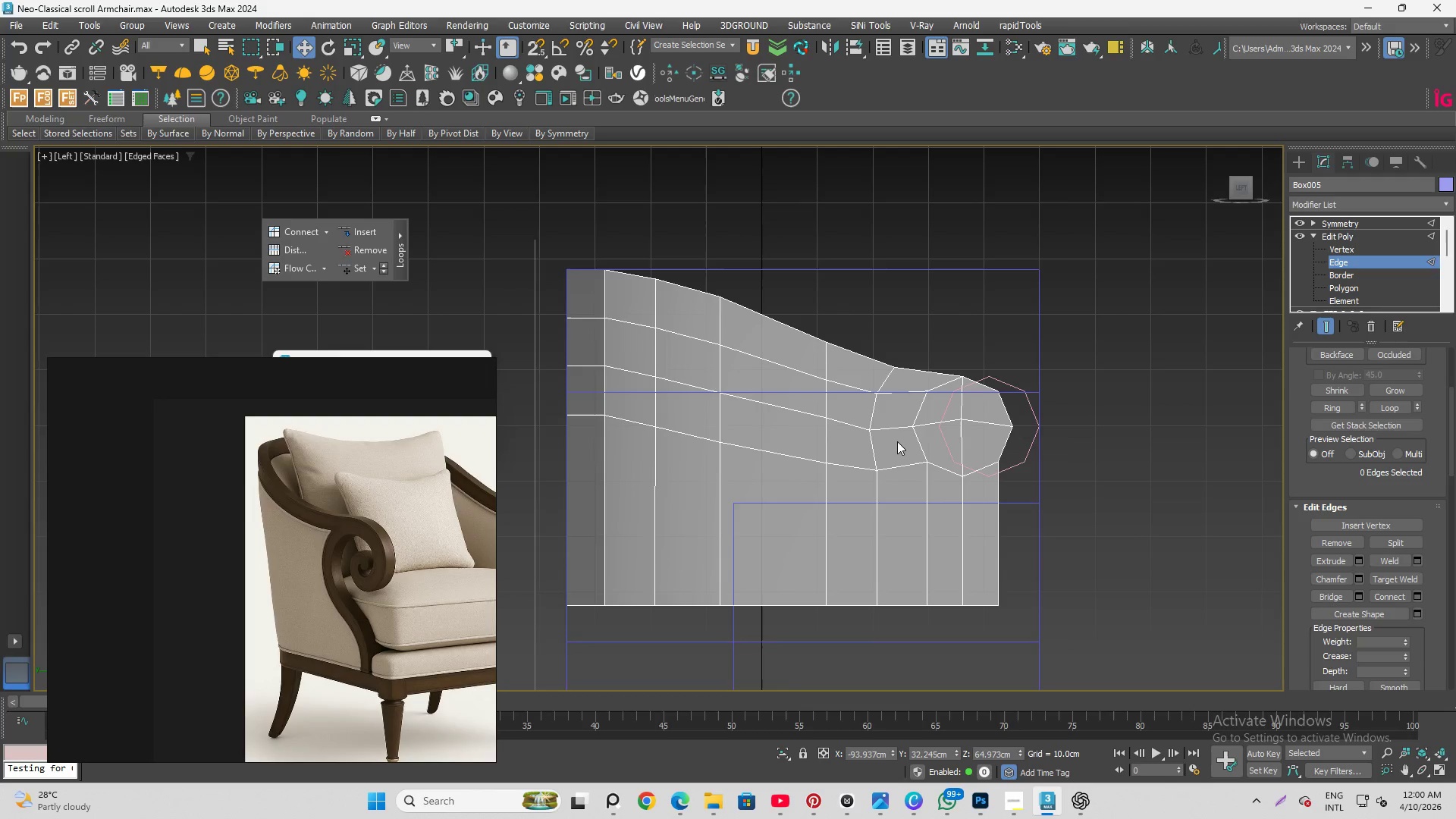 
wait(8.23)
 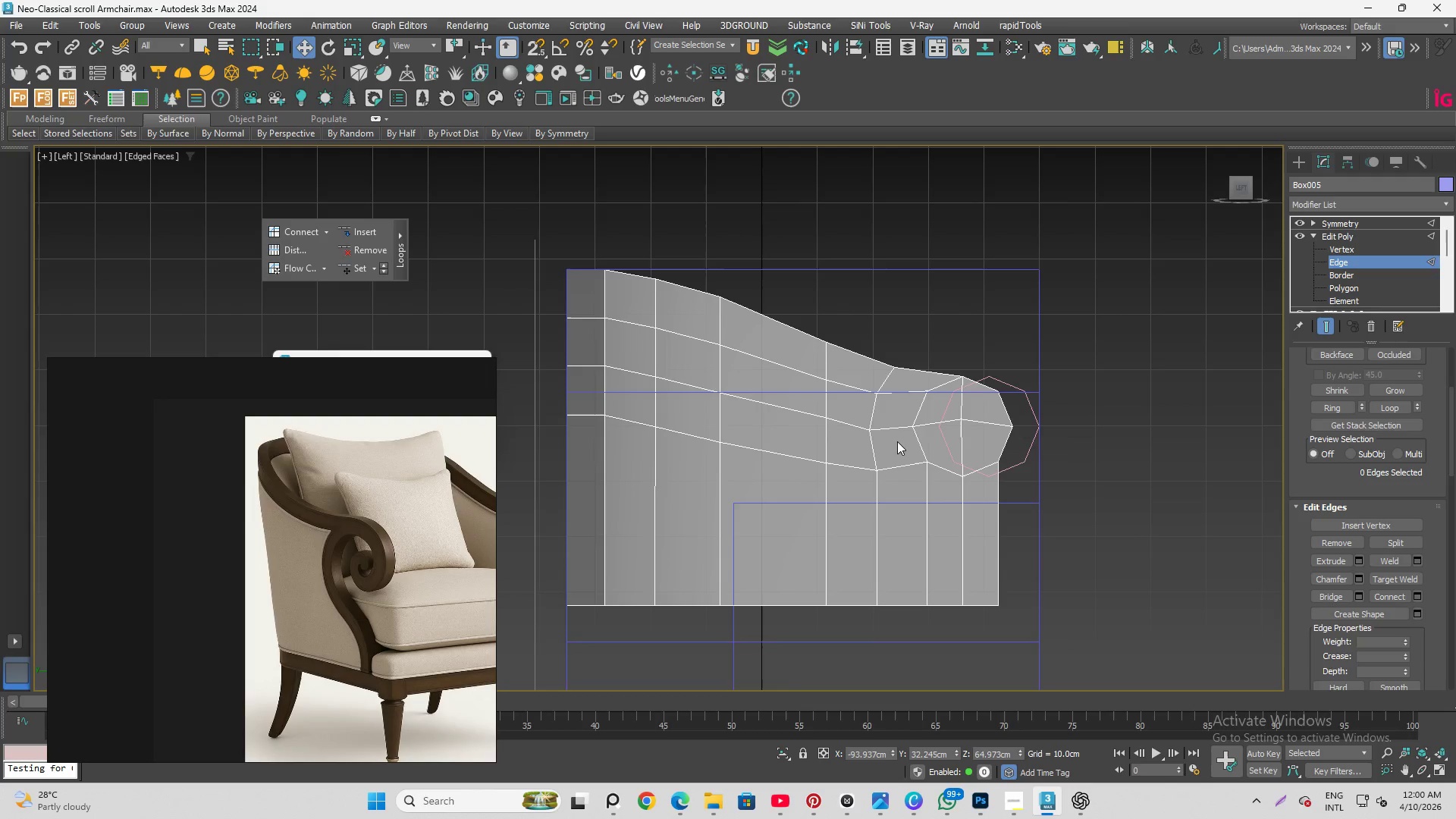 
left_click([1345, 252])
 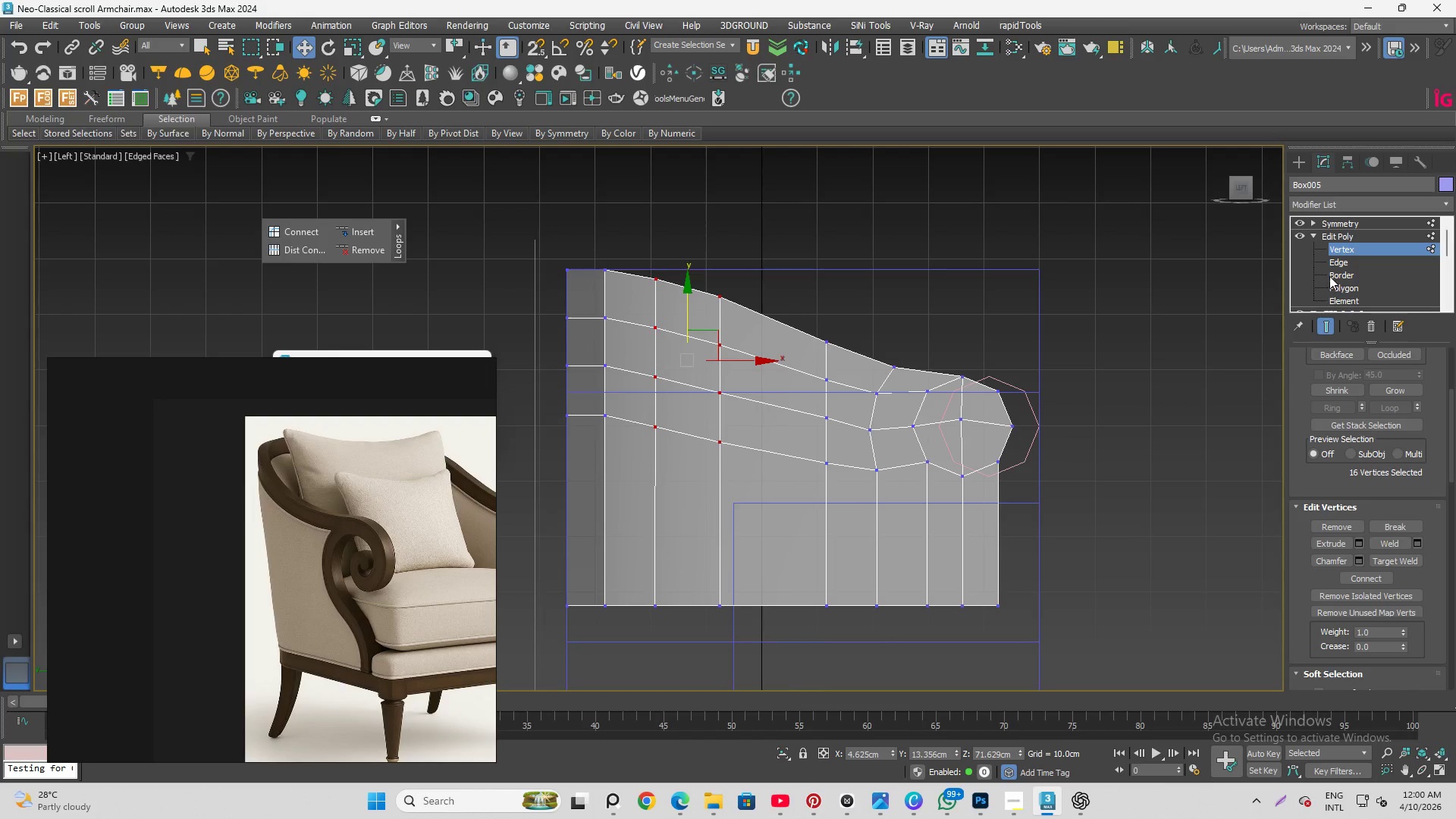 
left_click([1338, 259])
 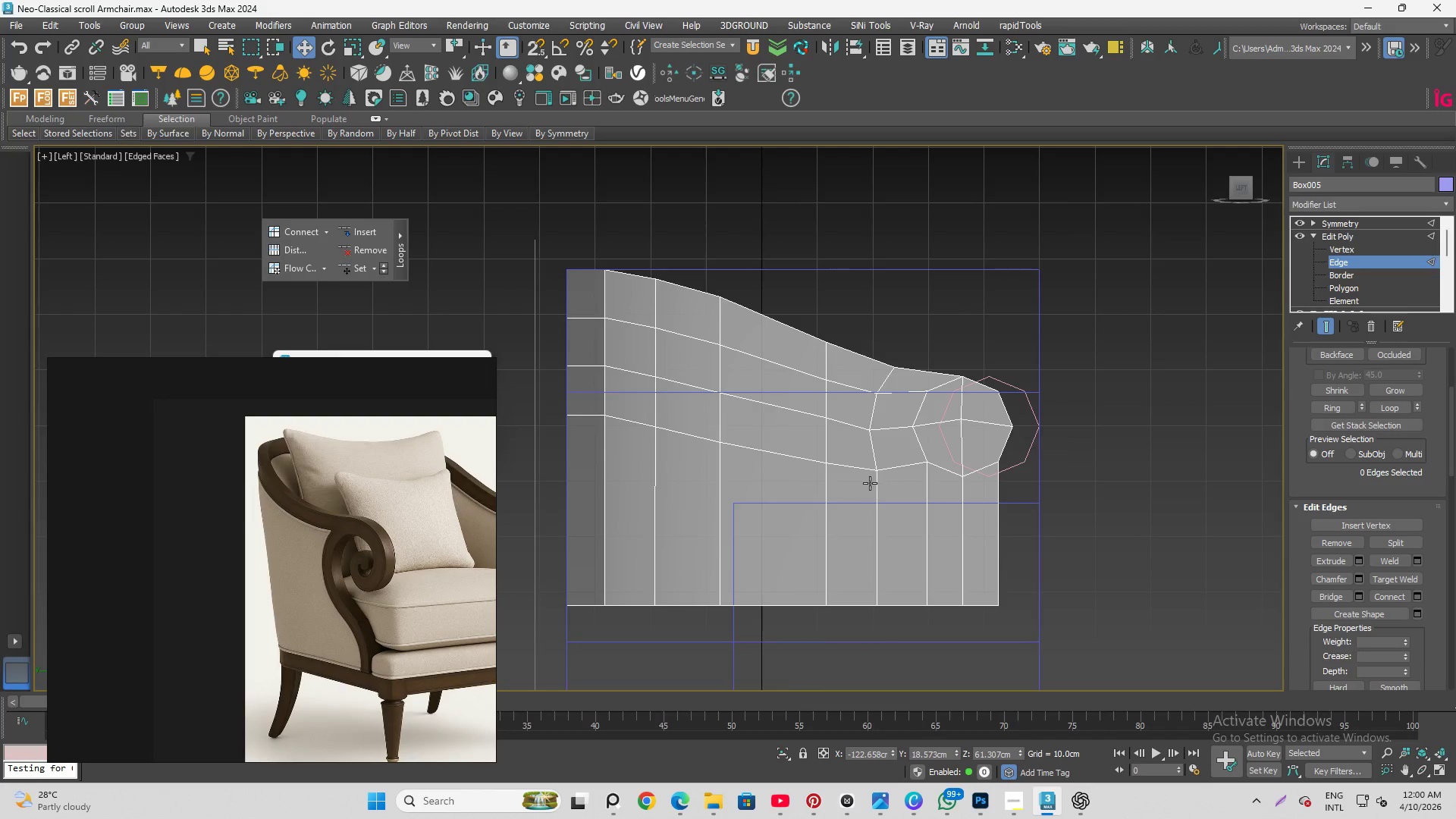 
hold_key(key=AltLeft, duration=0.47)
 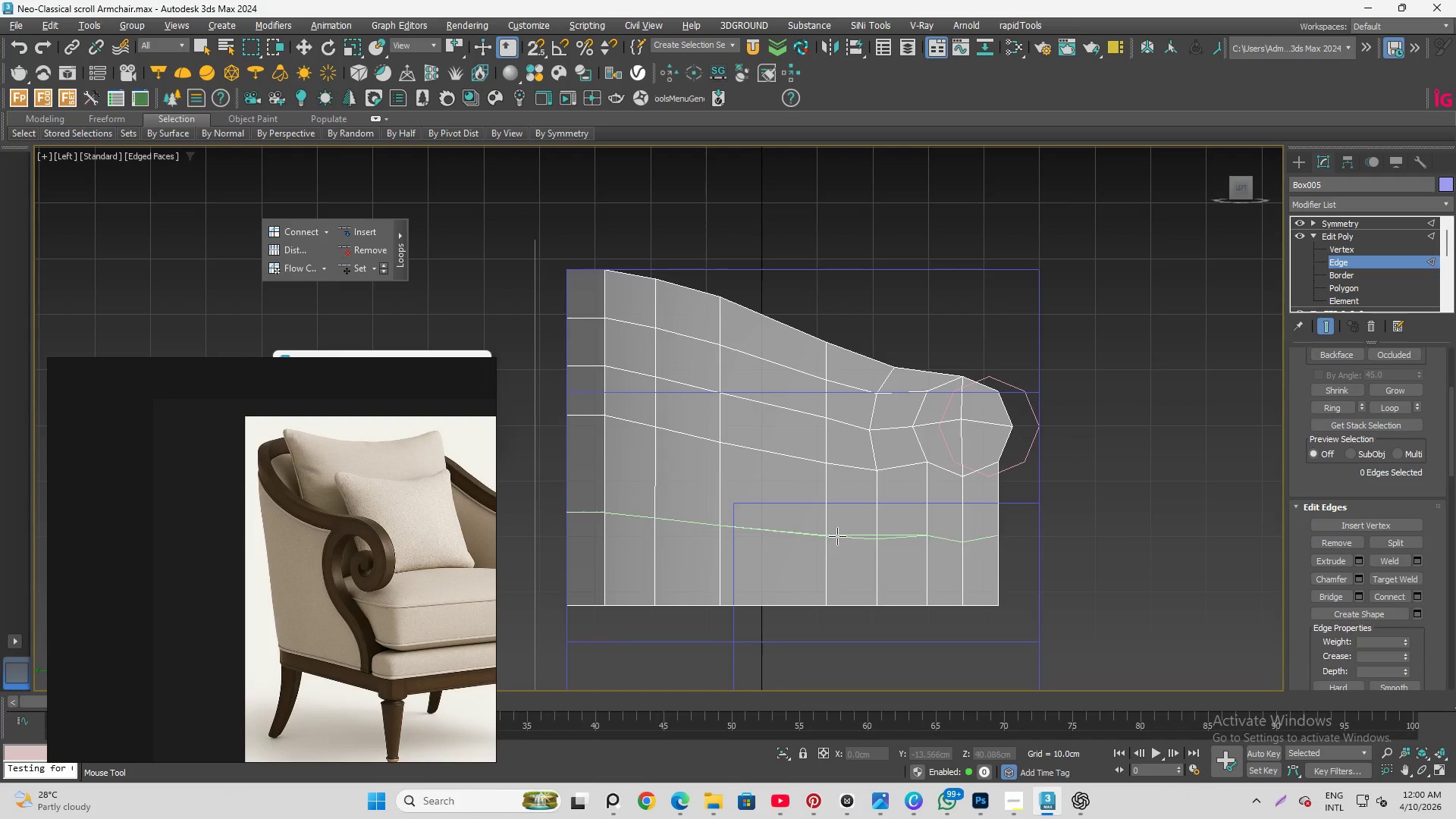 
hold_key(key=1, duration=0.34)
 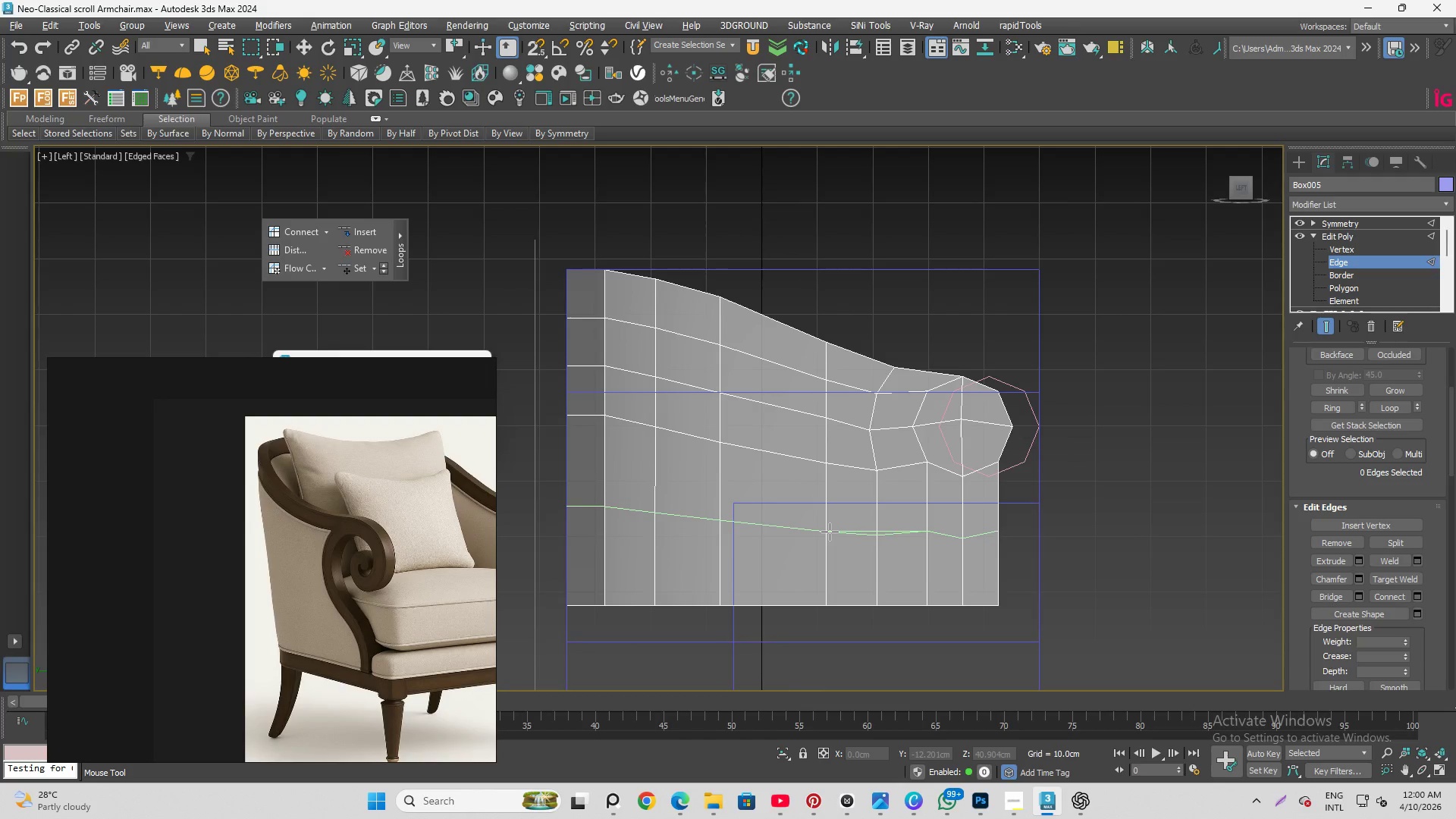 
left_click([829, 525])
 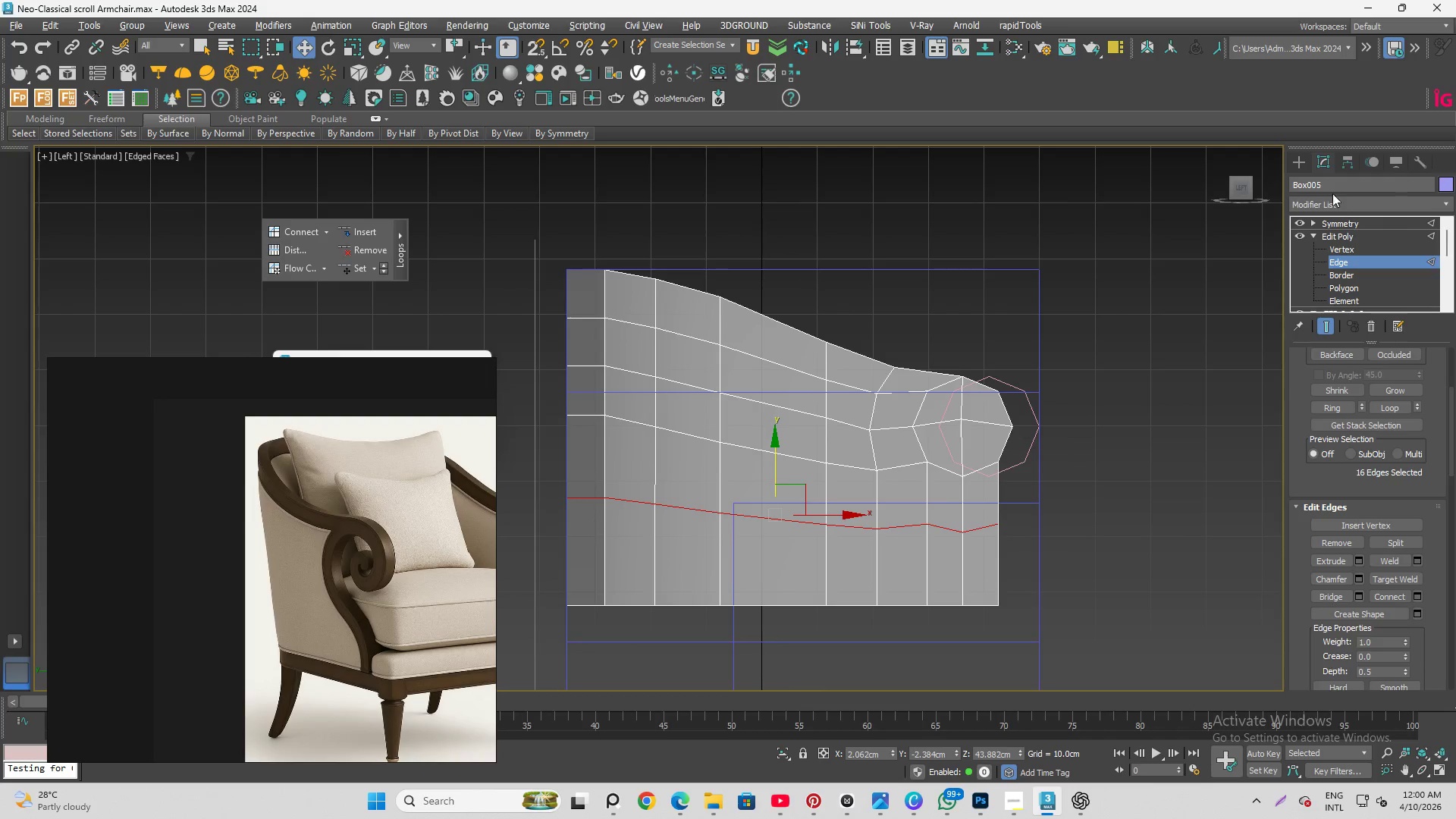 
left_click([1340, 247])
 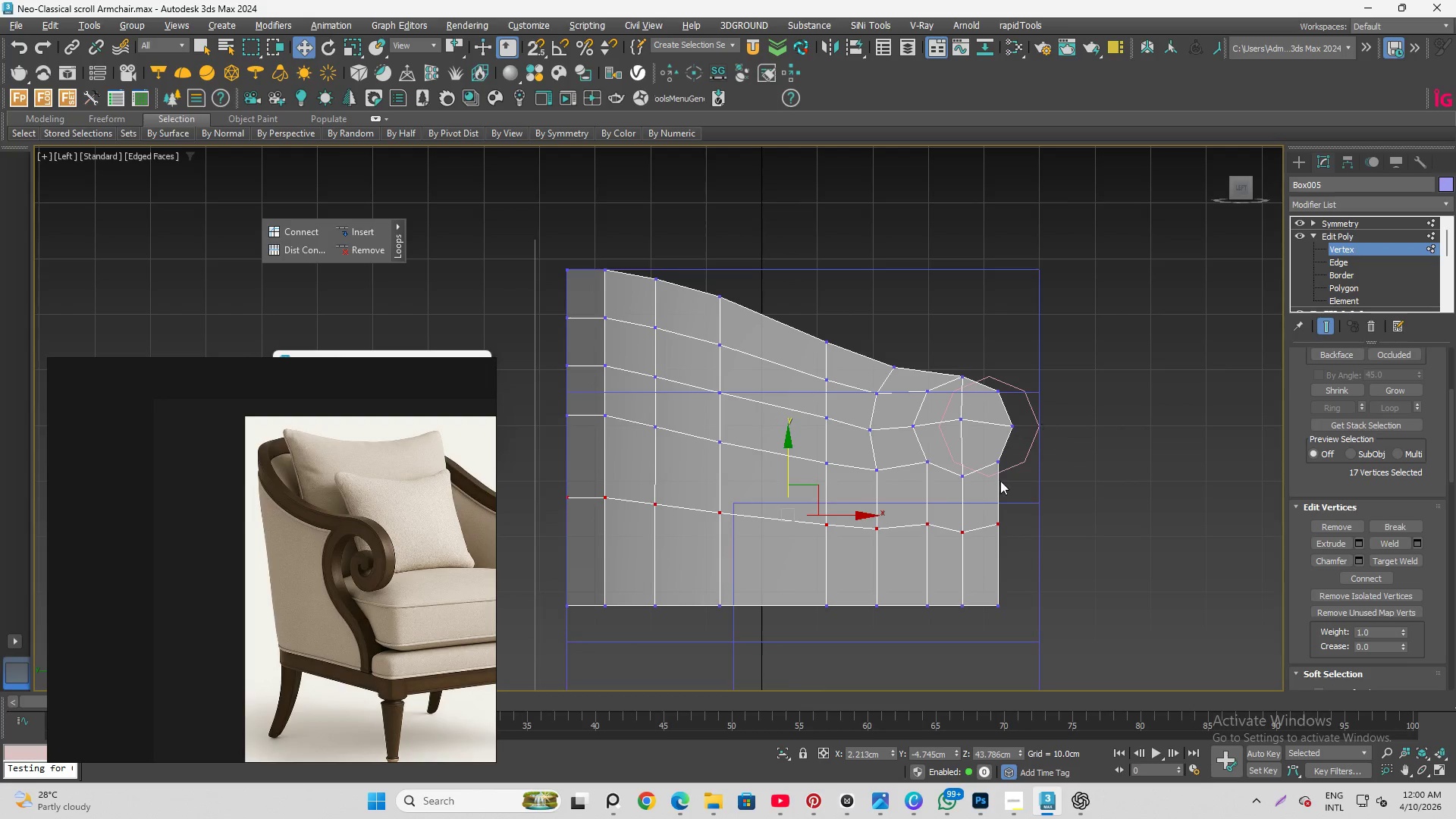 
scroll: coordinate [985, 542], scroll_direction: up, amount: 1.0
 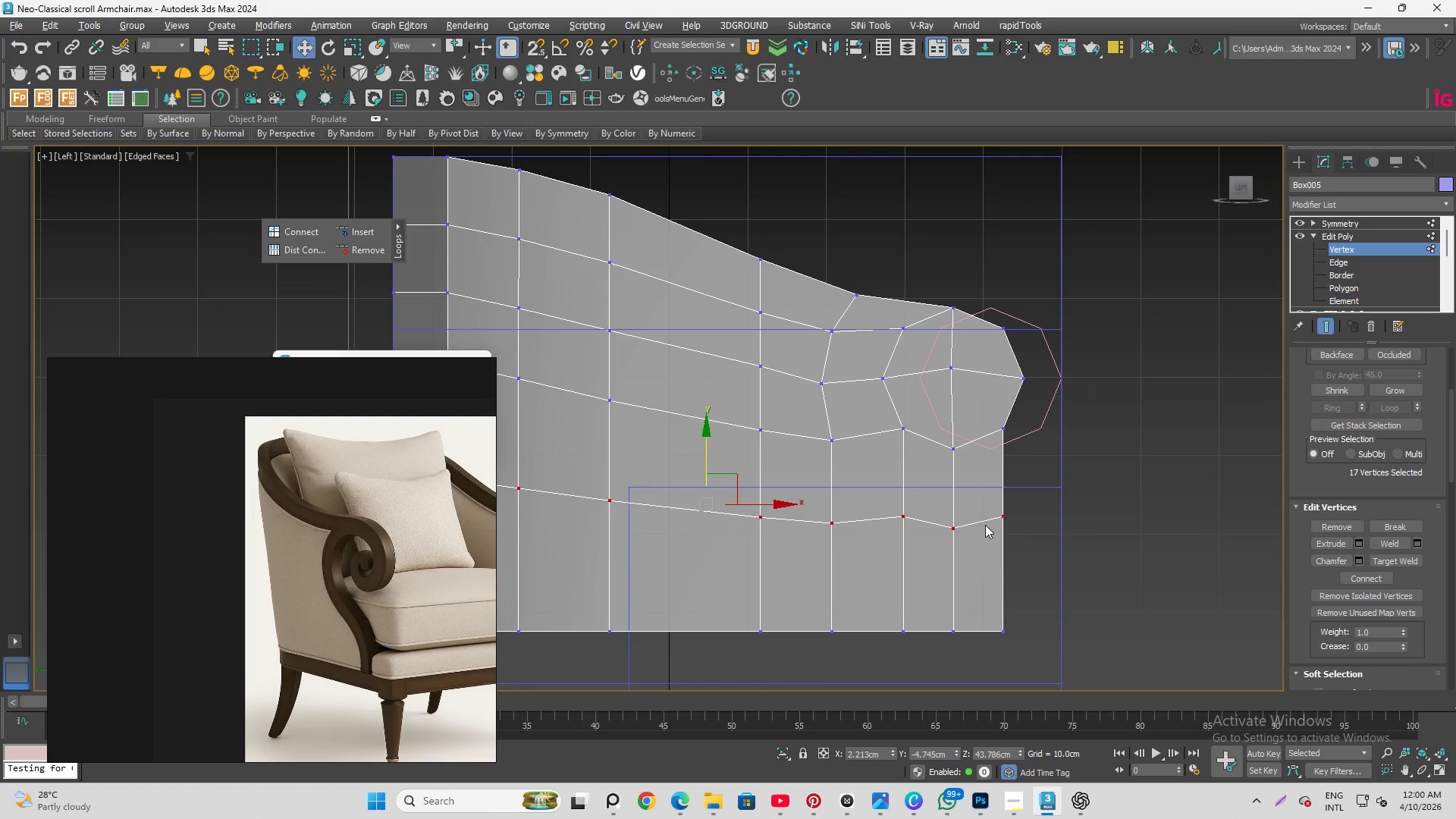 
scroll: coordinate [987, 524], scroll_direction: down, amount: 1.0
 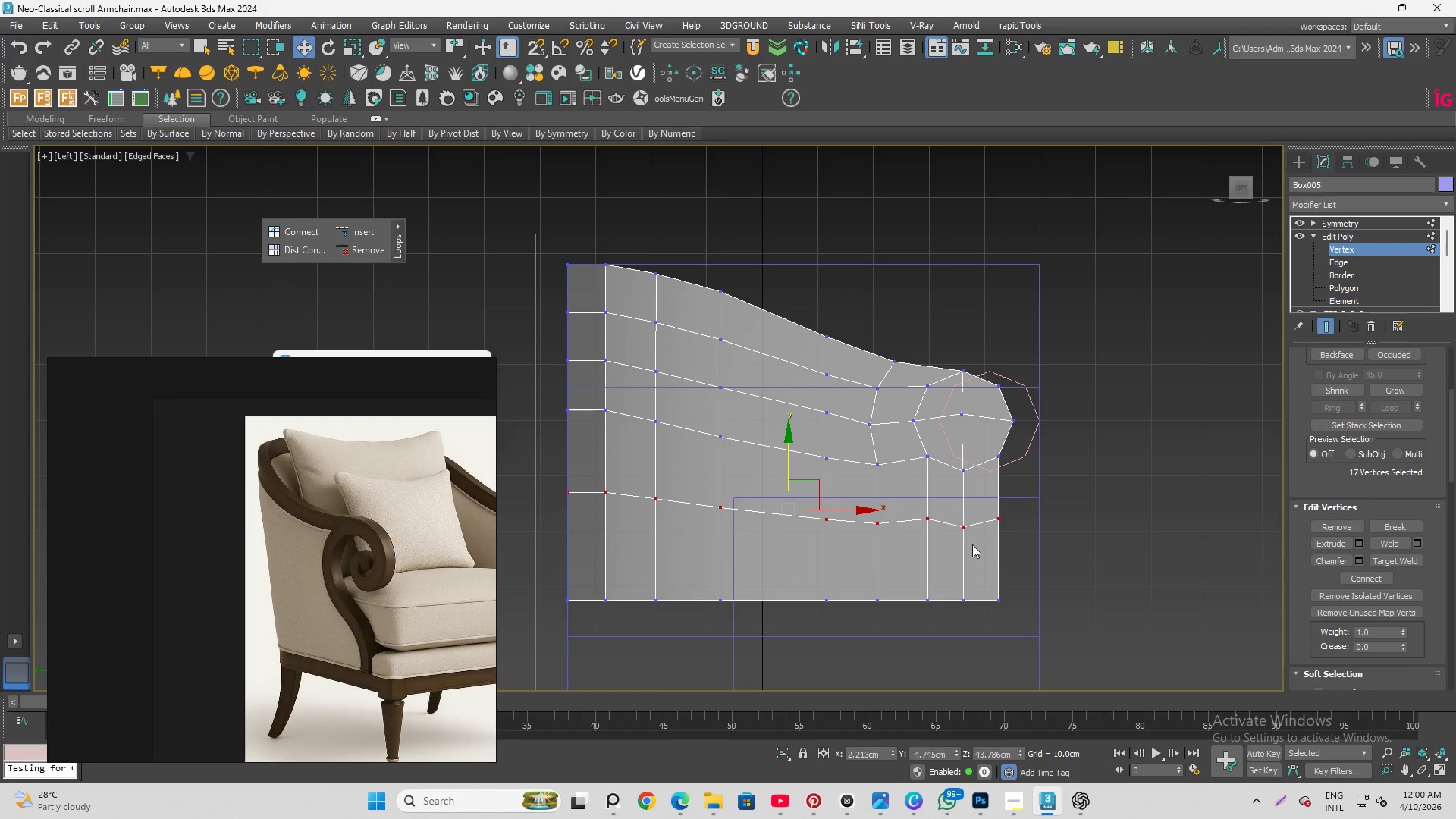 
scroll: coordinate [962, 537], scroll_direction: up, amount: 1.0
 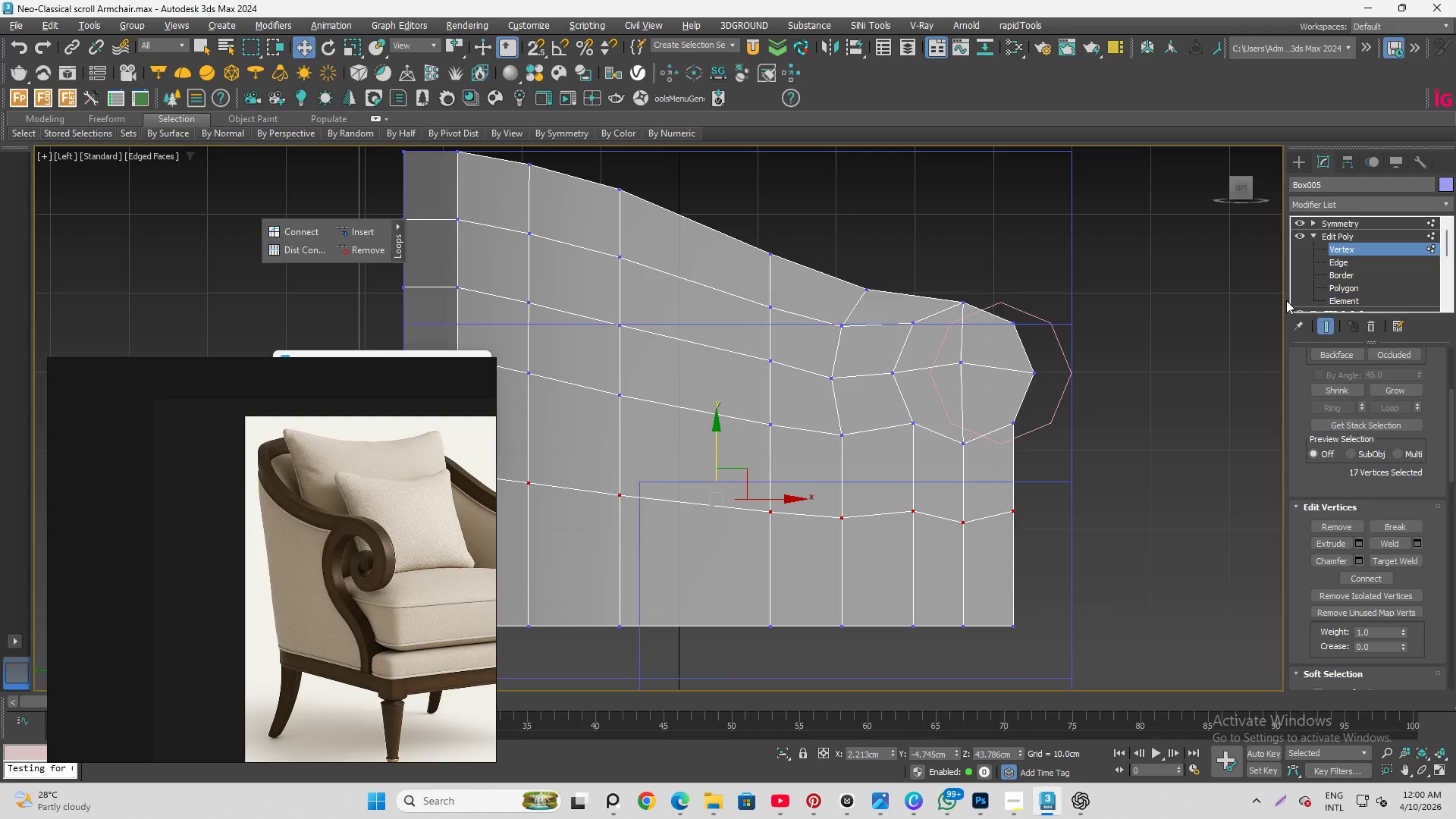 
key(Alt+C)
 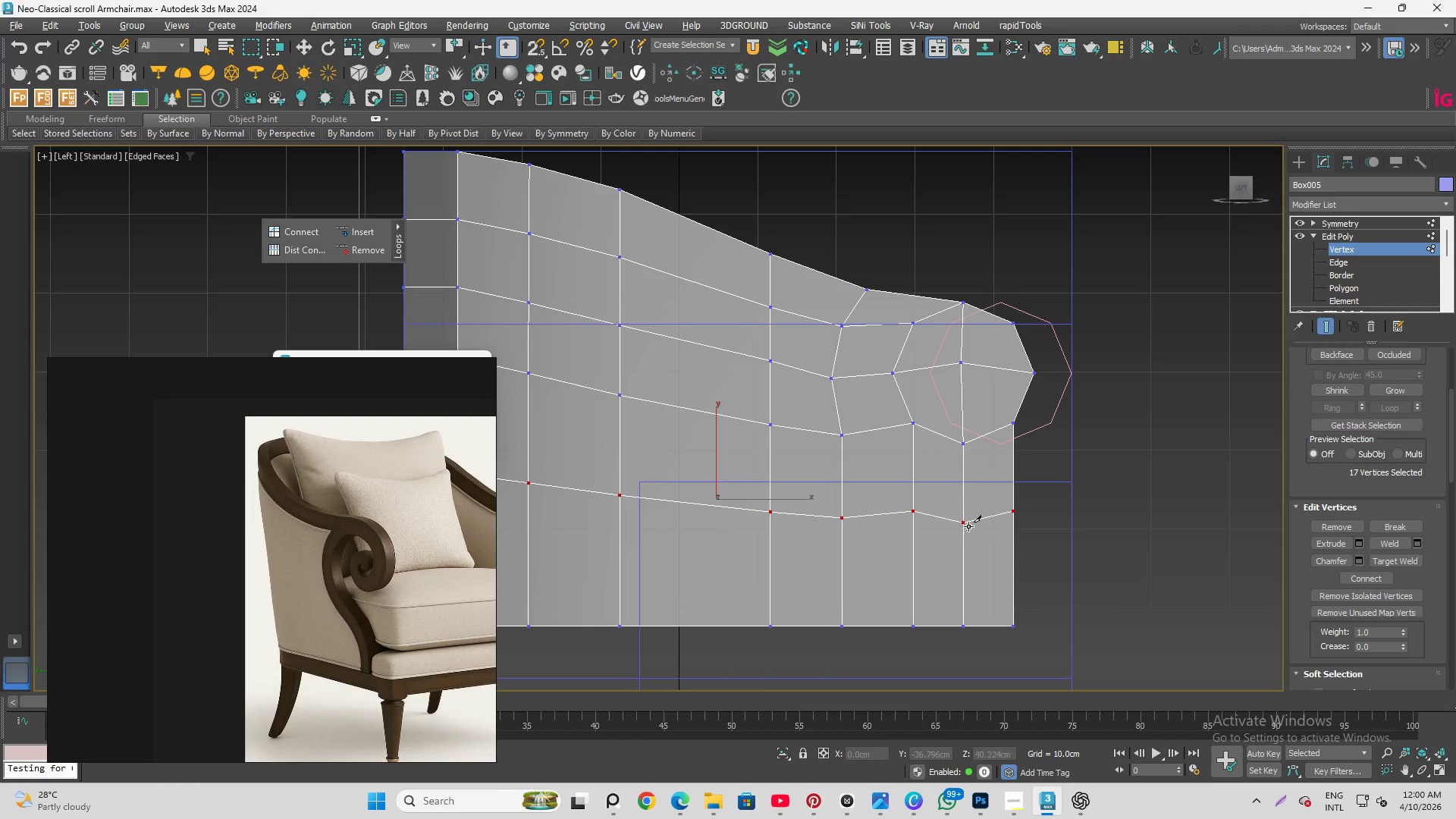 
left_click([968, 521])
 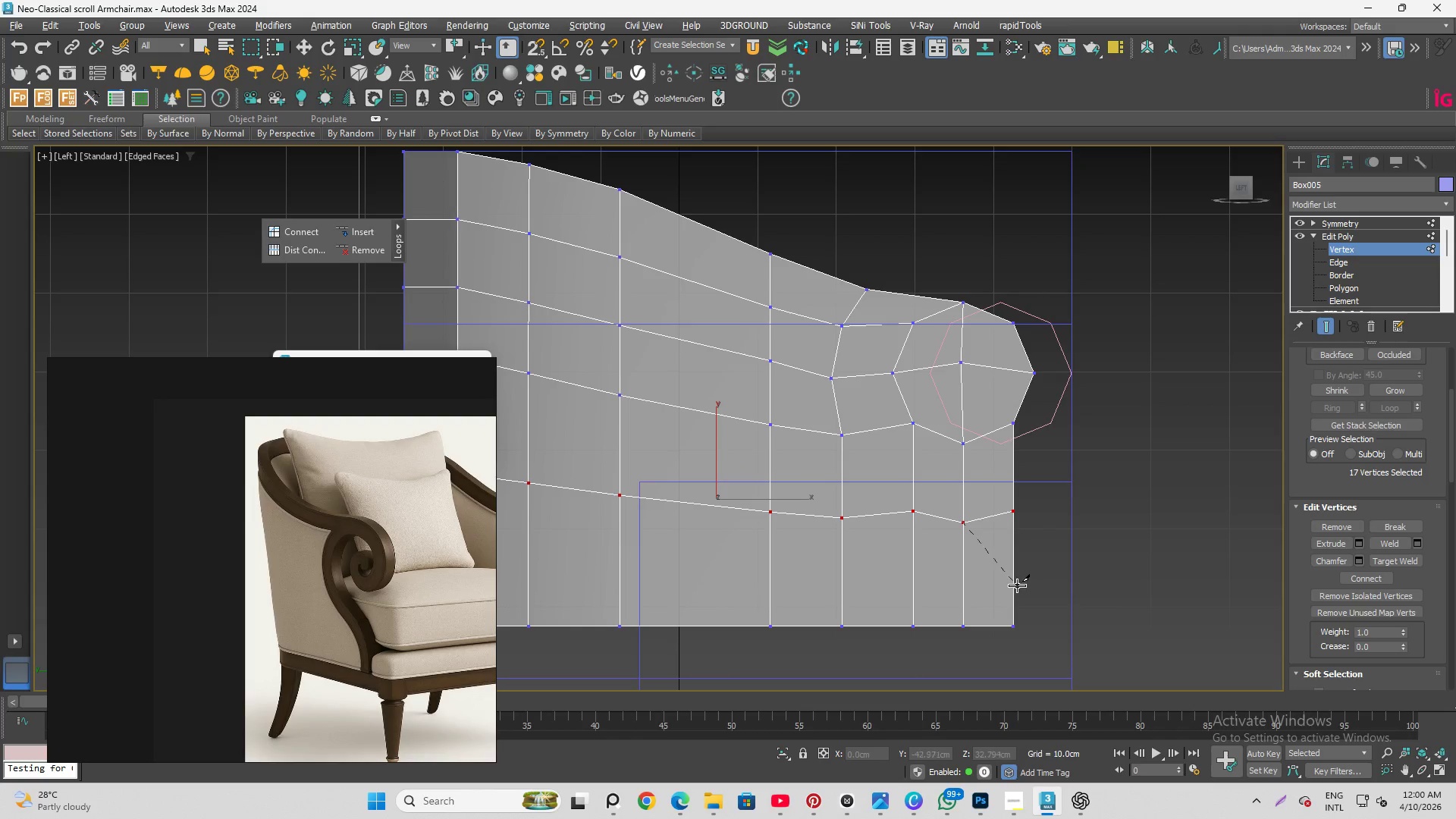 
left_click([1015, 584])
 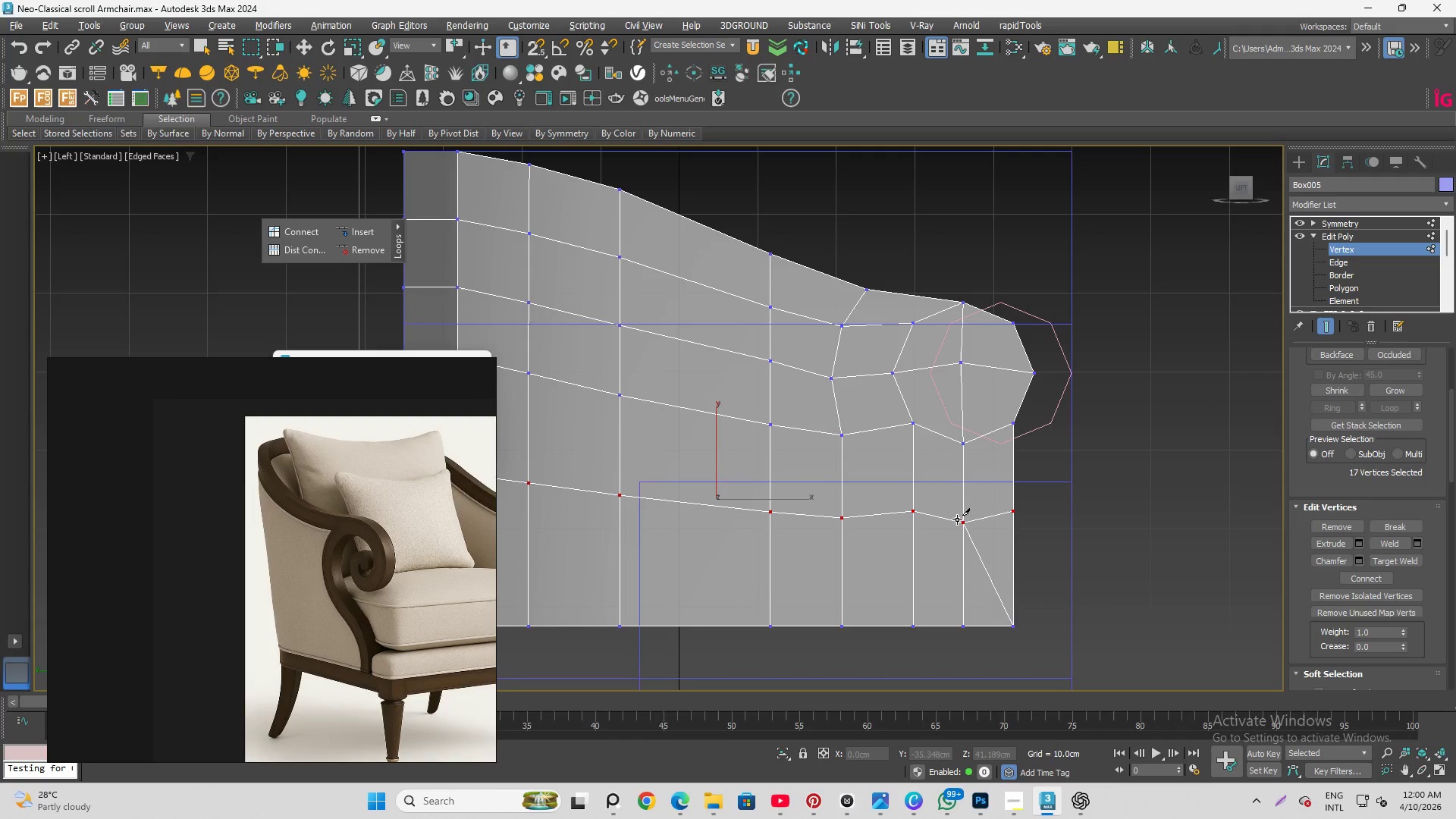 
left_click([1013, 566])
 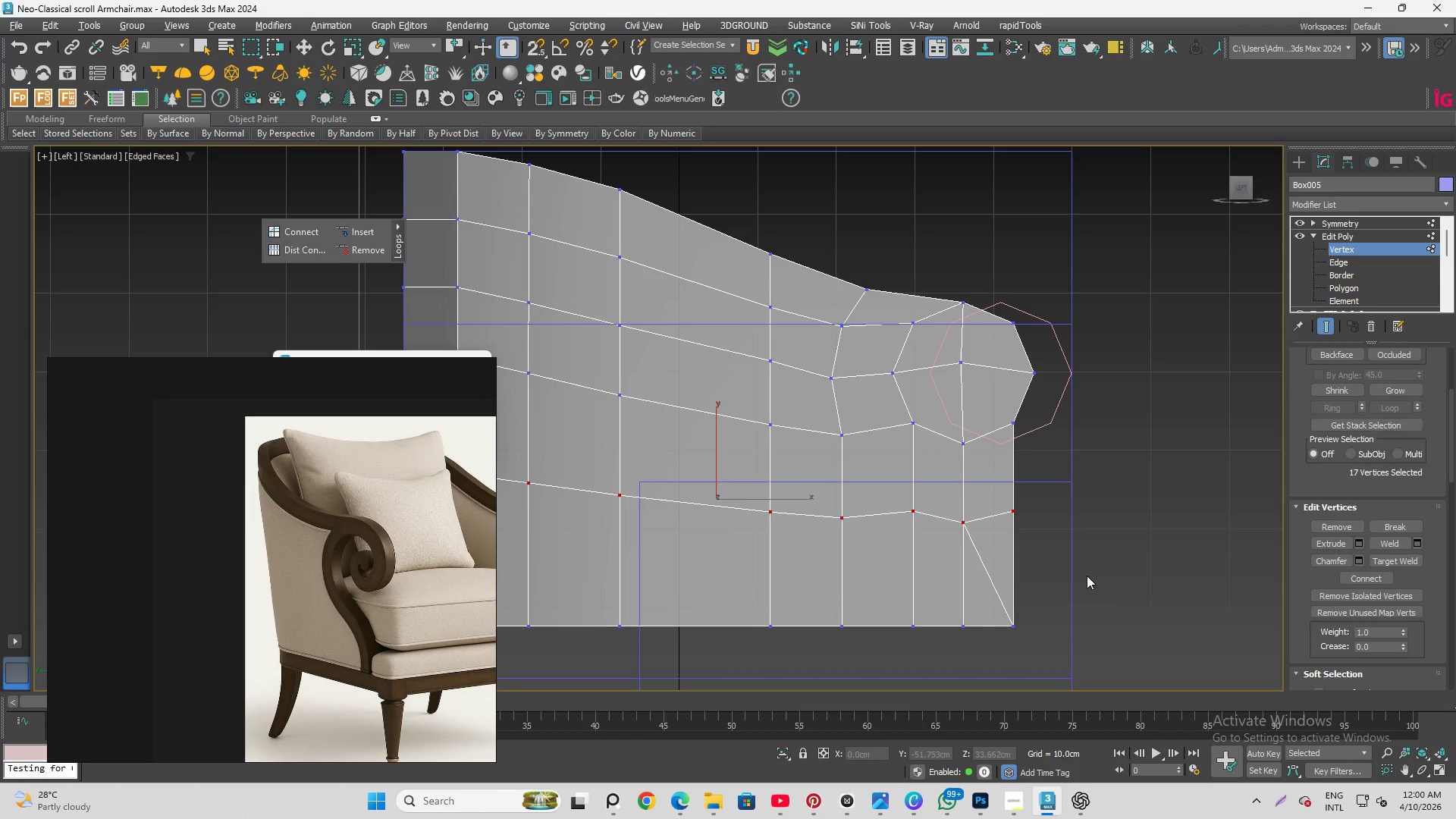 
scroll: coordinate [1030, 572], scroll_direction: up, amount: 4.0
 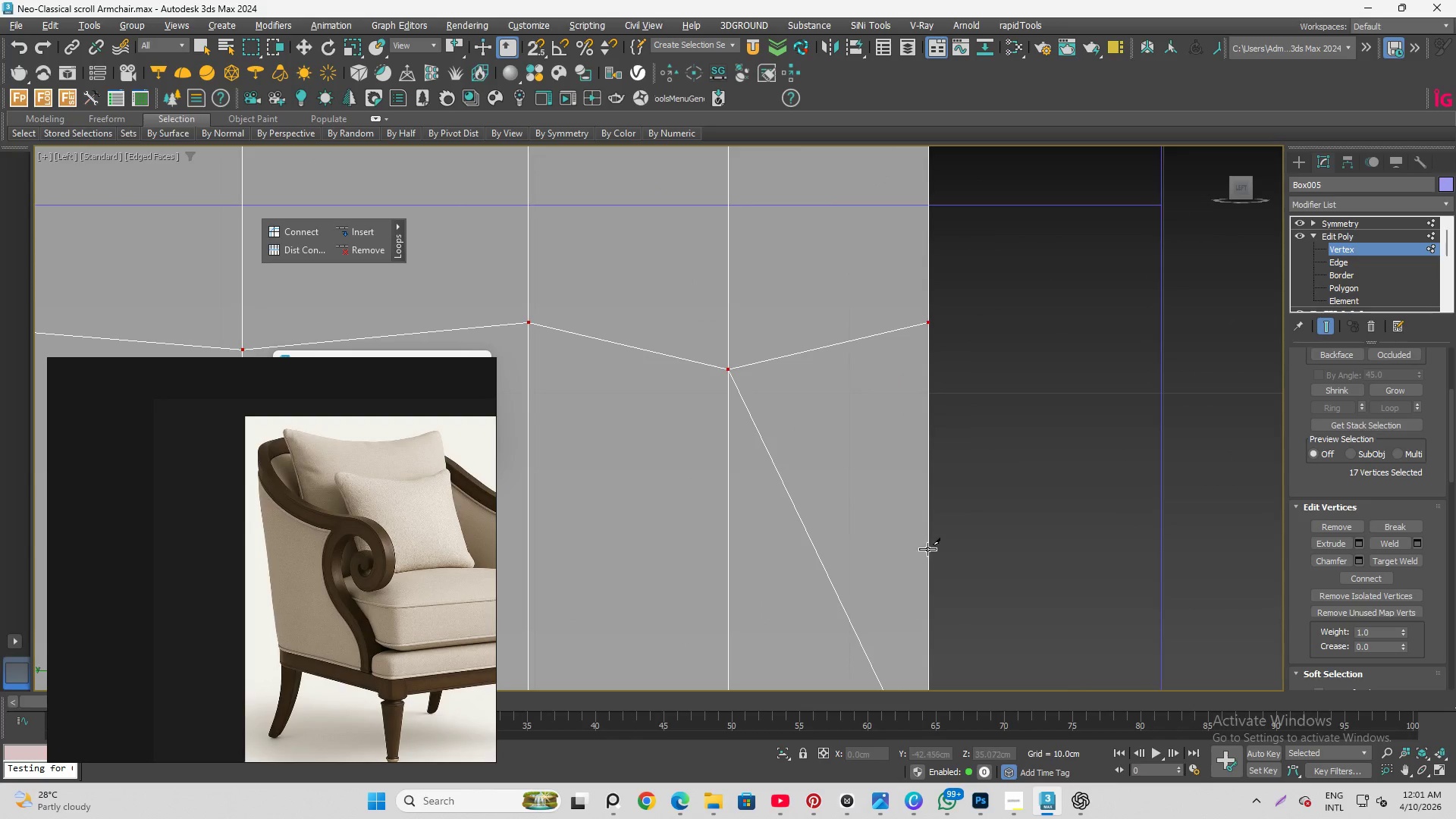 
left_click([930, 552])
 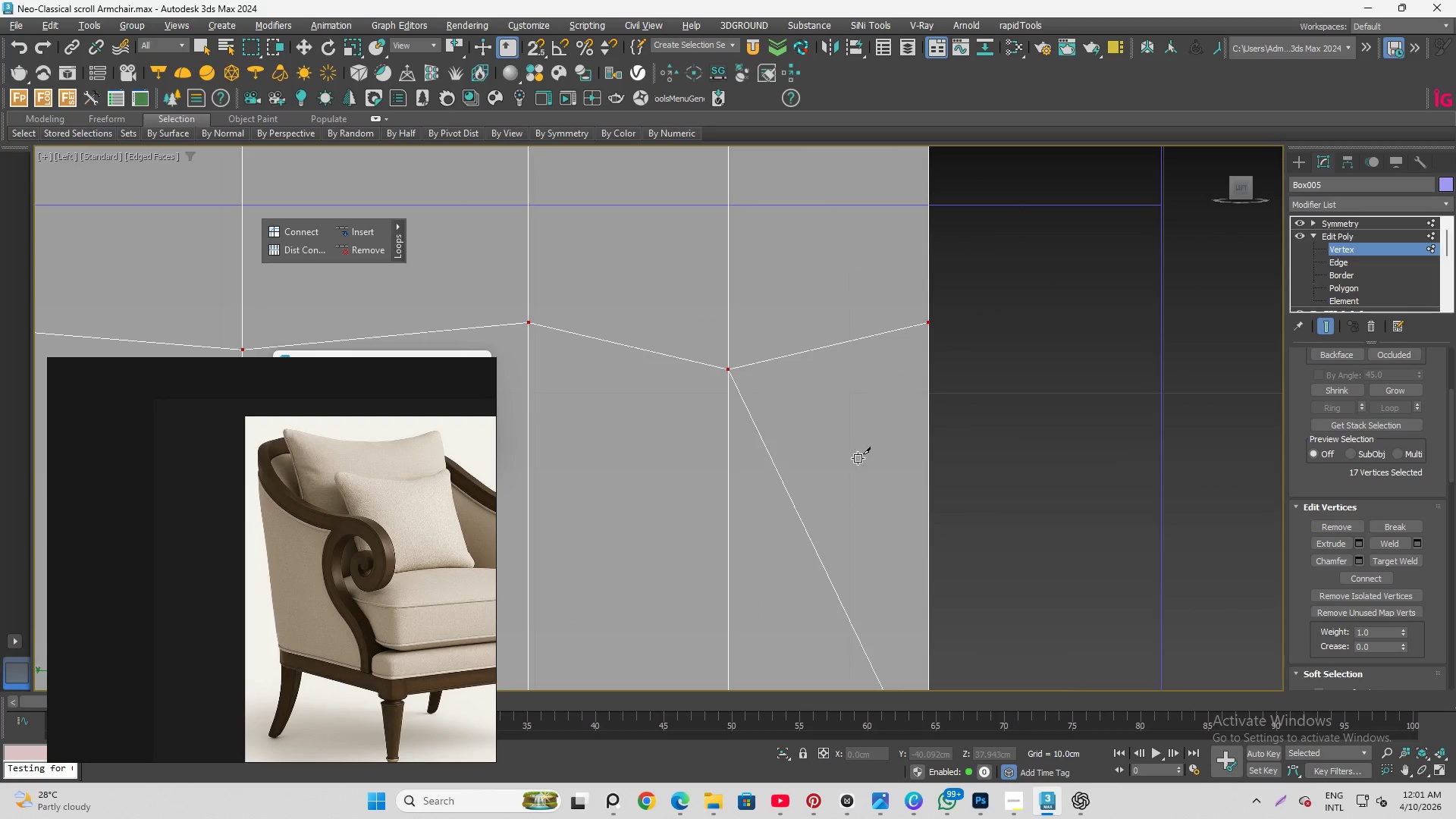 
scroll: coordinate [1015, 498], scroll_direction: down, amount: 4.0
 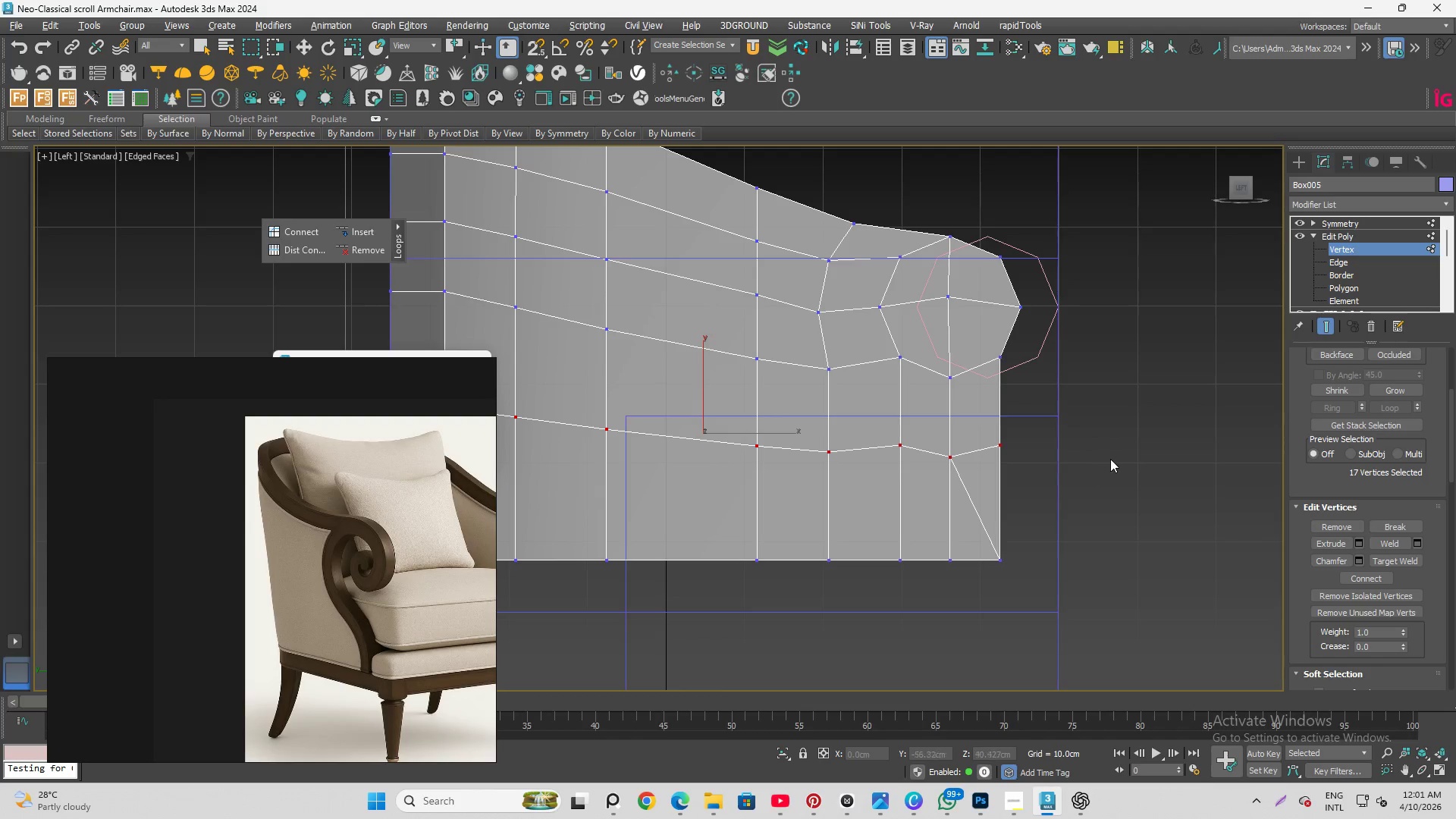 
right_click([1112, 457])
 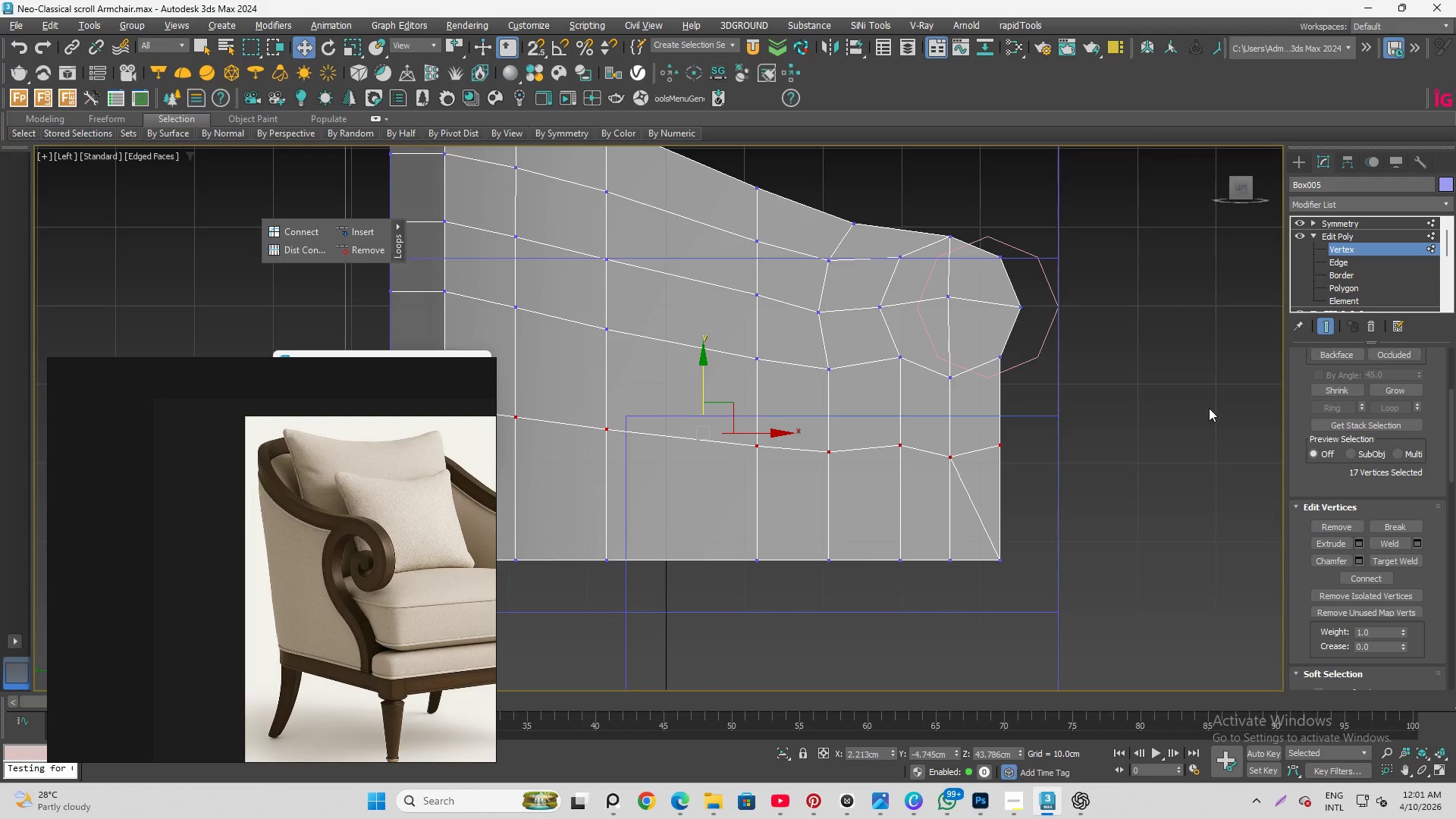 
scroll: coordinate [1097, 535], scroll_direction: down, amount: 1.0
 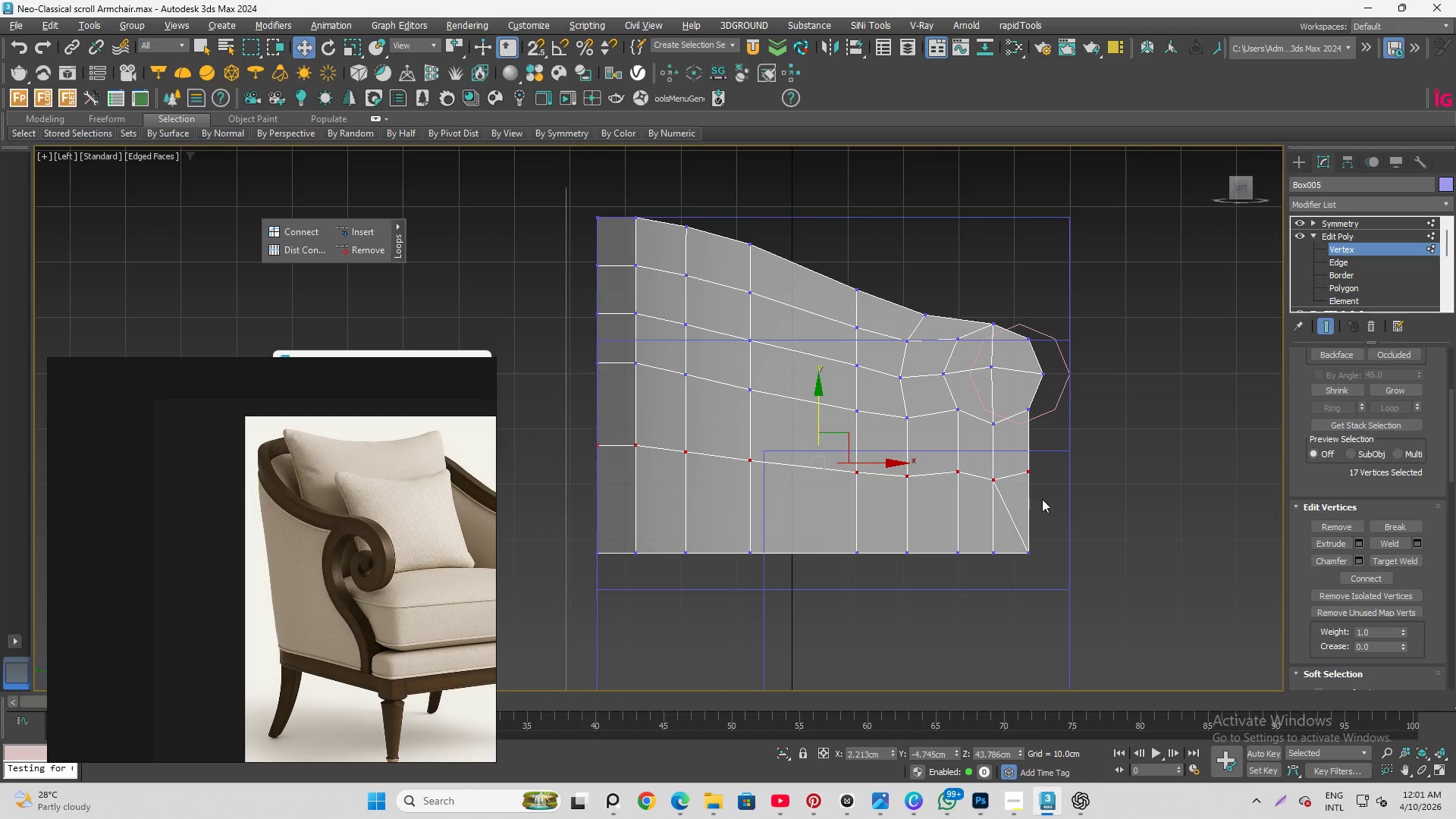 
scroll: coordinate [1041, 499], scroll_direction: up, amount: 1.0
 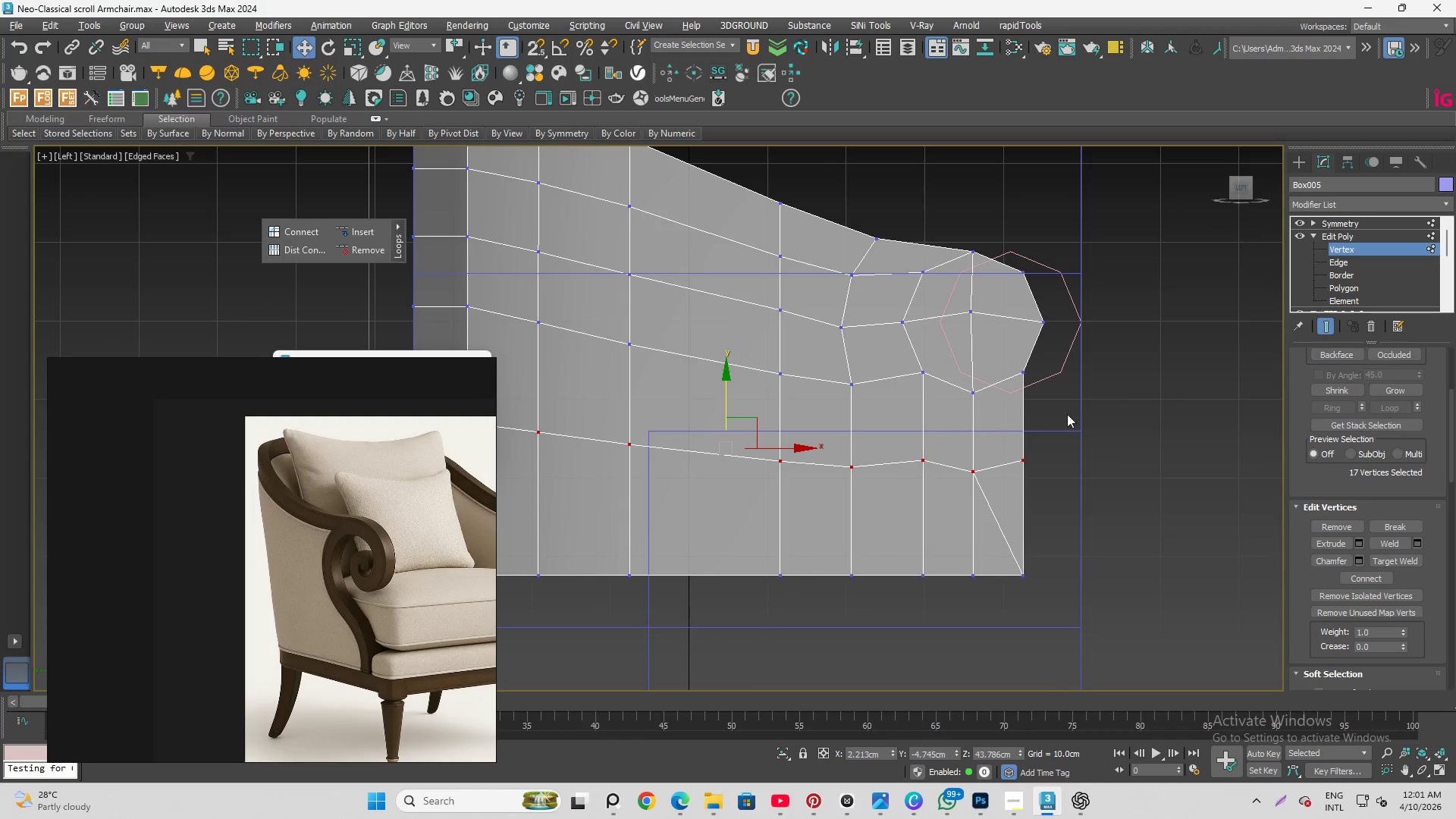 
left_click([1346, 287])
 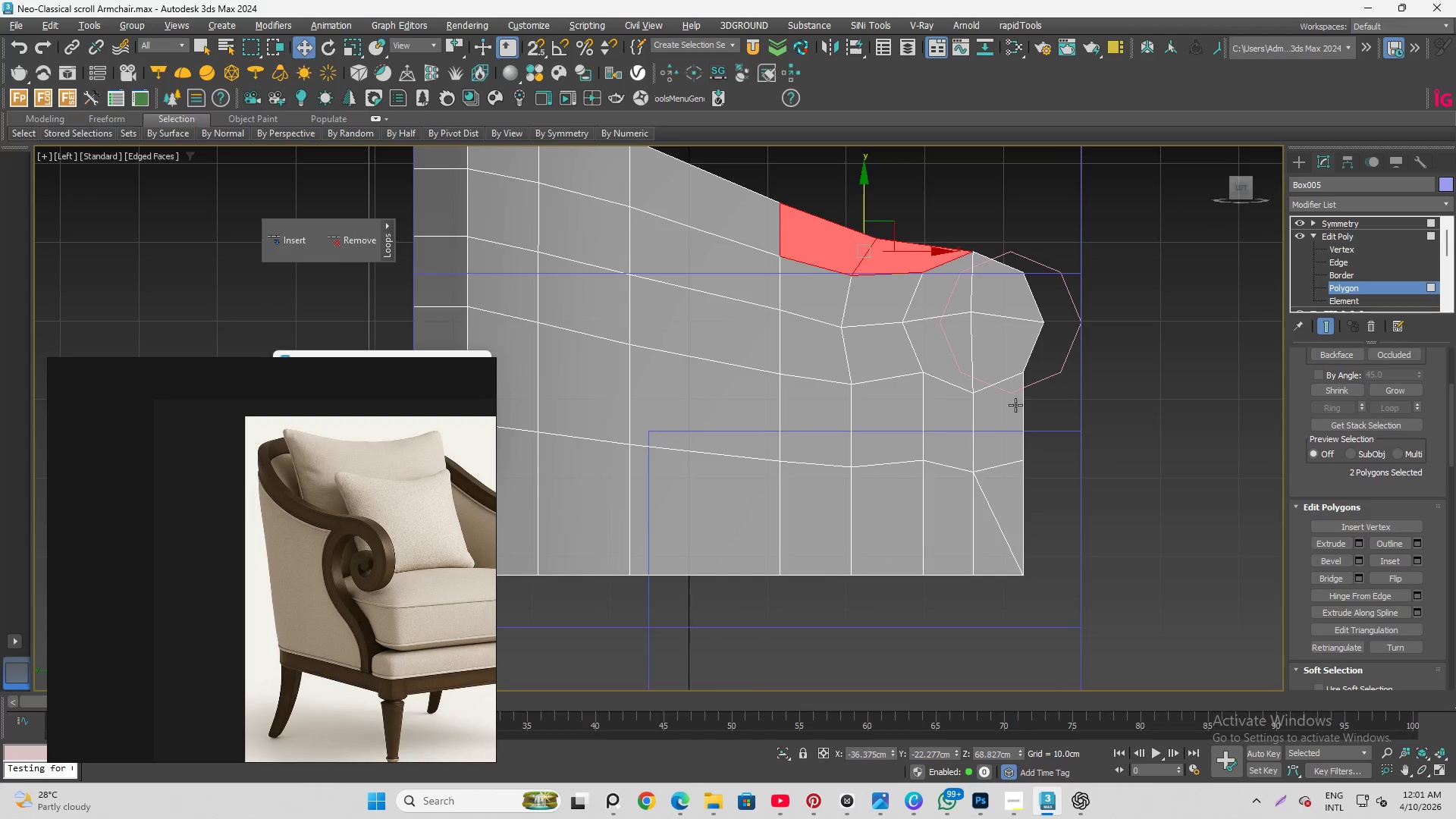 
left_click([1014, 408])
 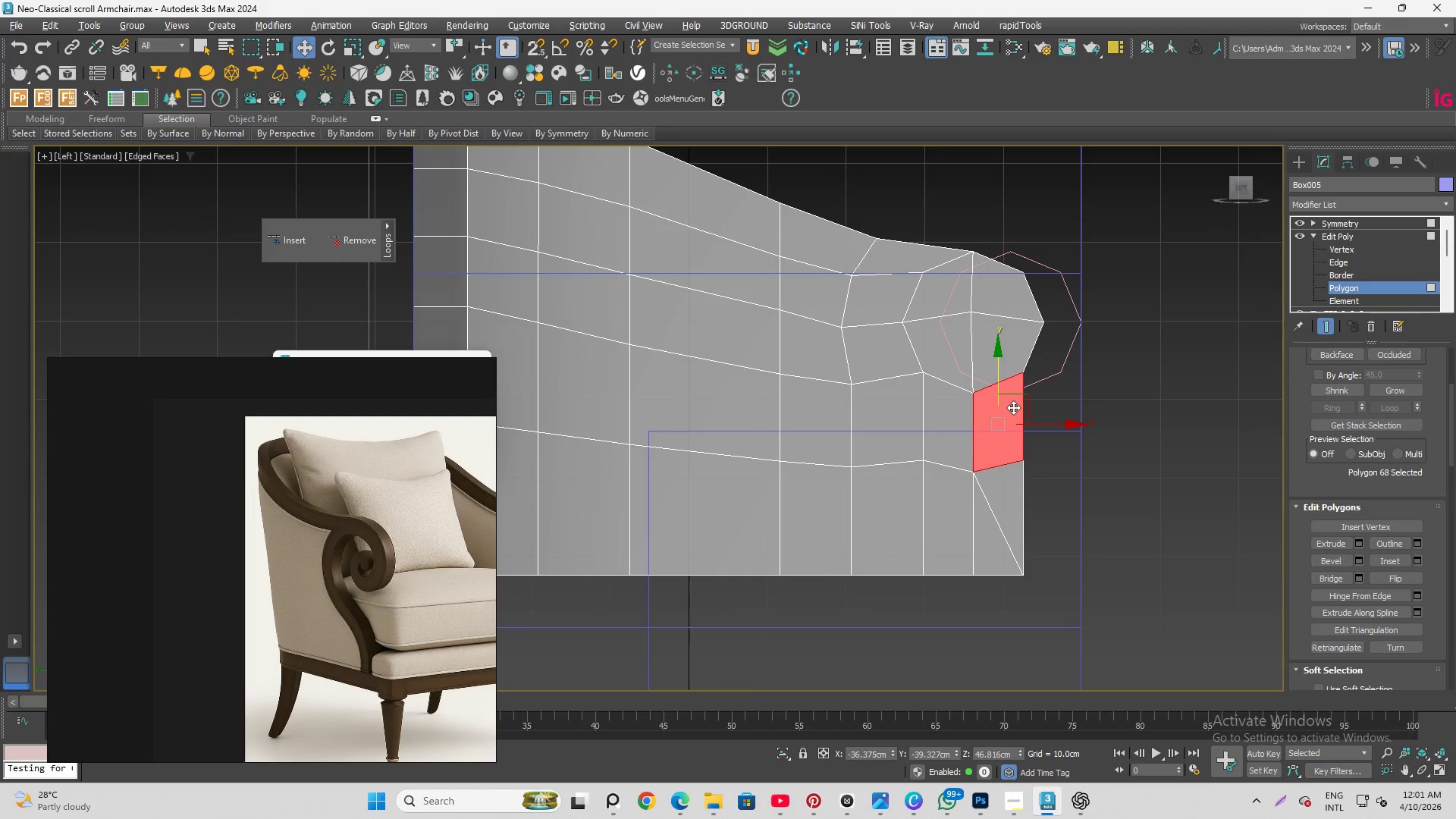 
key(Delete)
 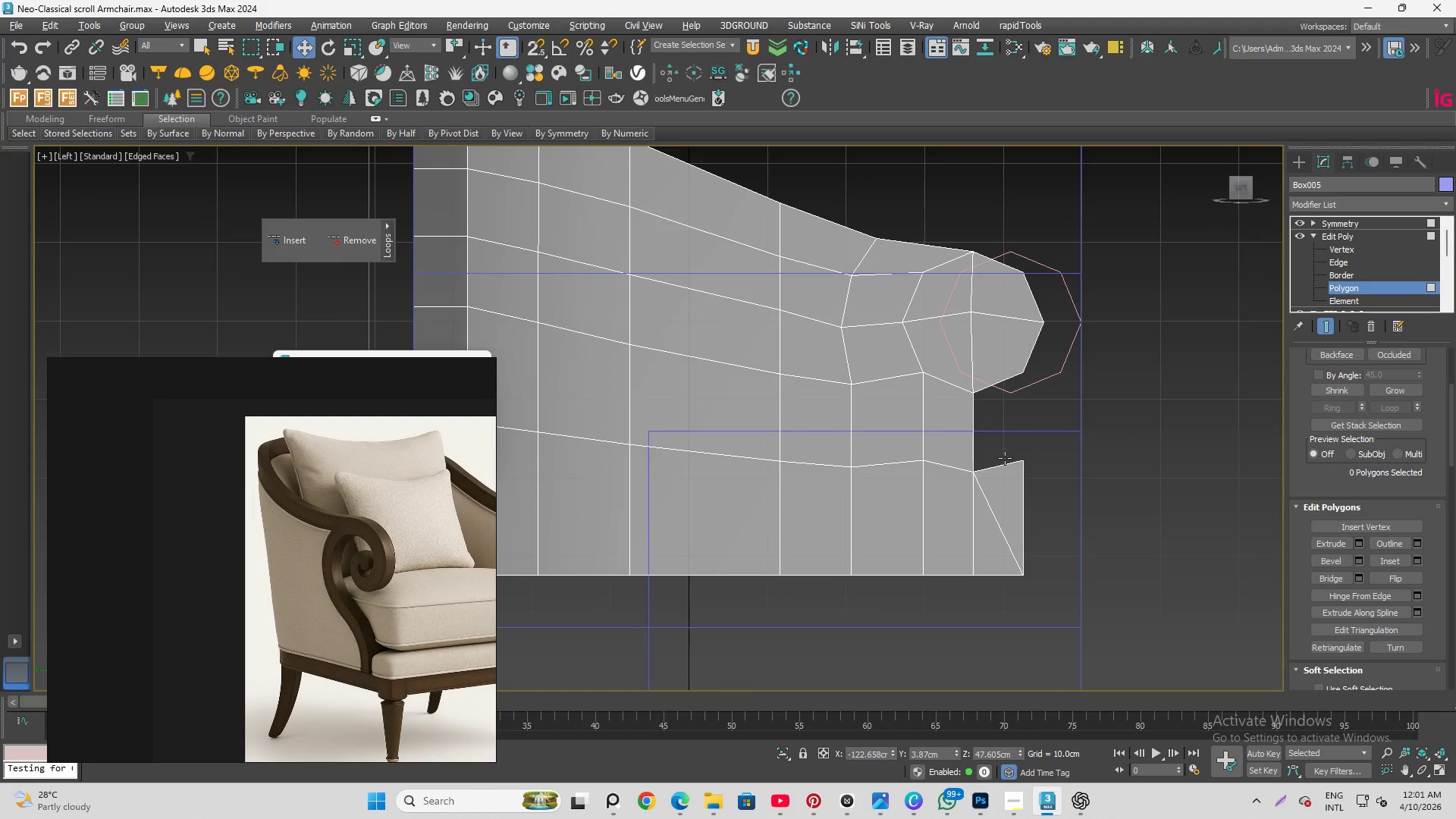 
left_click([1021, 484])
 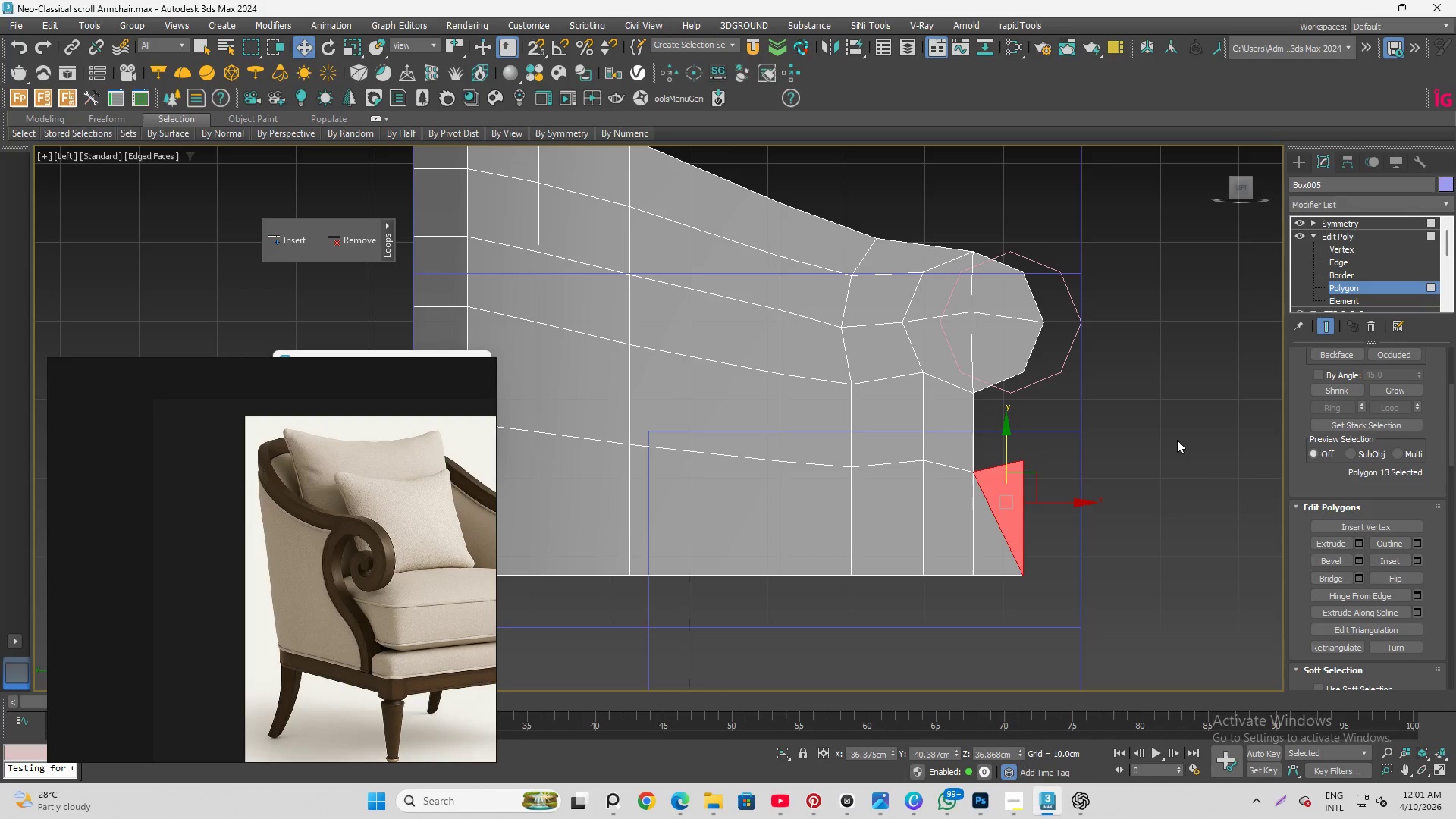 
key(Delete)
 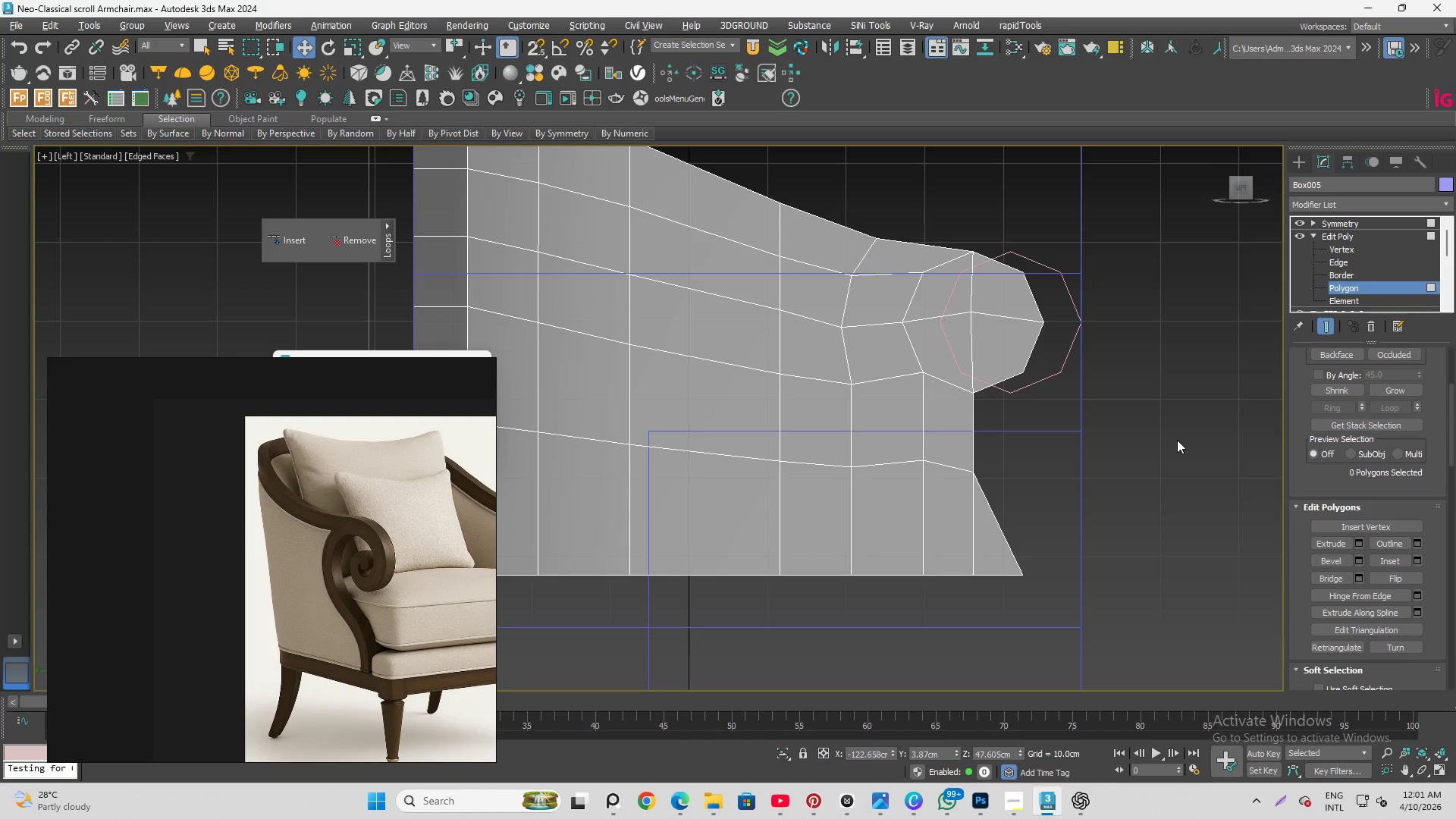 
scroll: coordinate [1131, 500], scroll_direction: down, amount: 2.0
 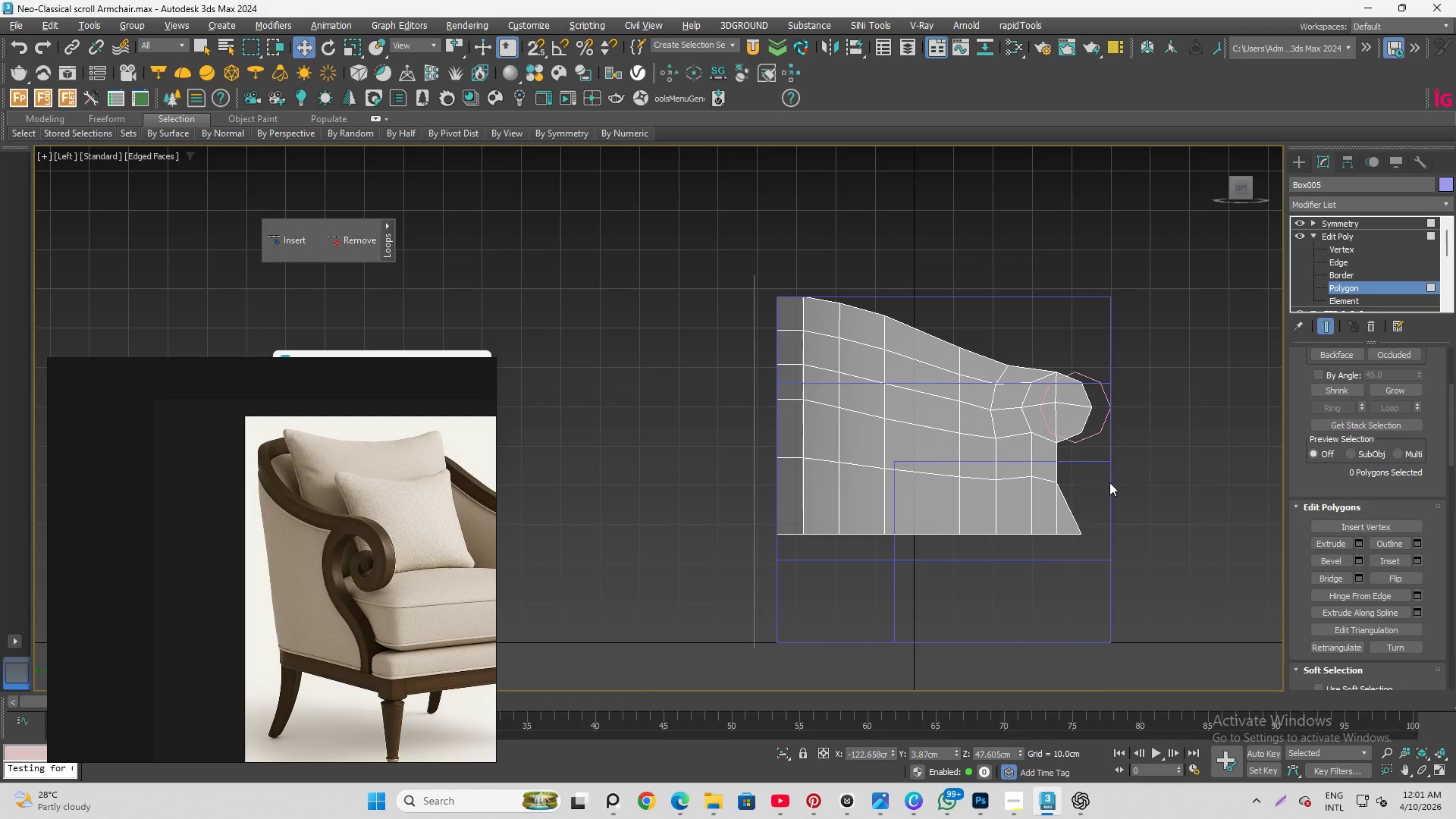 
scroll: coordinate [1034, 491], scroll_direction: up, amount: 1.0
 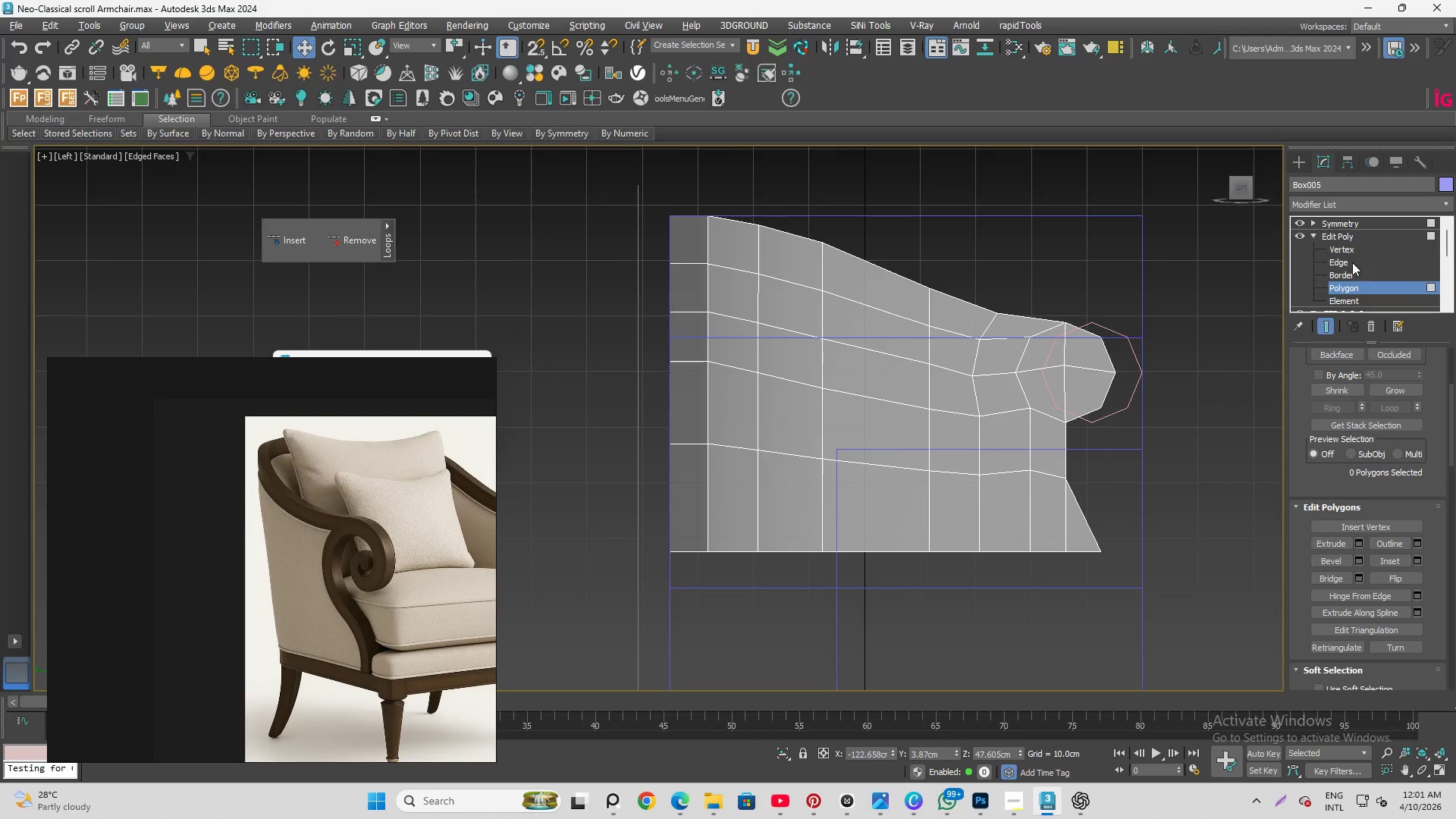 
left_click([1348, 260])
 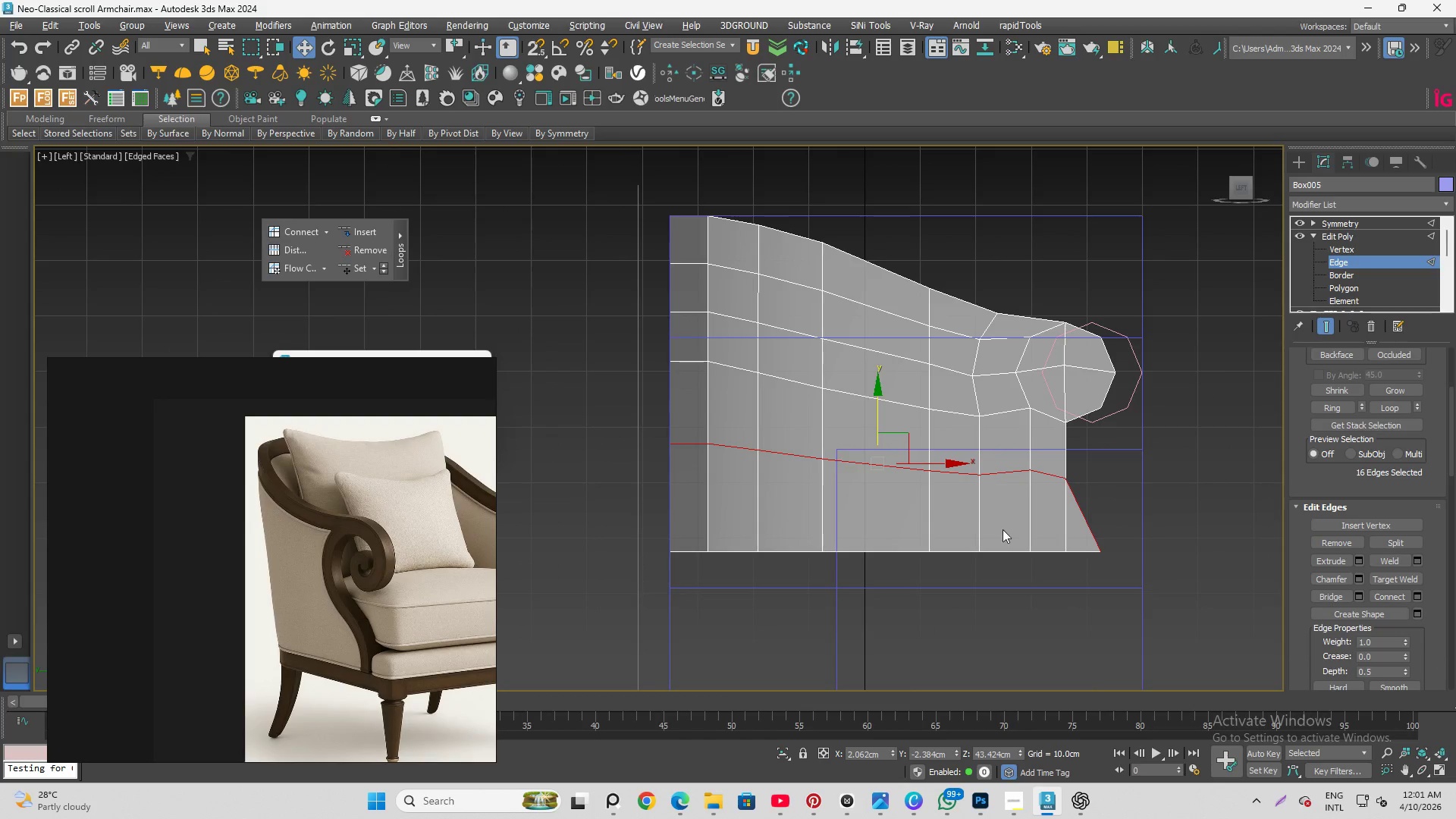 
left_click([1066, 527])
 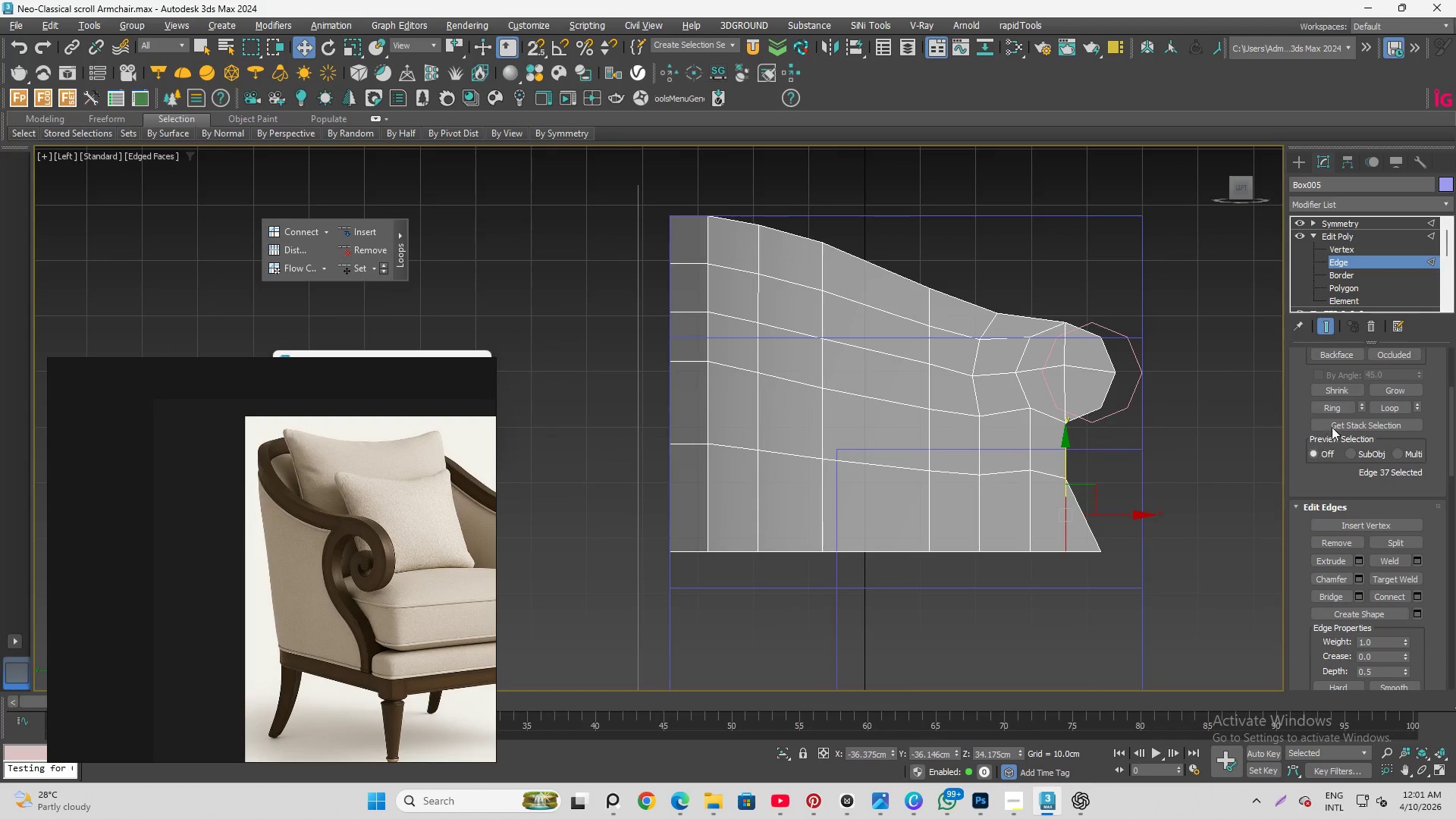 
left_click([1332, 403])
 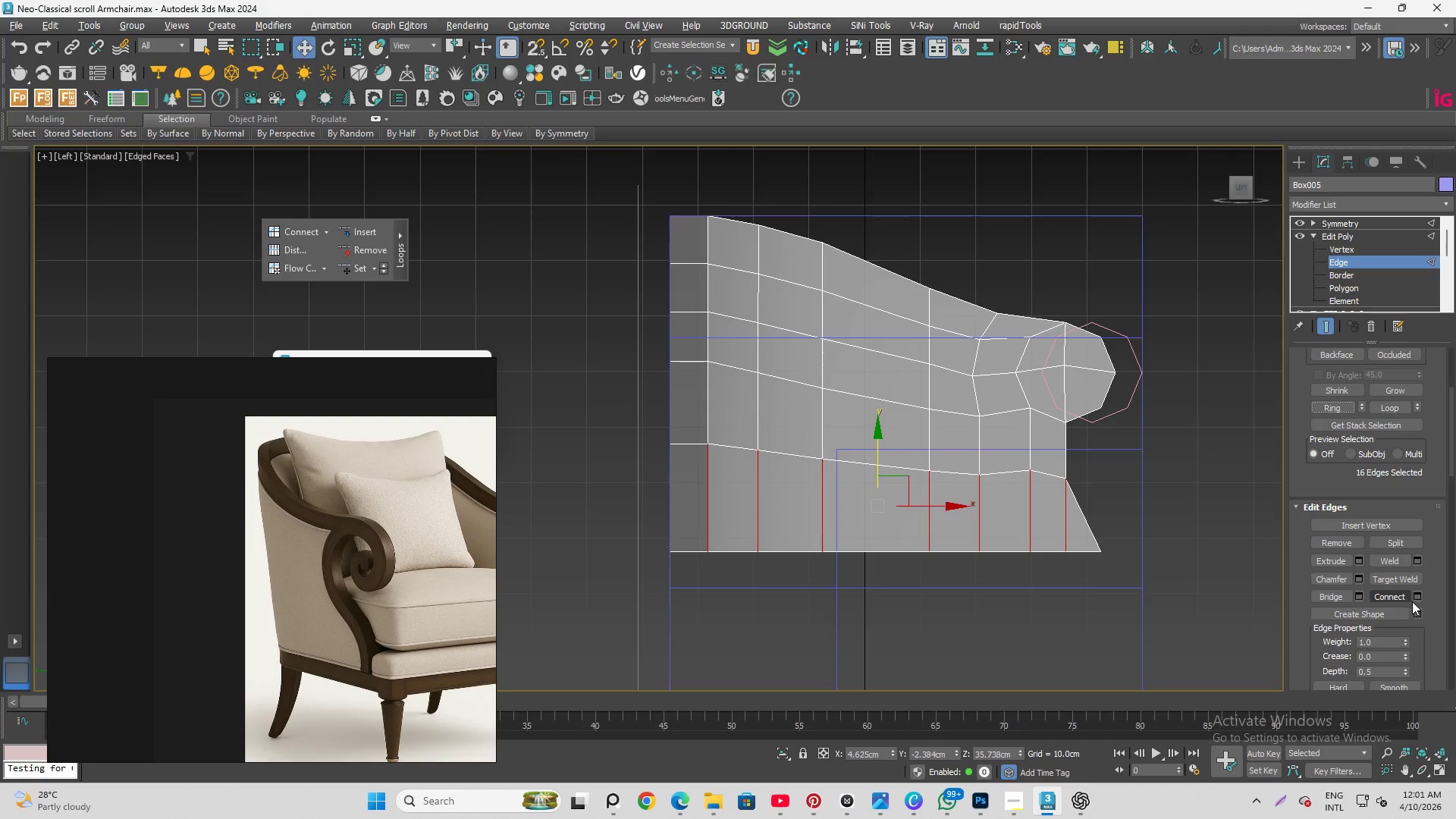 
left_click_drag(start_coordinate=[1404, 598], to_coordinate=[1400, 598])
 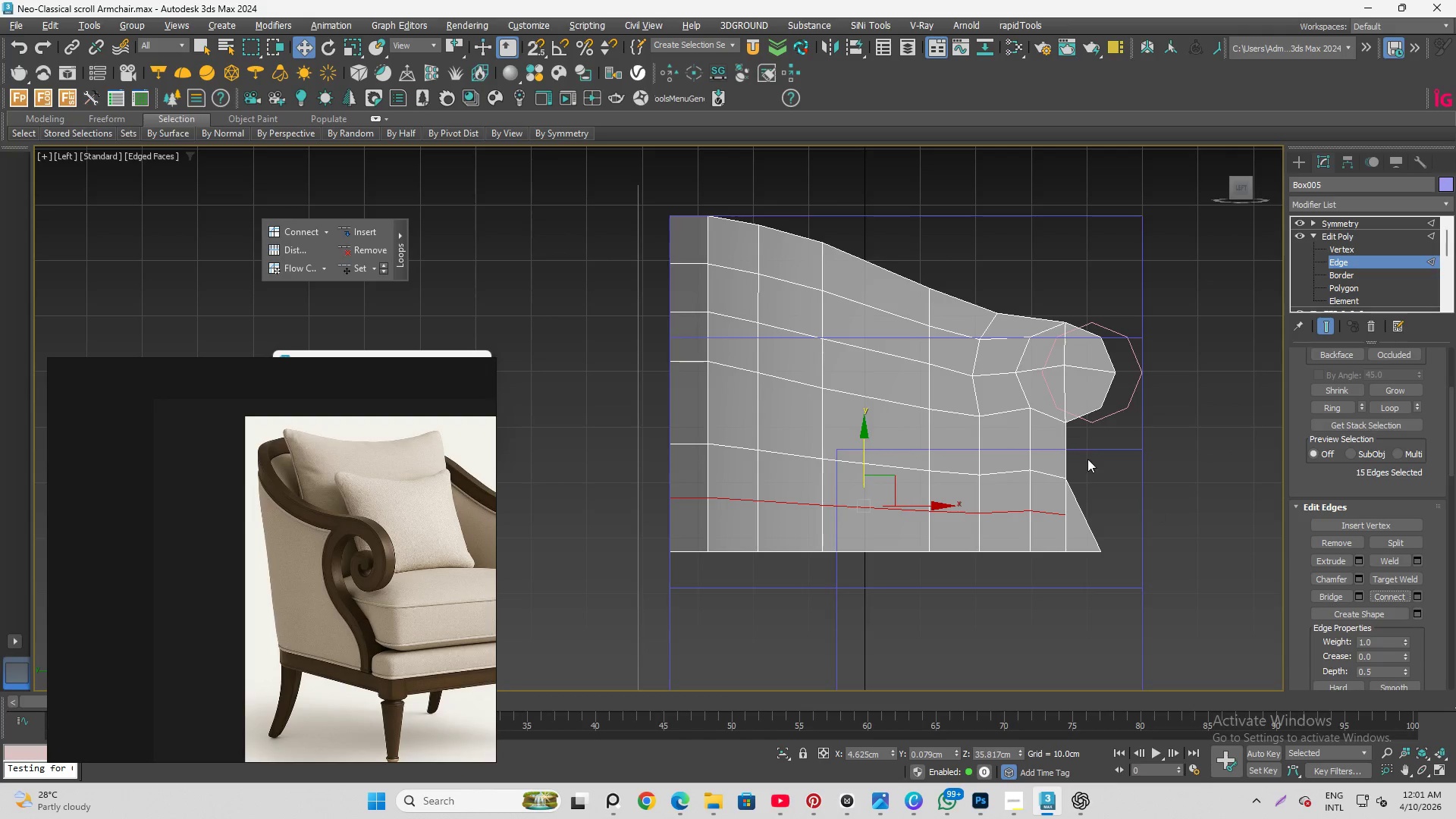 
scroll: coordinate [1068, 447], scroll_direction: up, amount: 1.0
 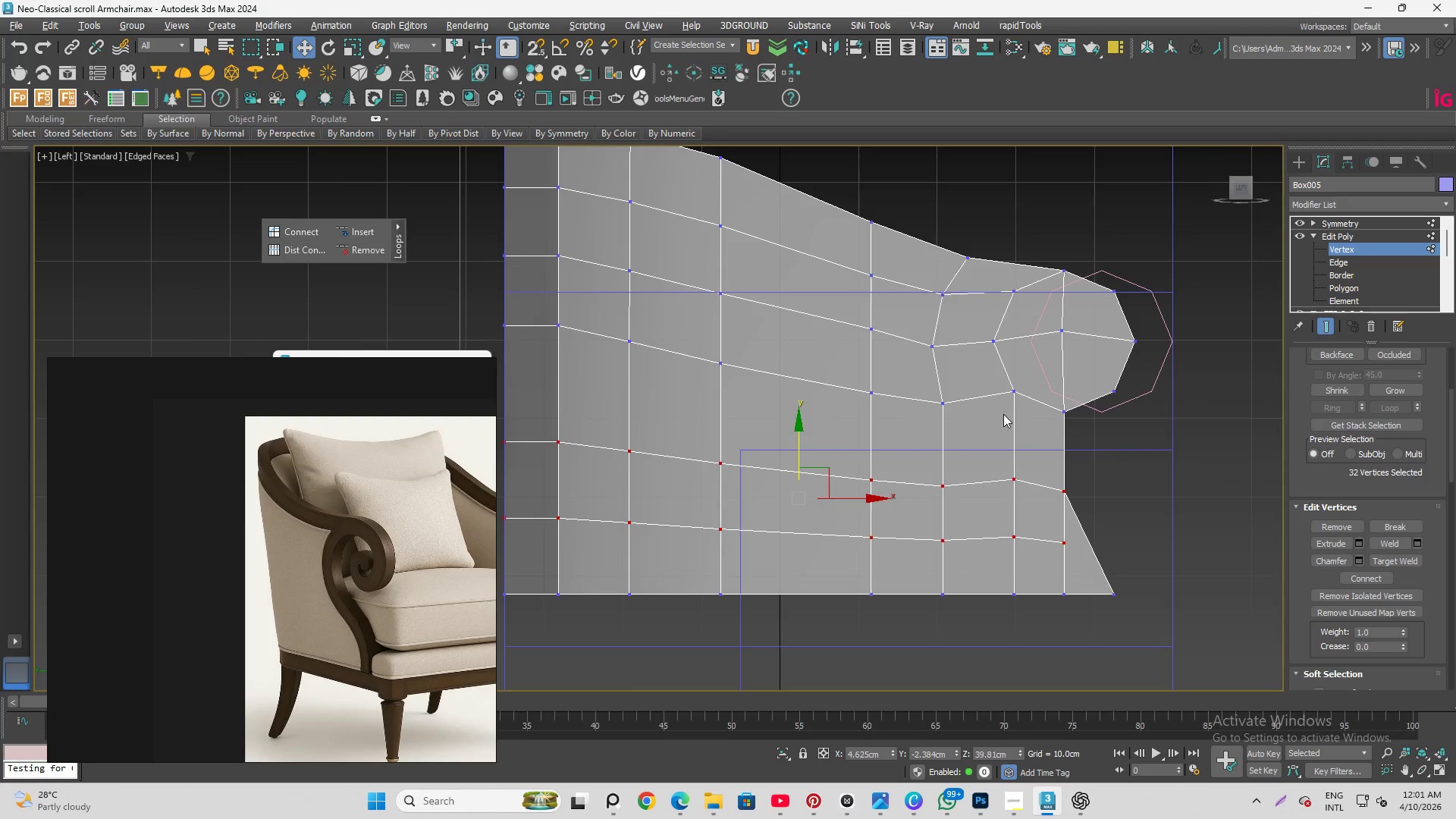 
left_click_drag(start_coordinate=[1043, 443], to_coordinate=[1099, 516])
 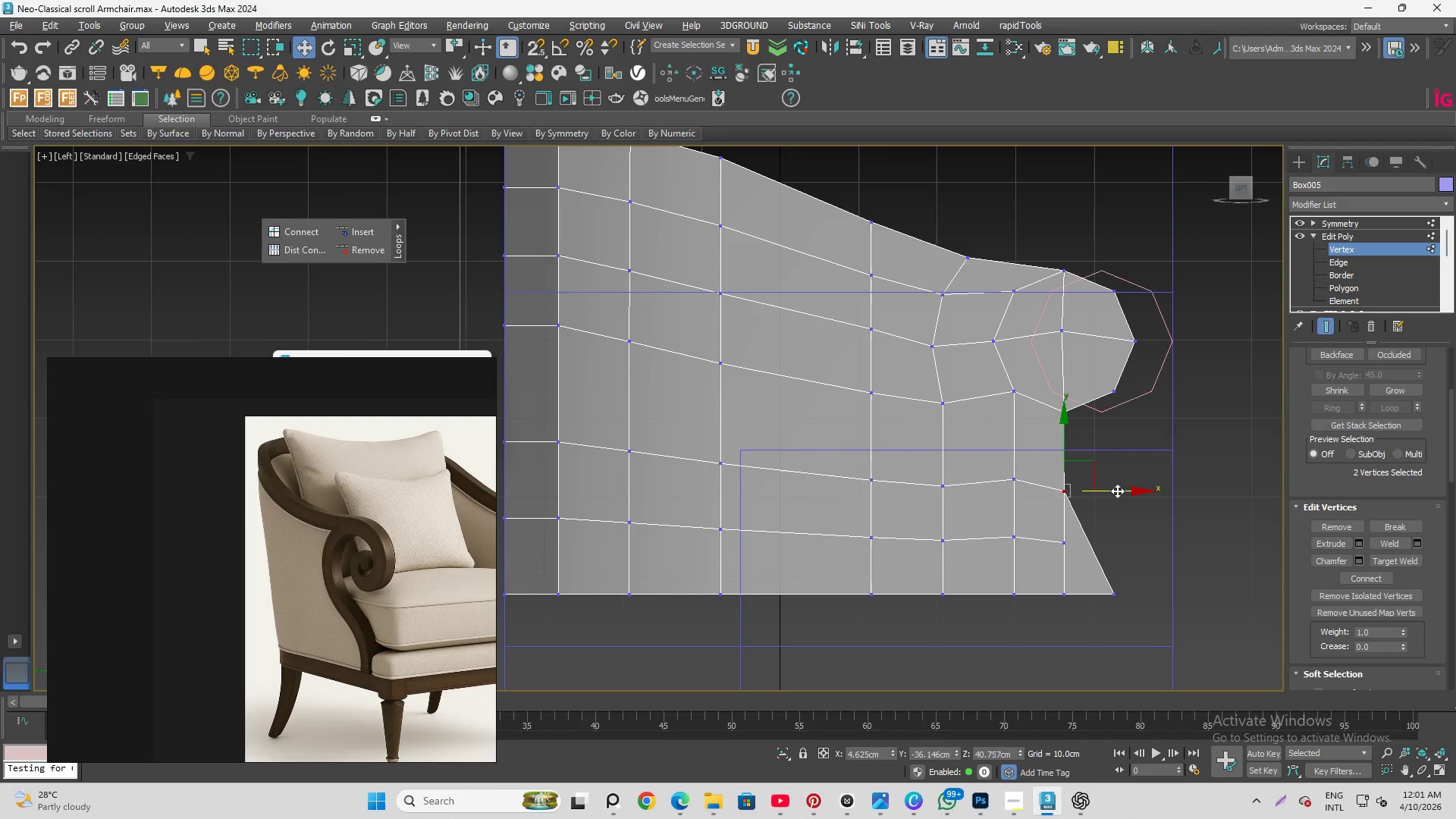 
left_click_drag(start_coordinate=[1117, 491], to_coordinate=[1152, 488])
 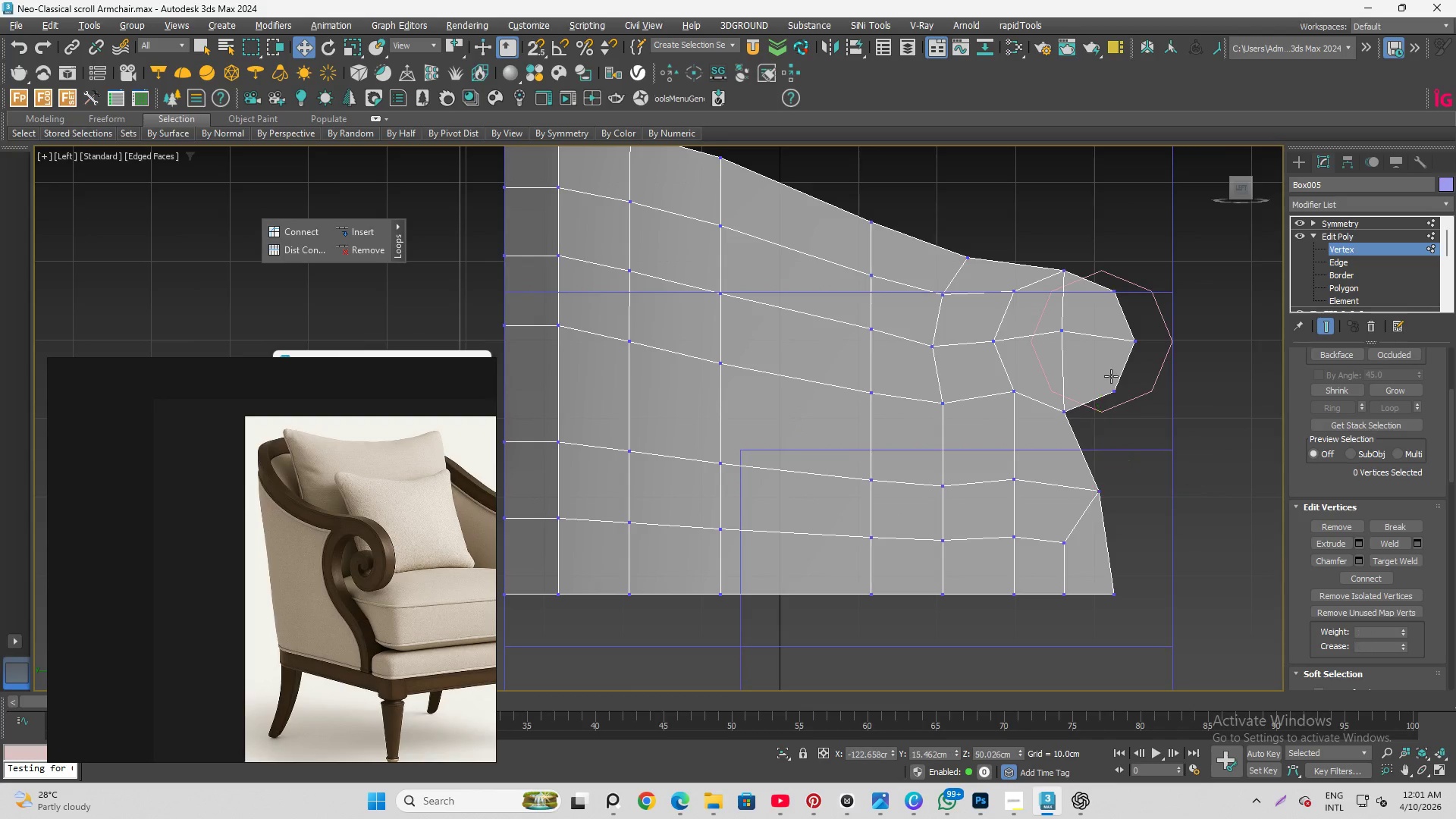 
scroll: coordinate [1015, 381], scroll_direction: down, amount: 2.0
 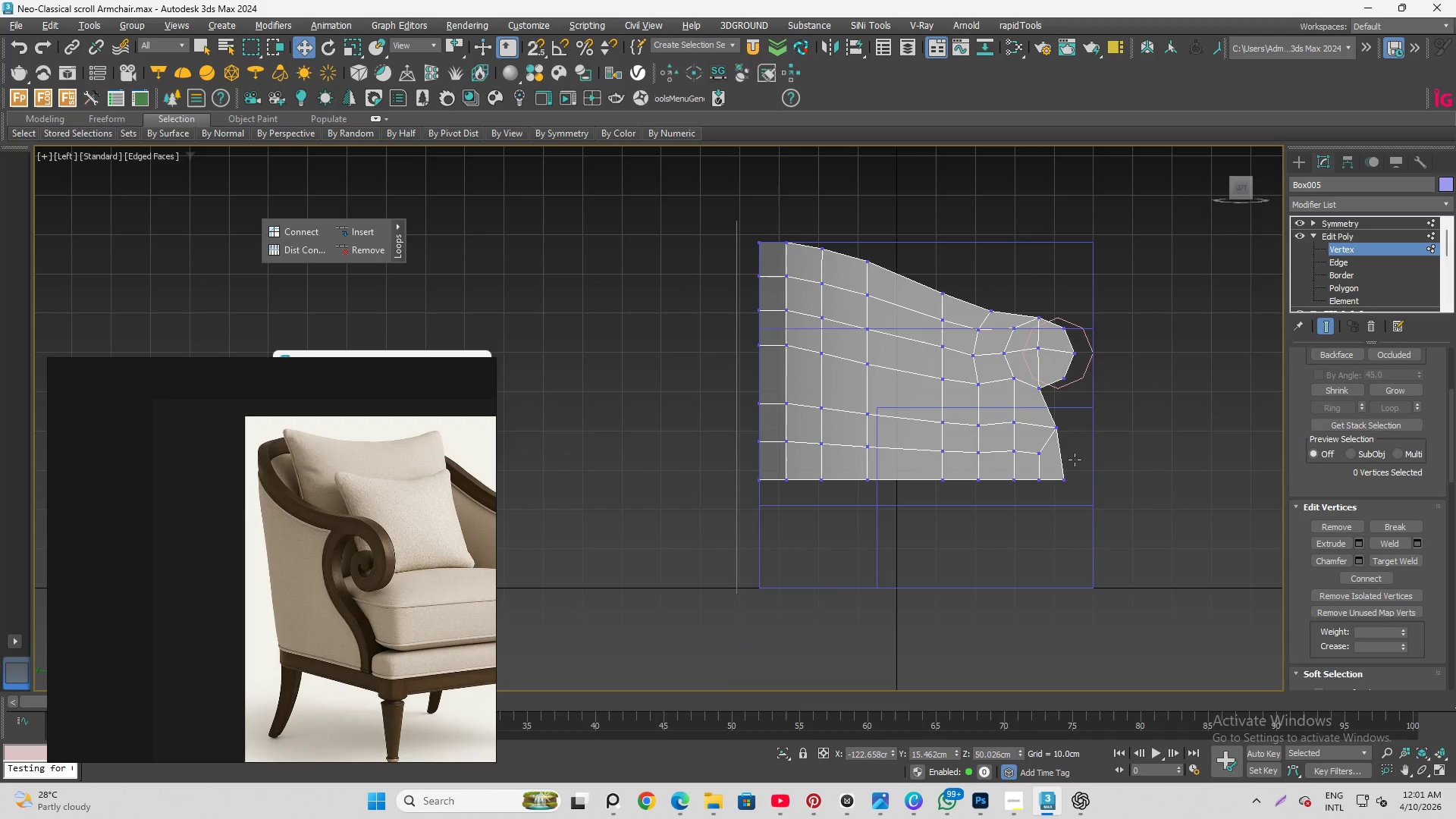 
left_click_drag(start_coordinate=[1068, 481], to_coordinate=[1101, 523])
 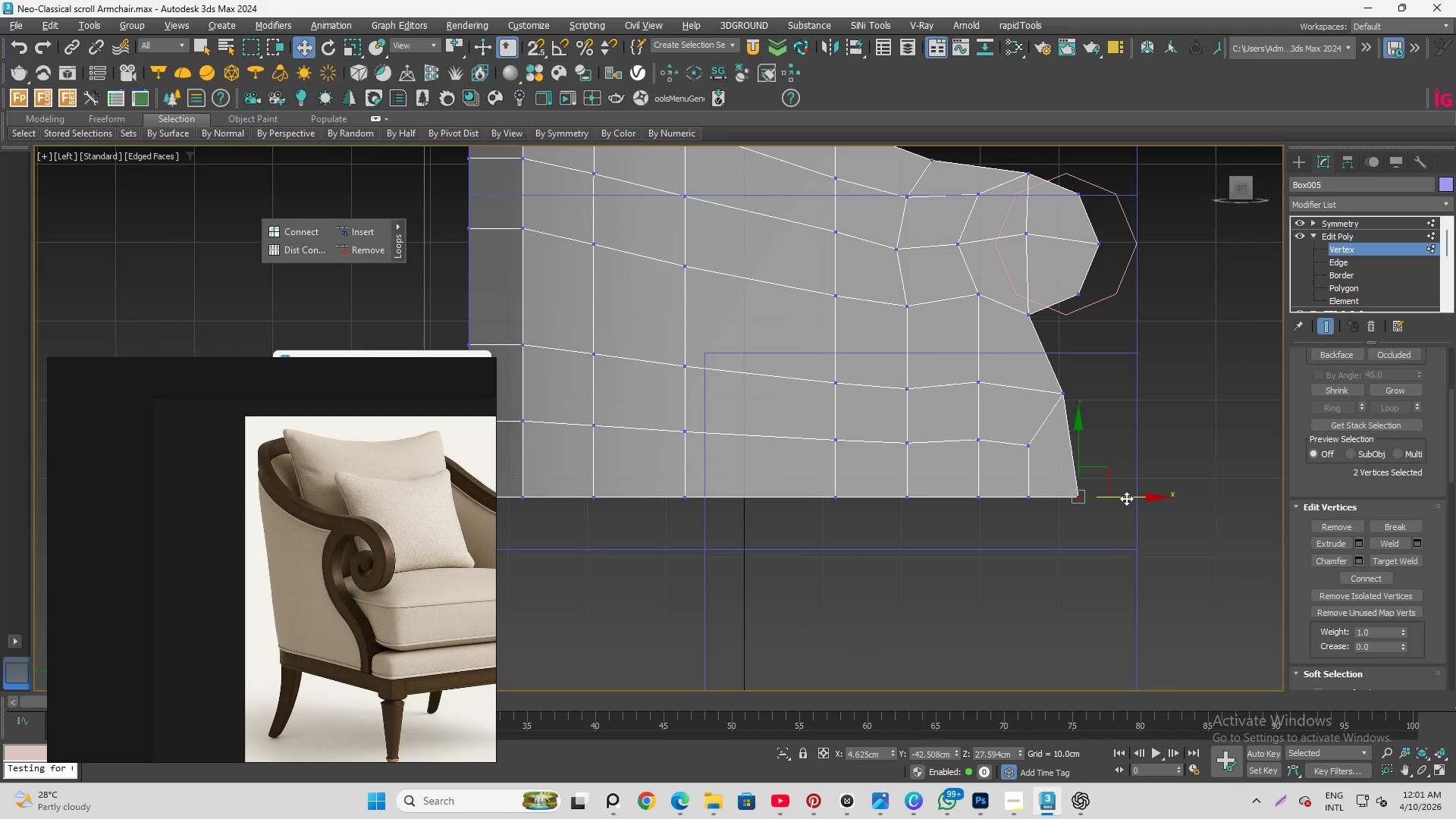 
scroll: coordinate [1049, 463], scroll_direction: up, amount: 2.0
 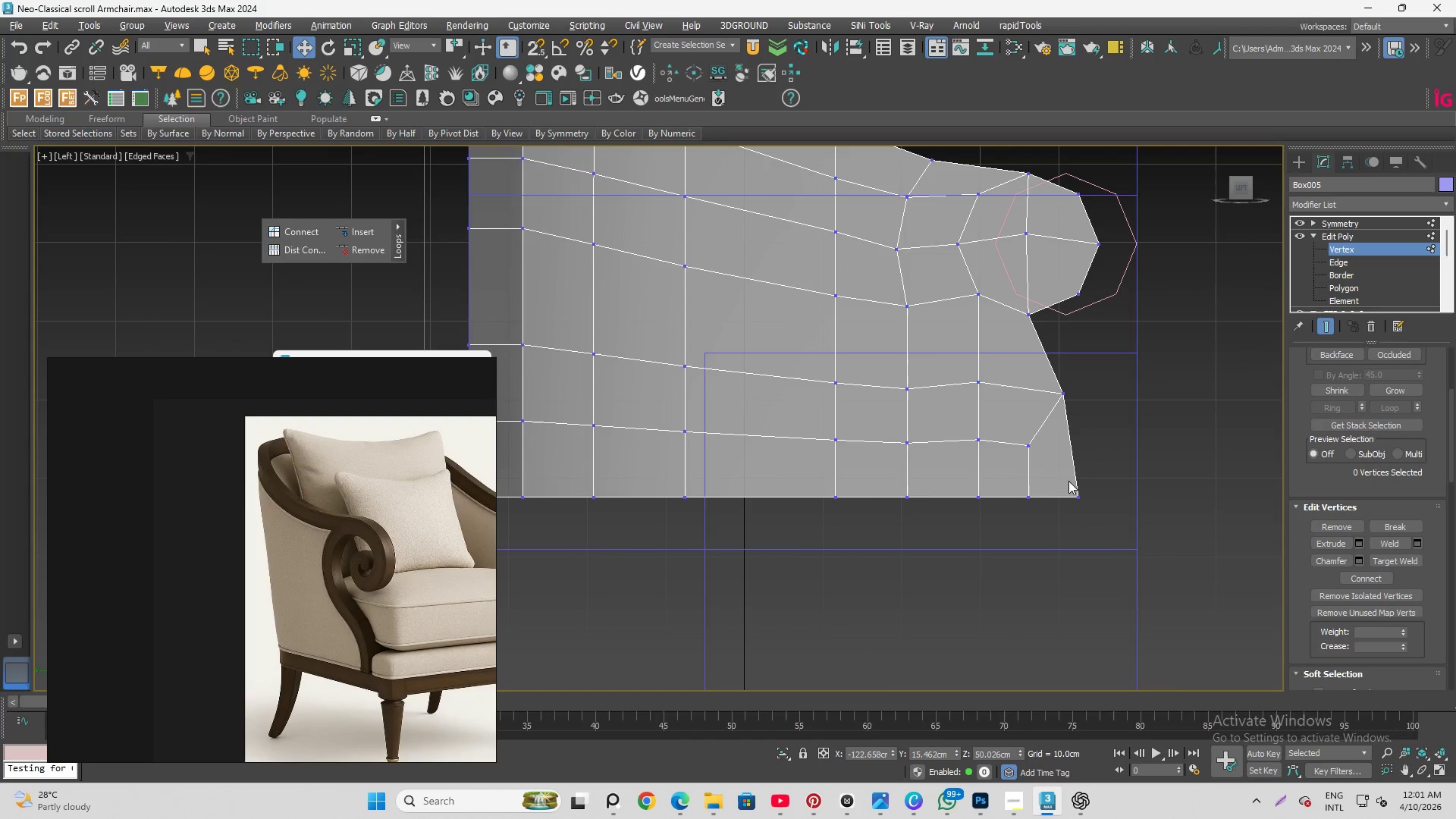 
left_click_drag(start_coordinate=[1126, 498], to_coordinate=[1116, 498])
 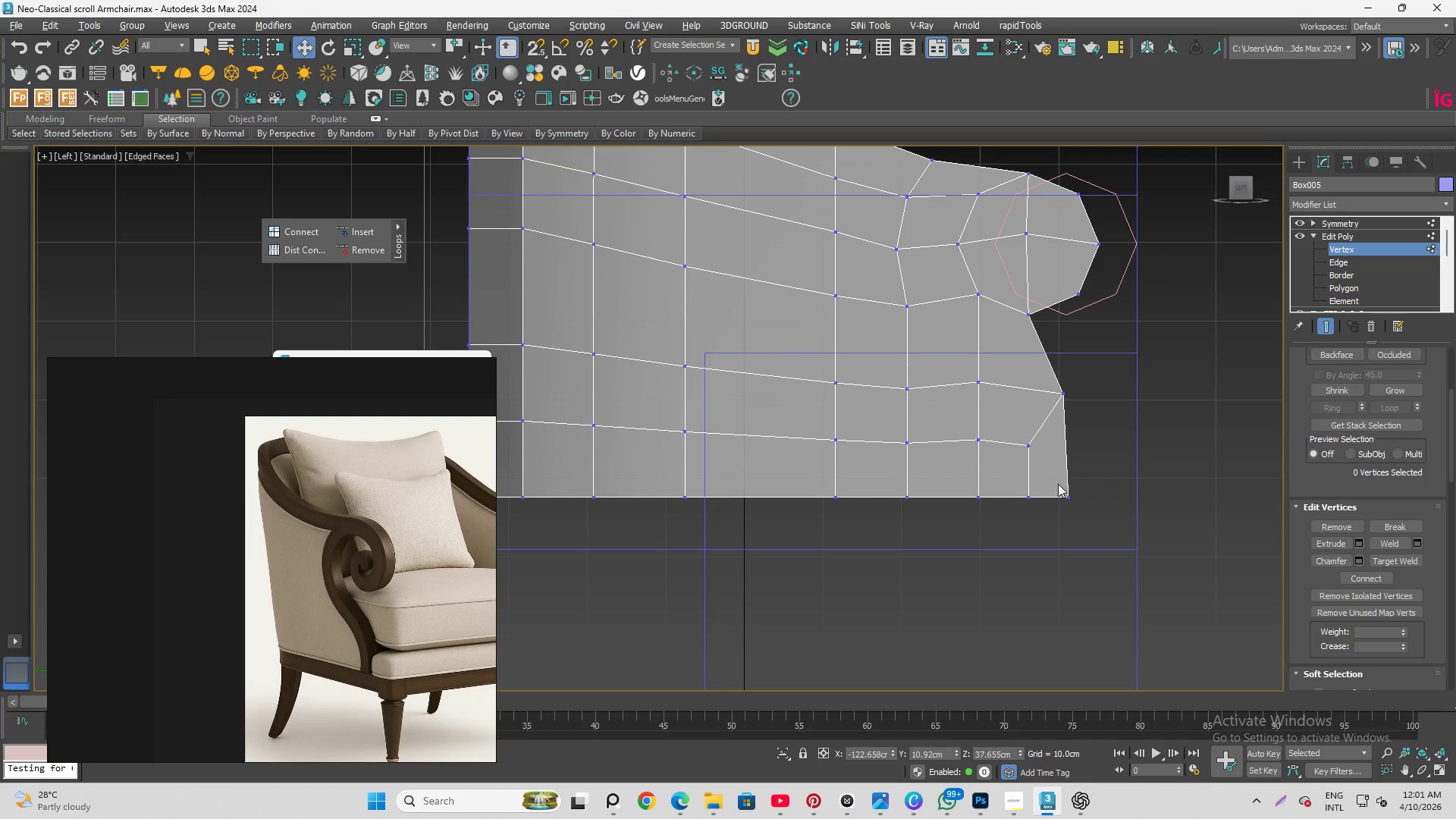 
scroll: coordinate [949, 481], scroll_direction: down, amount: 3.0
 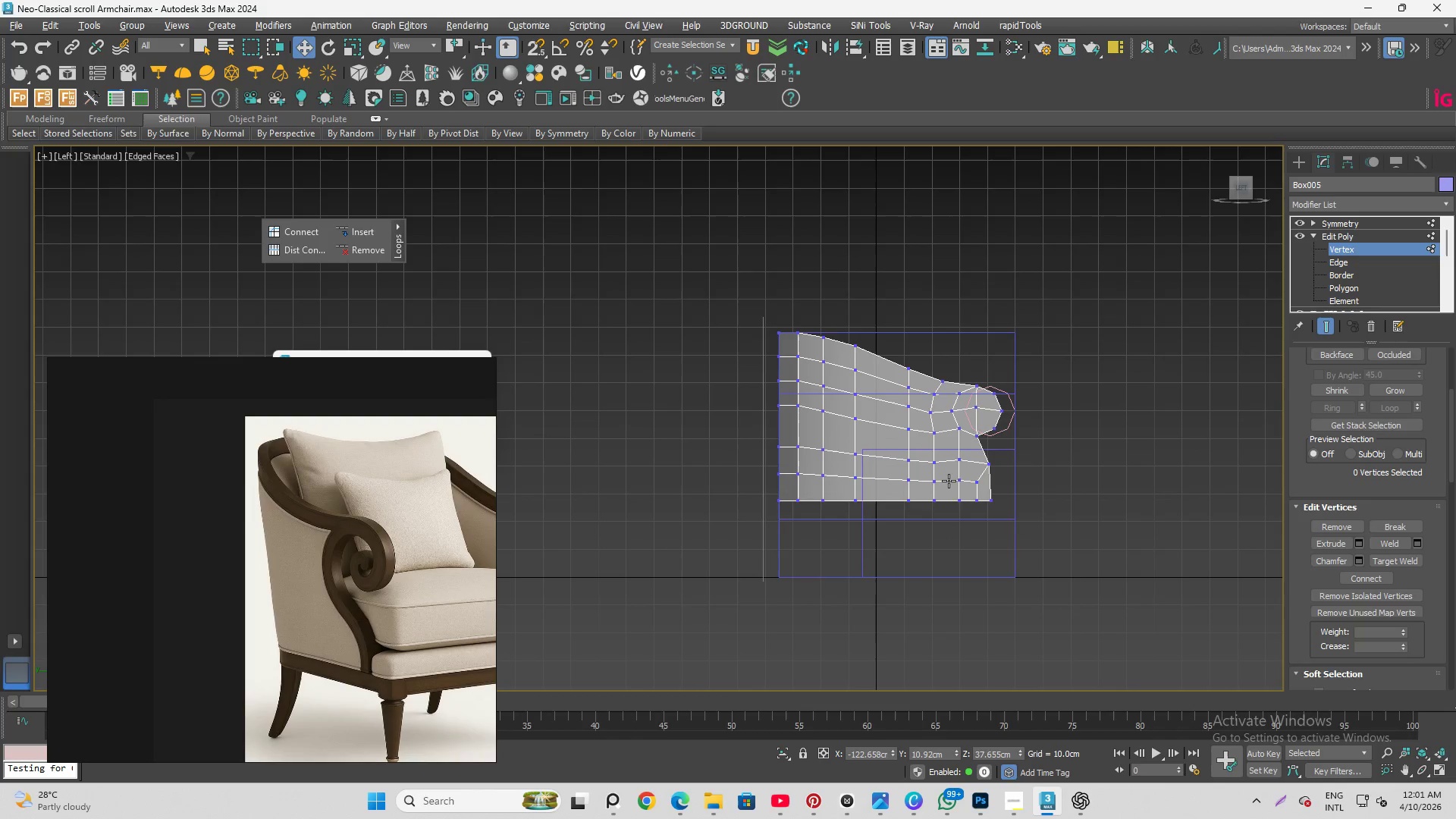 
wait(6.51)
 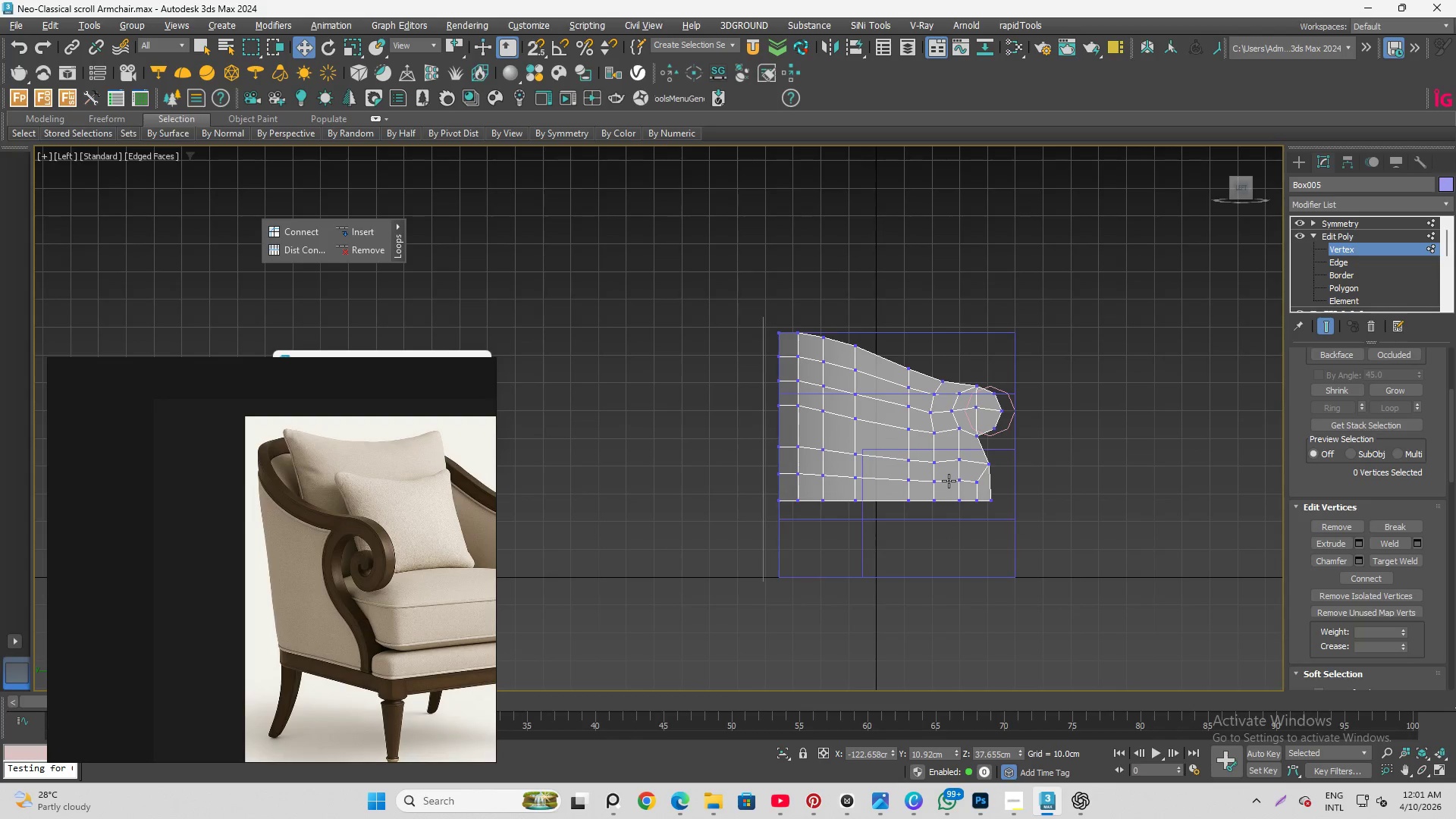 
scroll: coordinate [965, 400], scroll_direction: up, amount: 4.0
 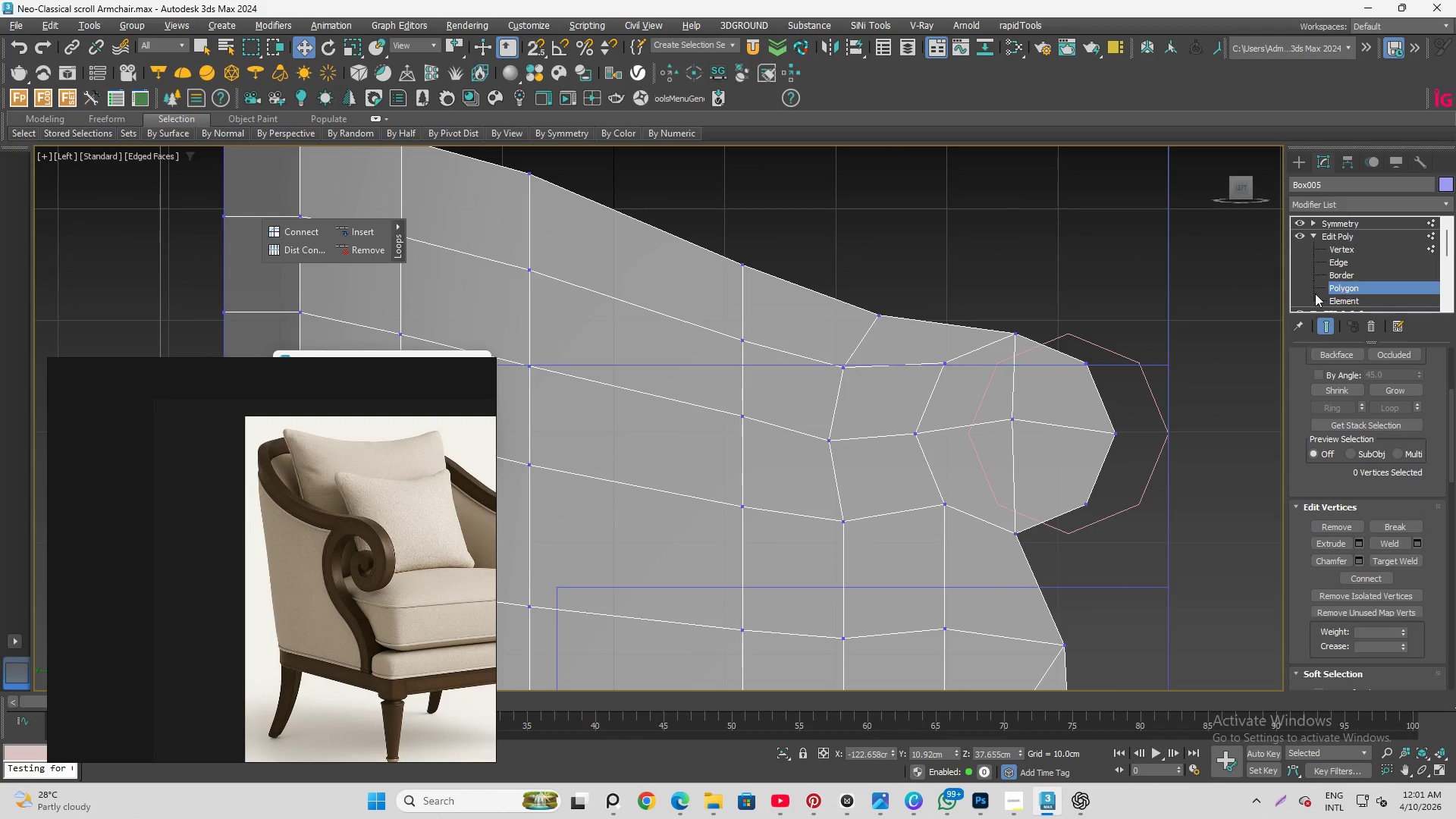 
left_click([987, 413])
 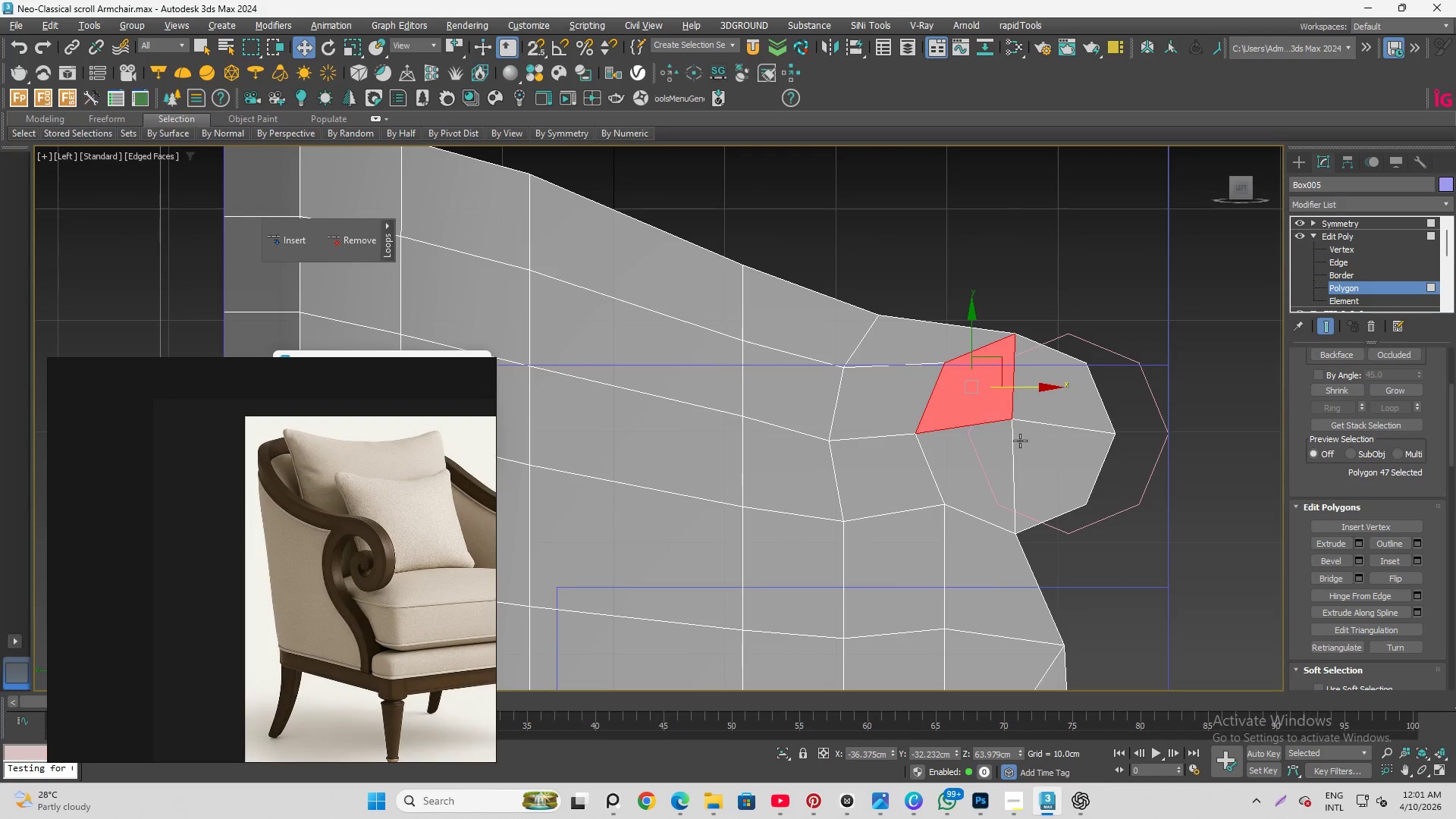 
hold_key(key=ControlLeft, duration=0.89)
left_click_drag(start_coordinate=[1003, 453], to_coordinate=[1006, 450])
 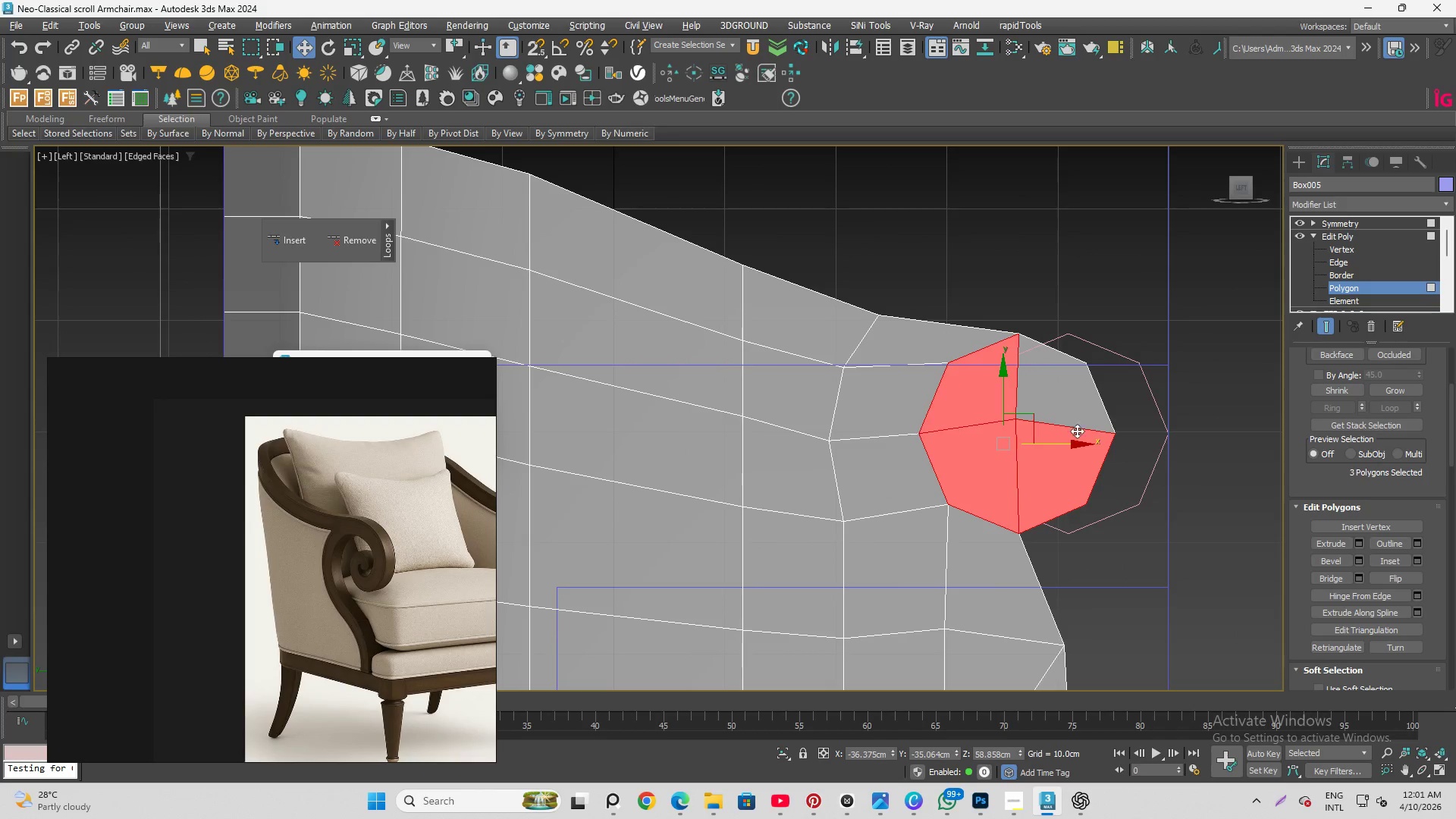 
key(Control+Z)
 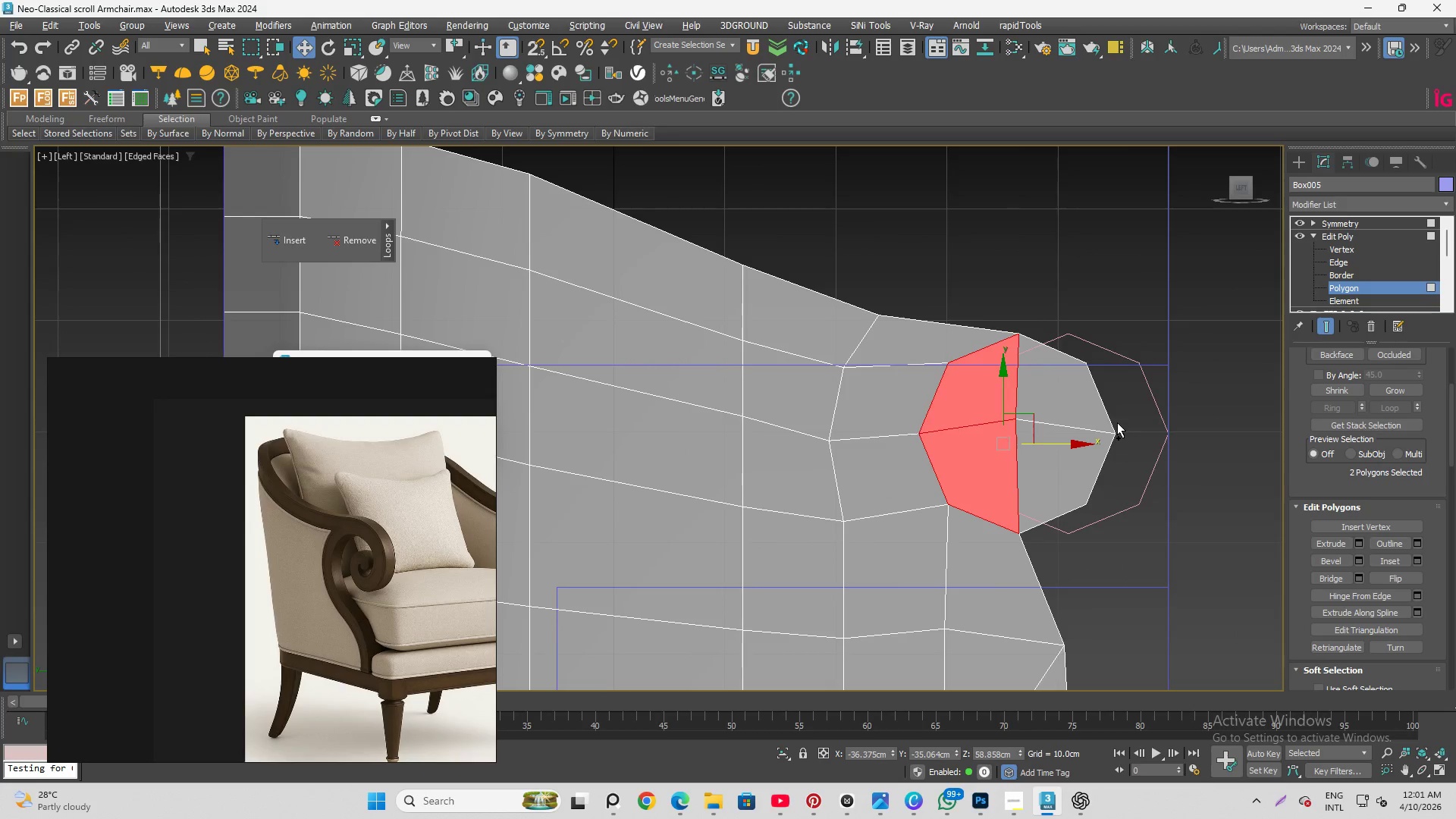 
key(Control+Z)
 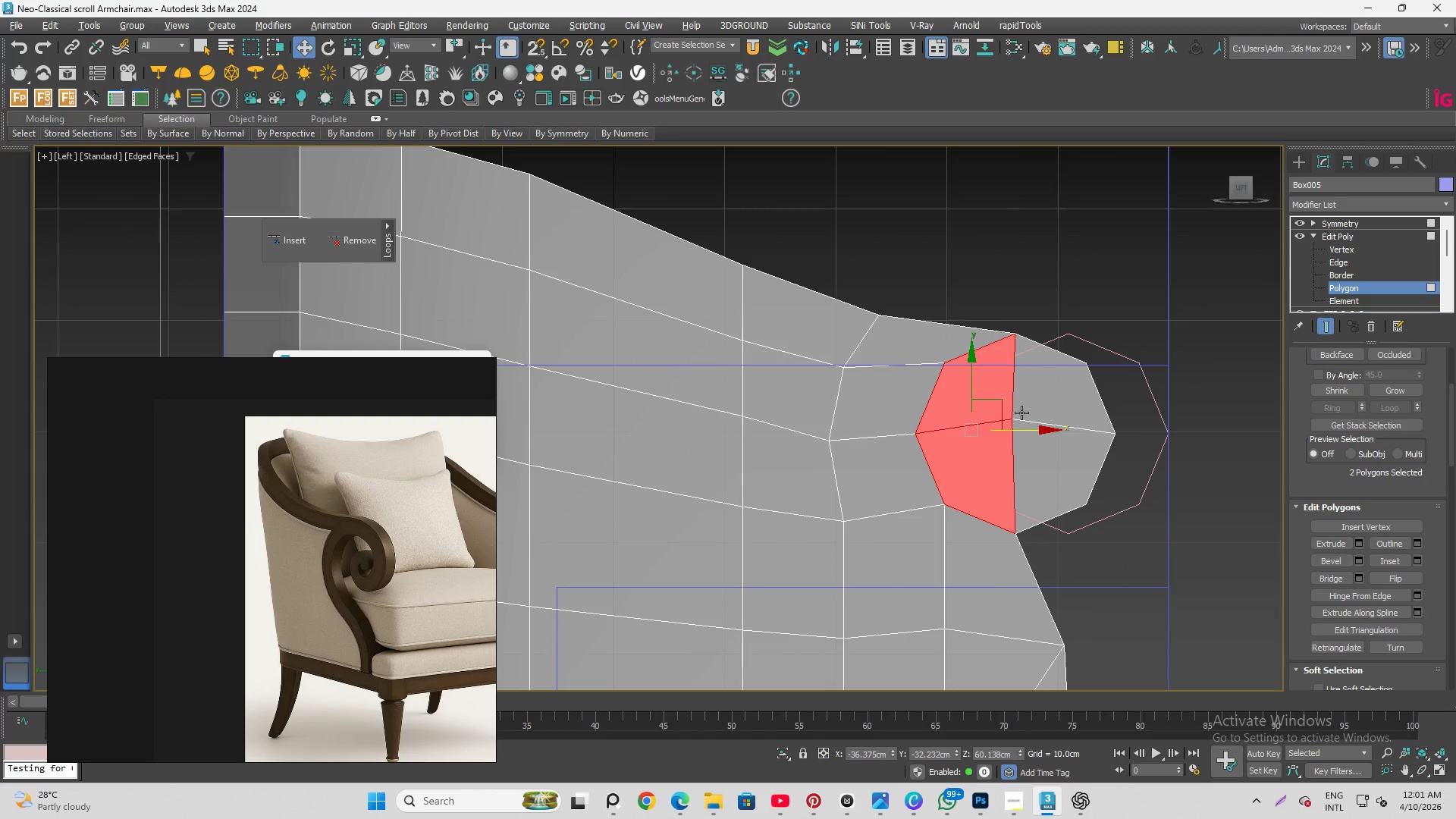 
hold_key(key=ControlLeft, duration=1.16)
left_click([1049, 451])
 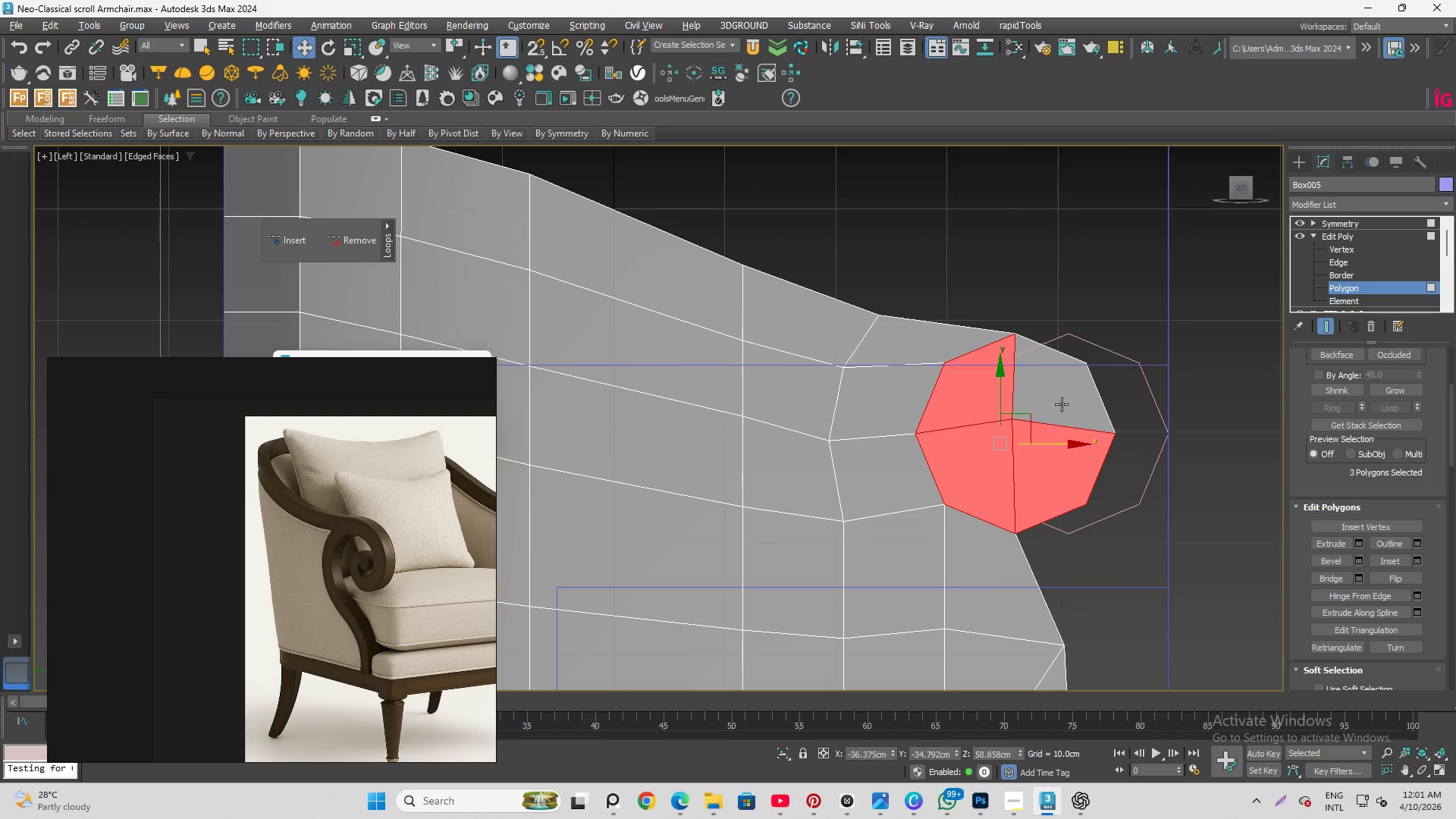 
double_click([1062, 394])
 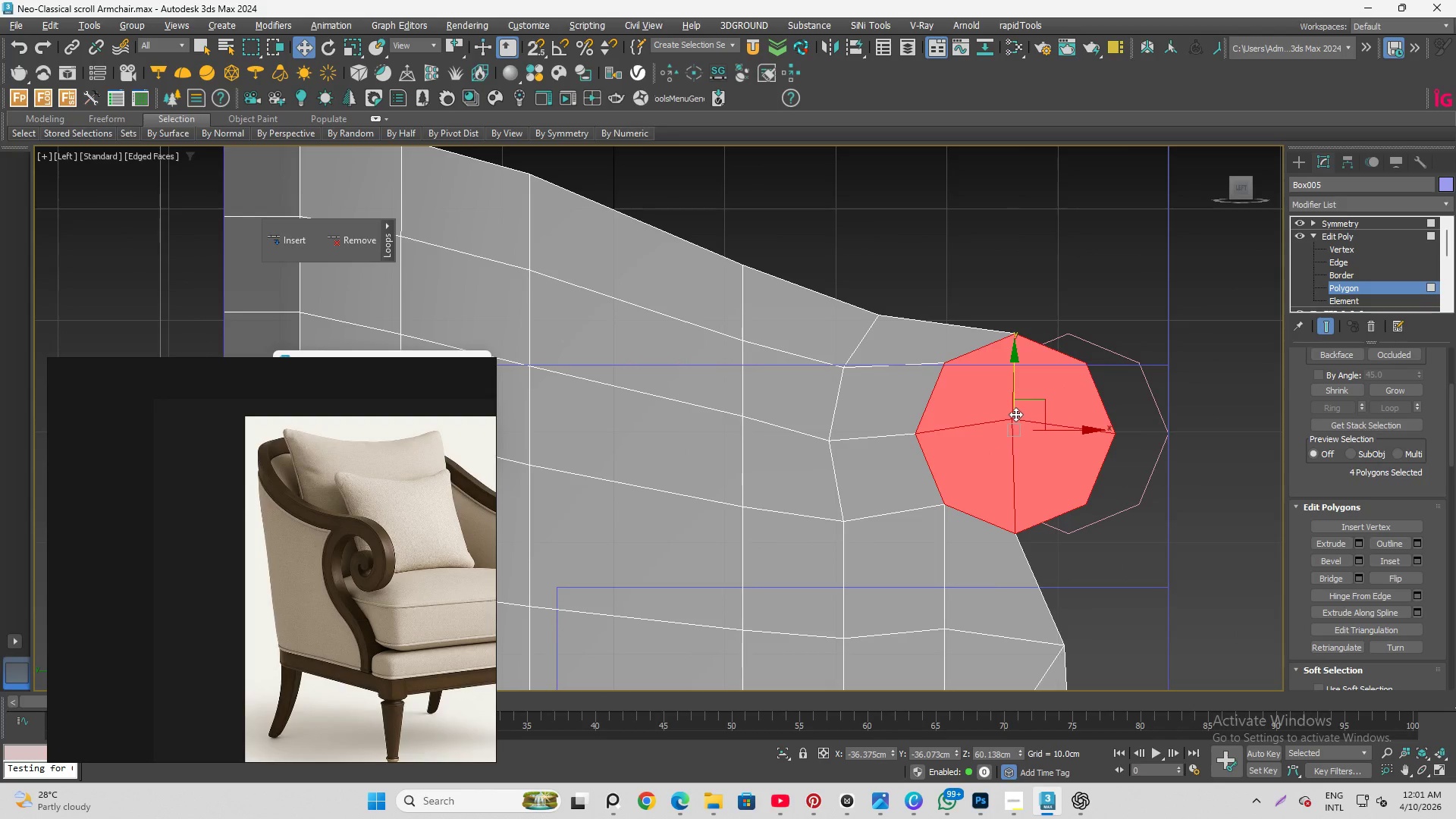 
hold_key(key=ShiftLeft, duration=1.3)
left_click_drag(start_coordinate=[1008, 415], to_coordinate=[930, 466])
 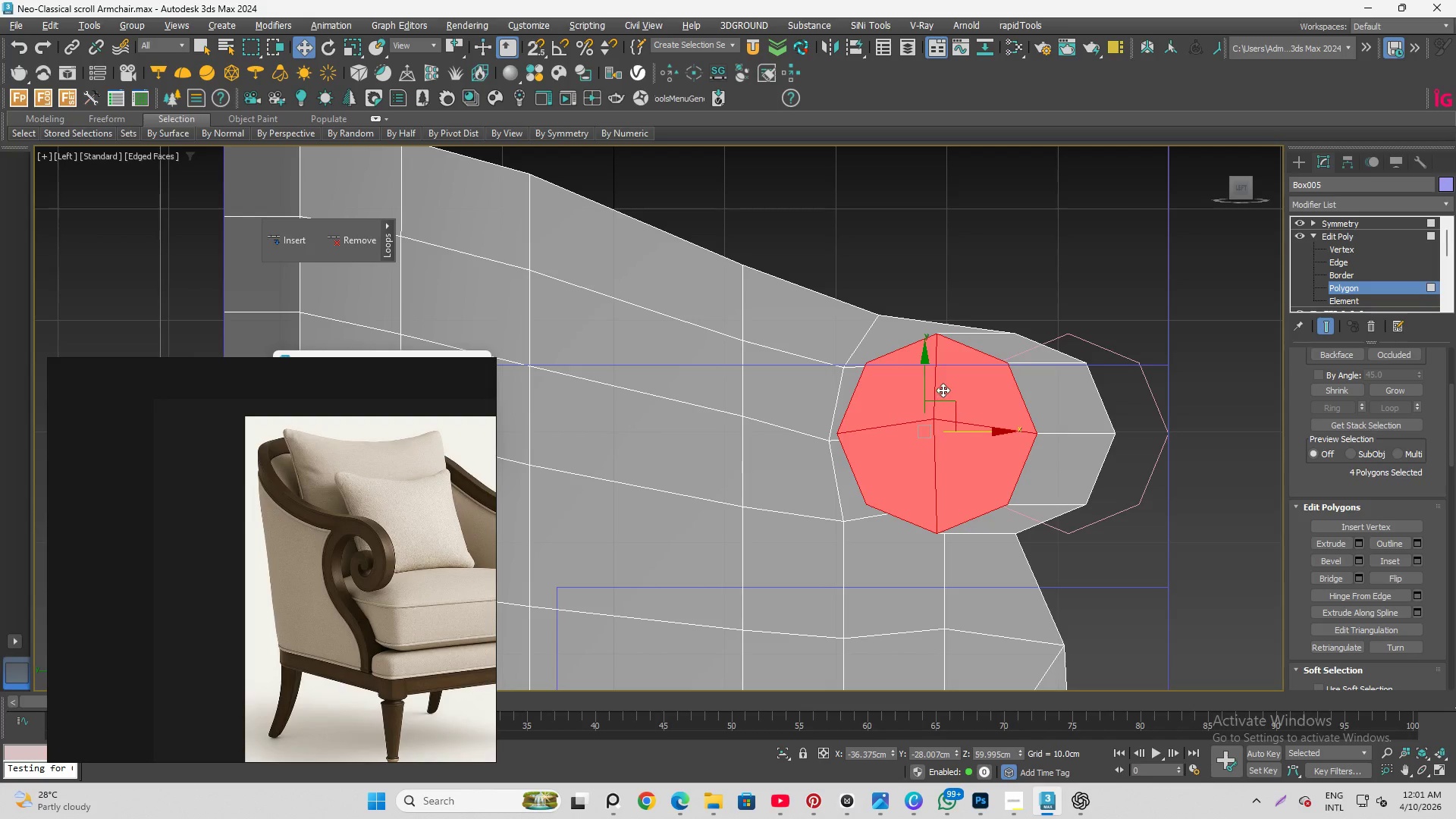 
left_click_drag(start_coordinate=[923, 372], to_coordinate=[937, 403])
 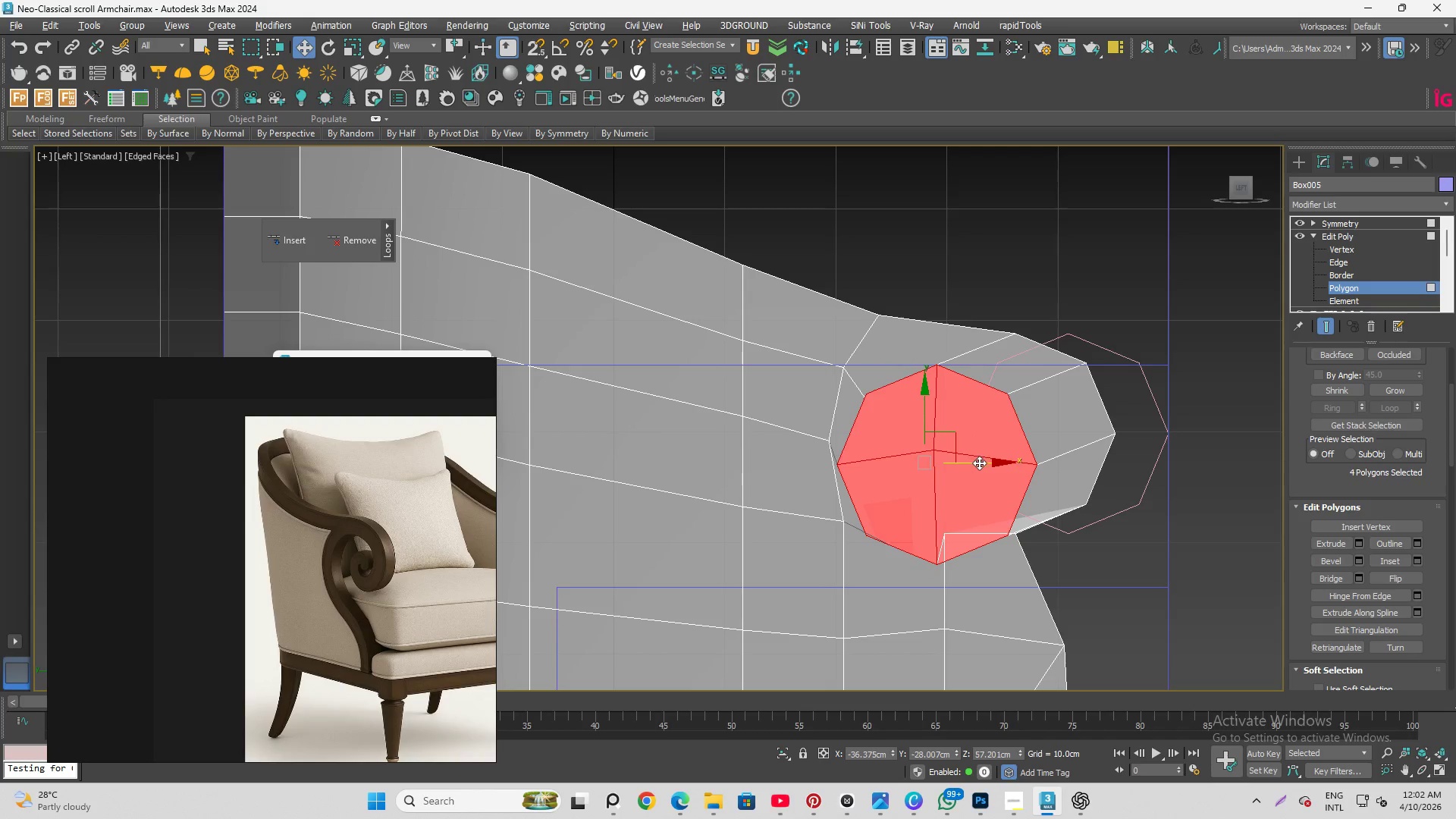 
left_click_drag(start_coordinate=[979, 463], to_coordinate=[999, 451])
 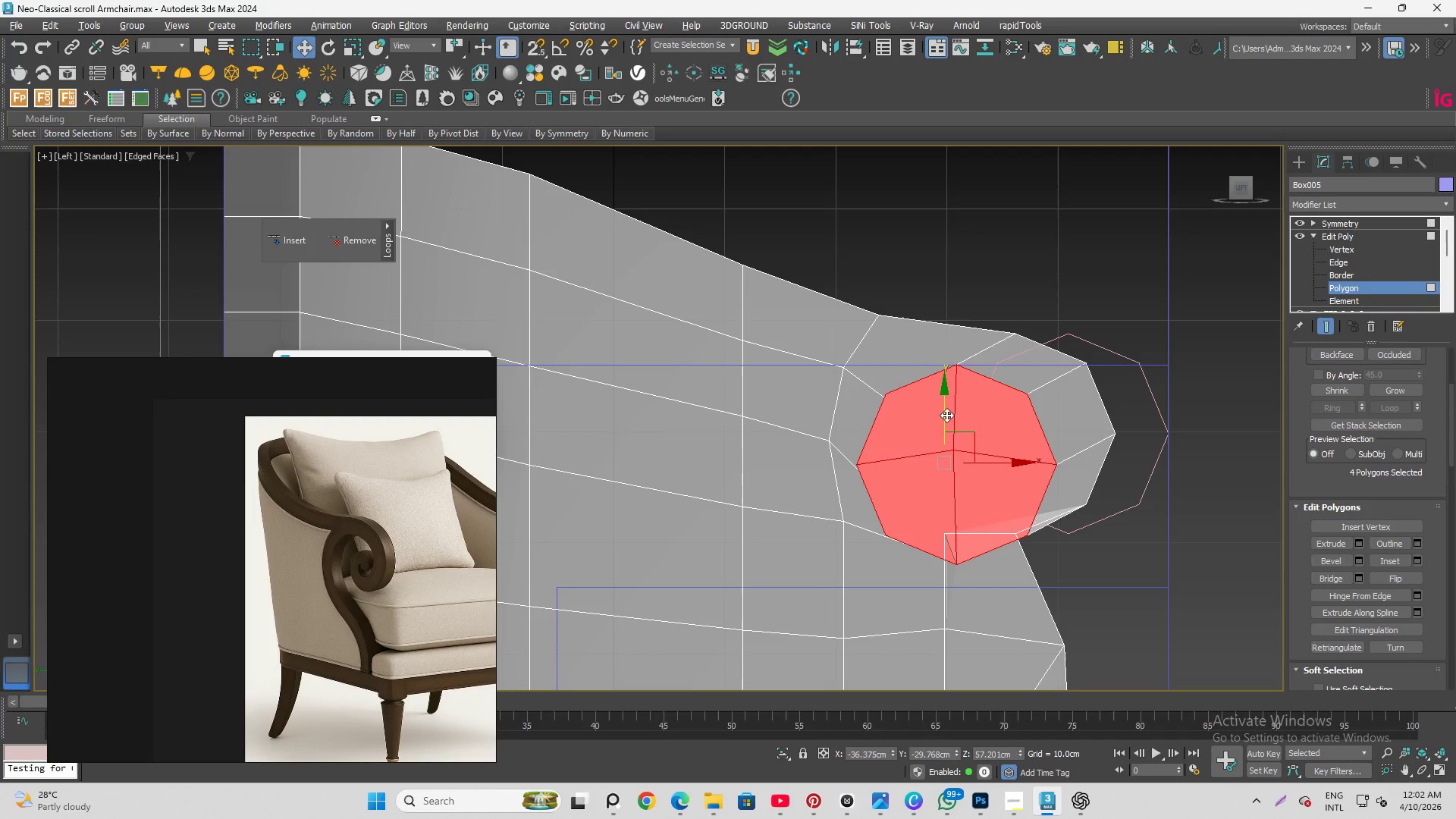 
left_click_drag(start_coordinate=[946, 414], to_coordinate=[925, 405])
 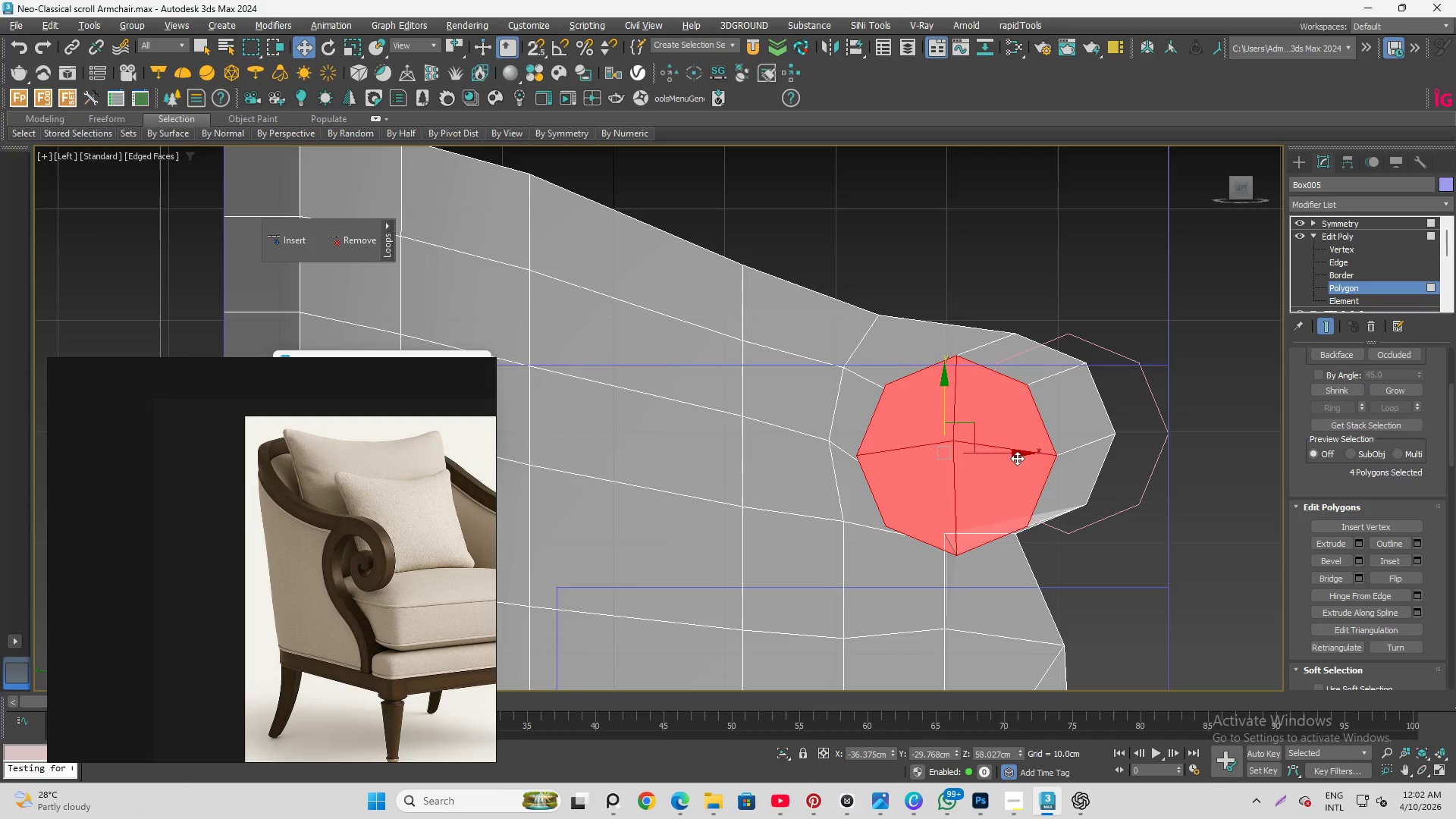 
left_click_drag(start_coordinate=[1017, 457], to_coordinate=[1001, 456])
 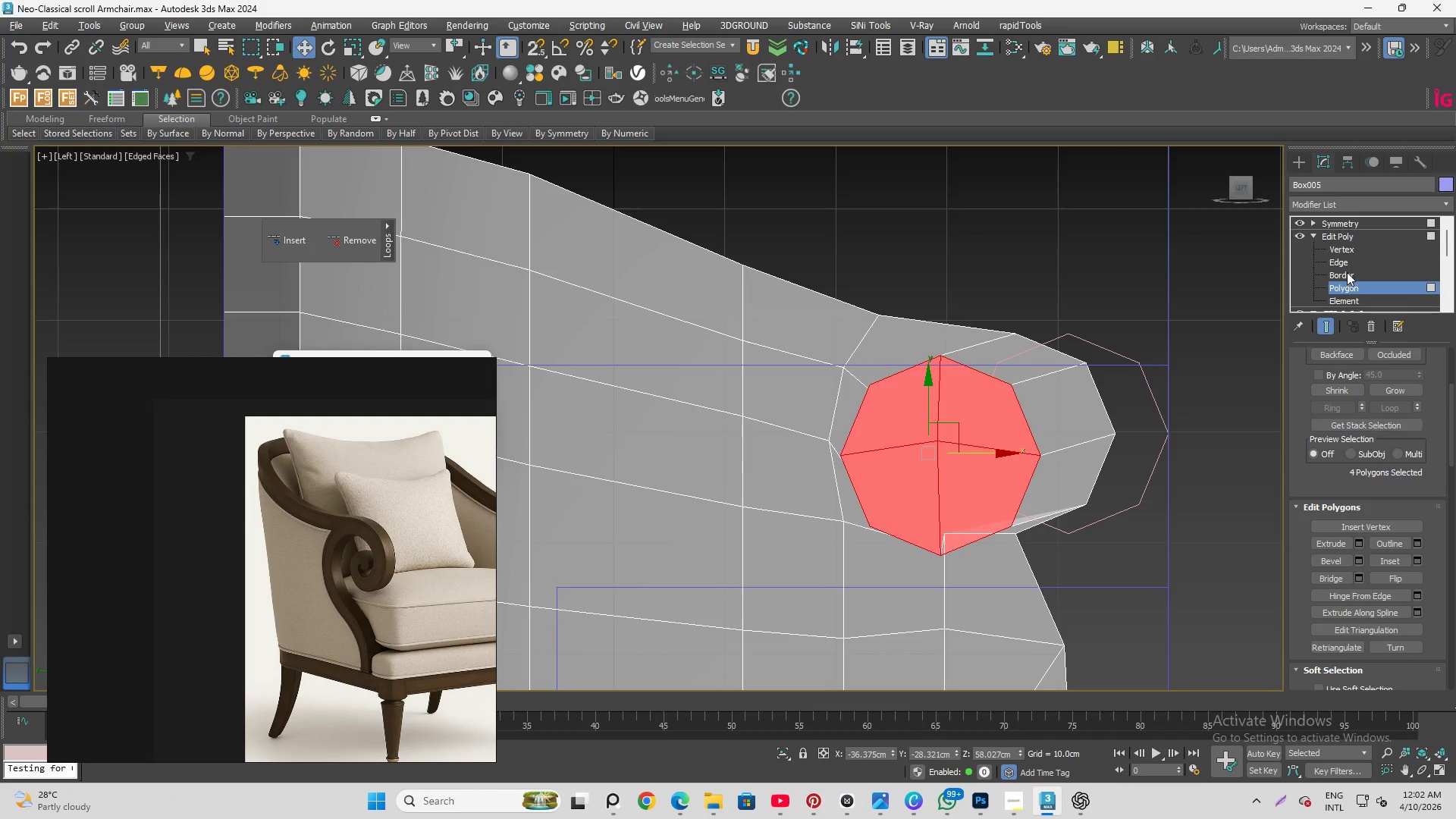 
left_click([1347, 265])
 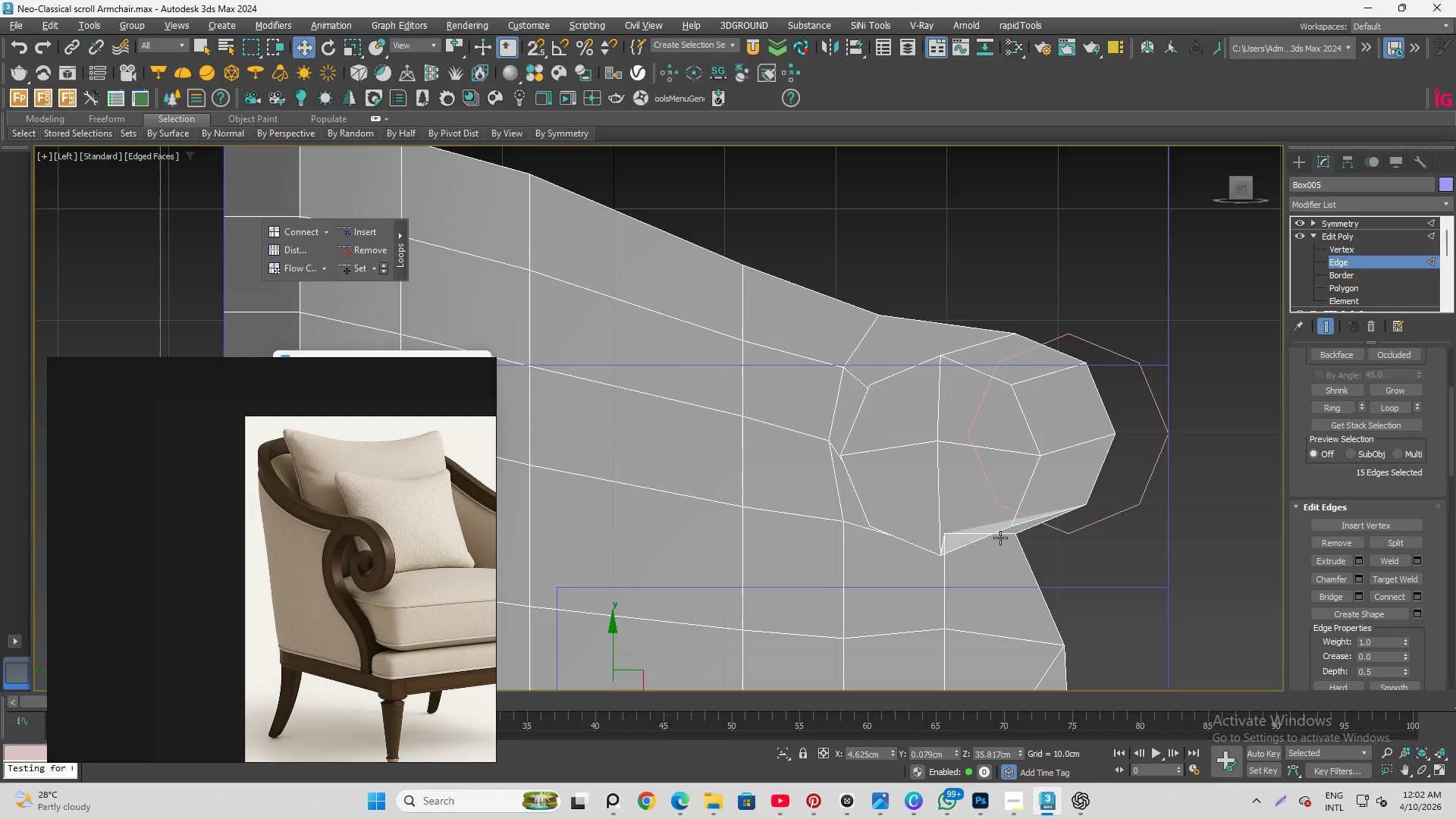 
left_click([1000, 537])
 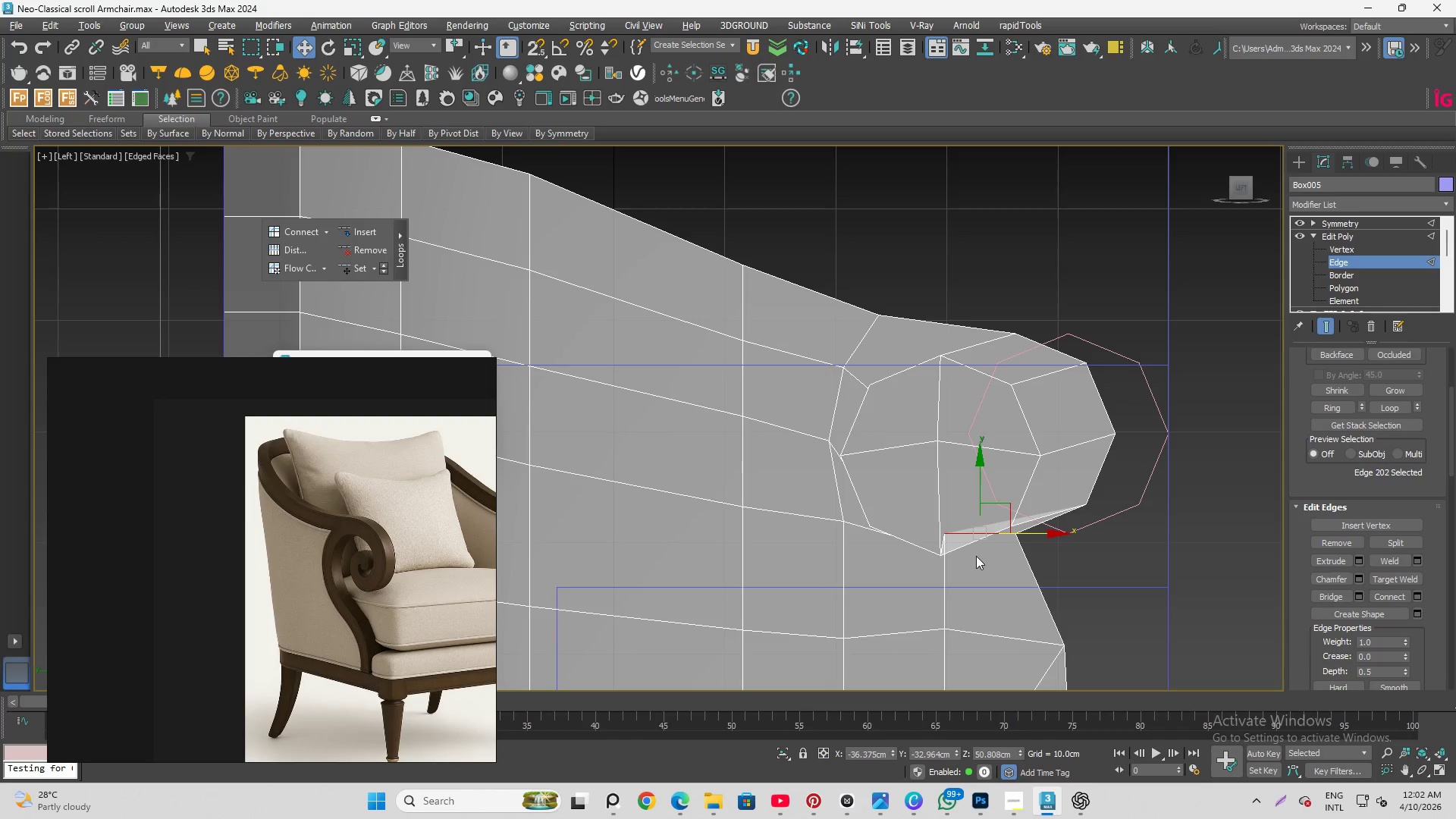 
key(Control+Backspace)
 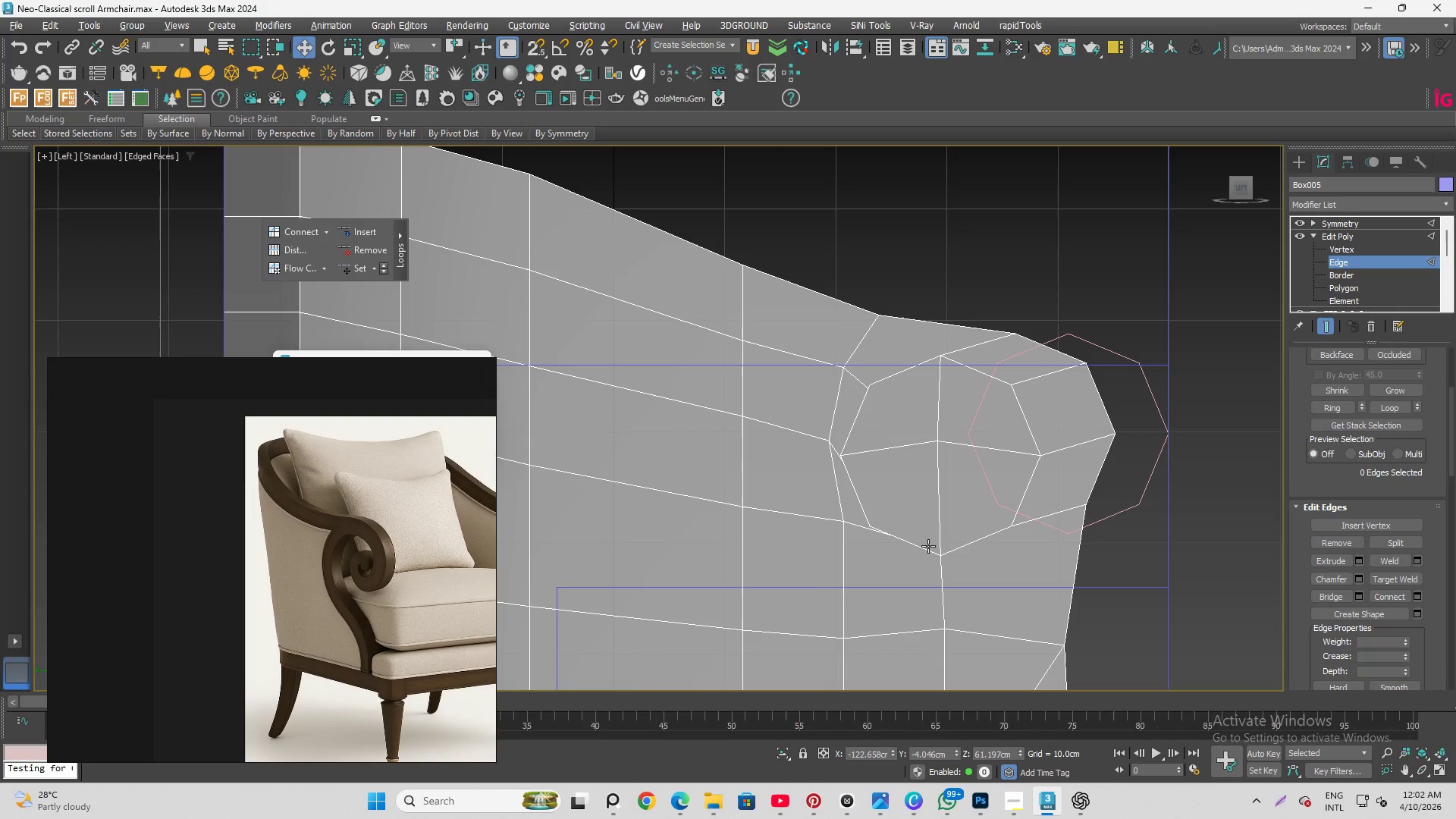 
scroll: coordinate [928, 546], scroll_direction: down, amount: 2.0
 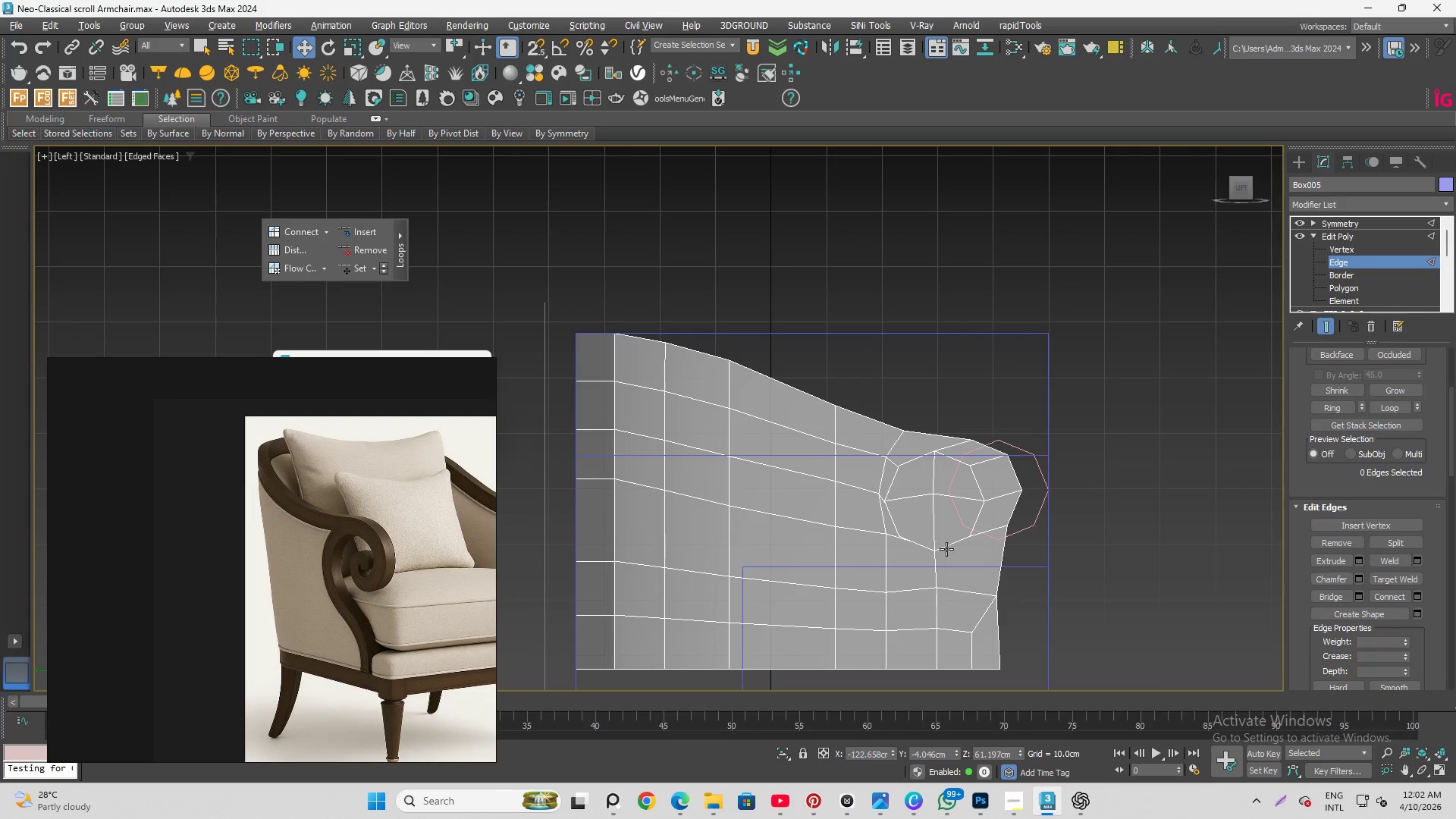 
scroll: coordinate [941, 552], scroll_direction: up, amount: 2.0
 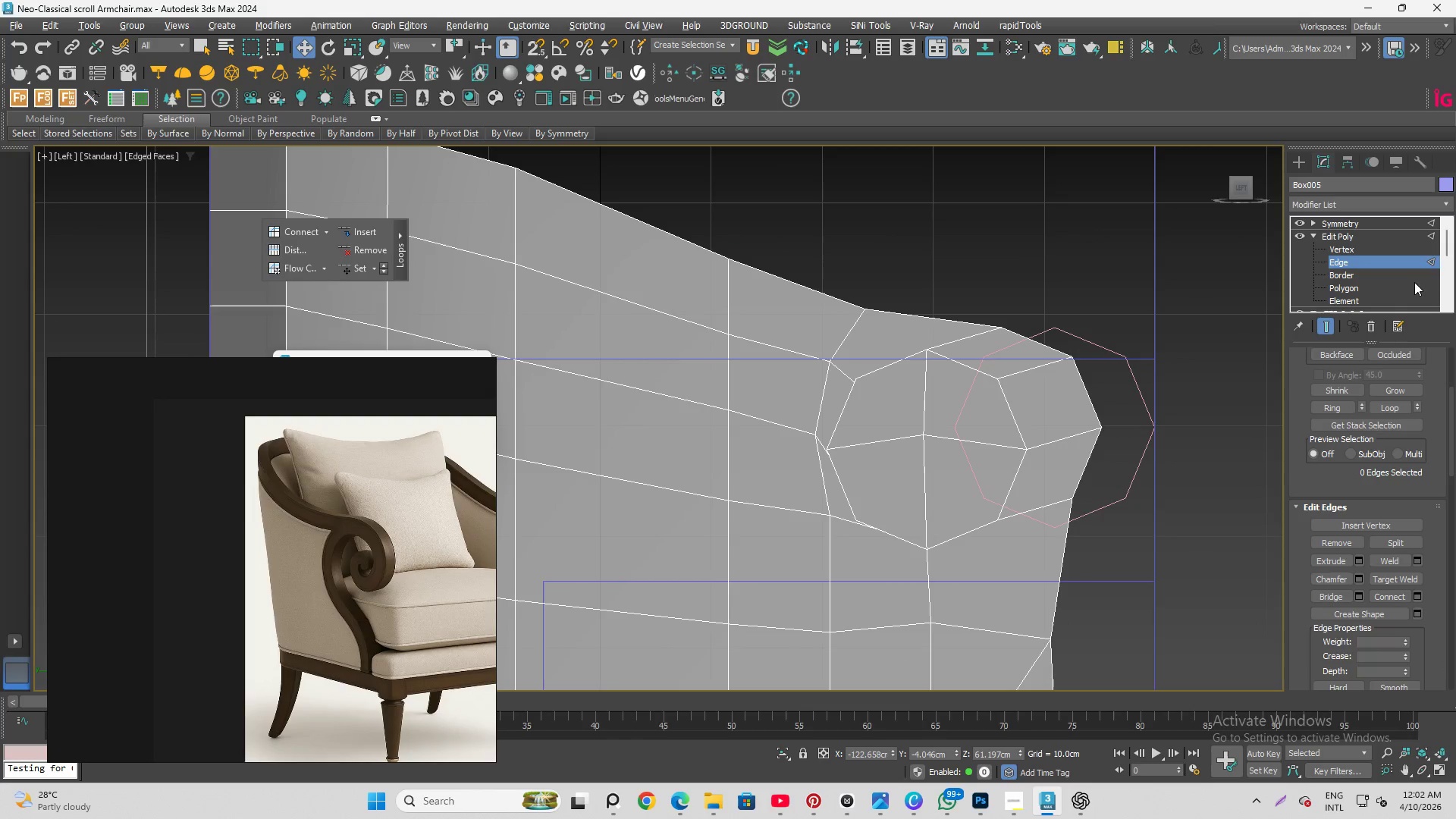 
left_click([1389, 287])
 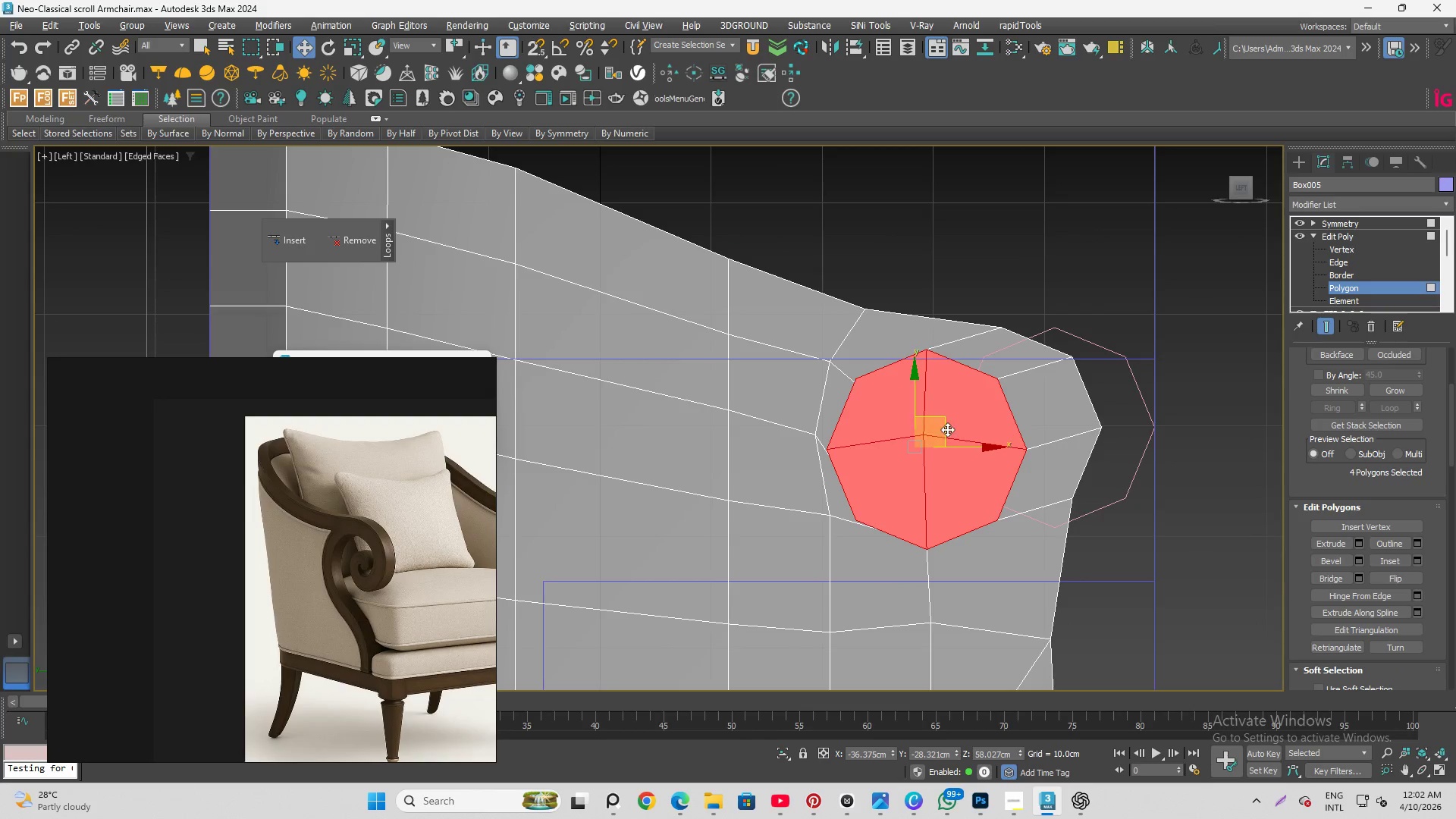 
left_click_drag(start_coordinate=[947, 426], to_coordinate=[980, 424])
 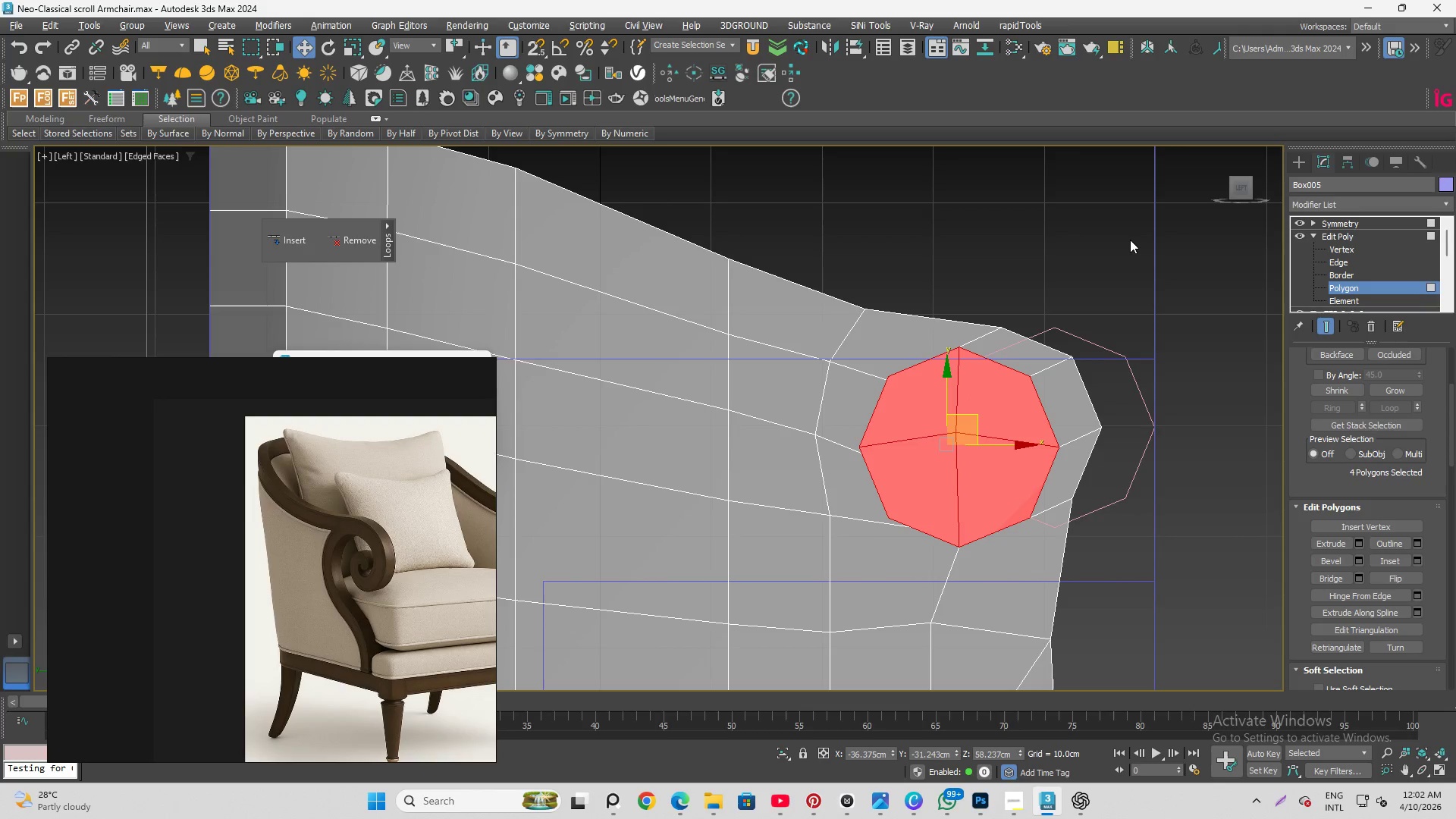 
scroll: coordinate [1021, 328], scroll_direction: up, amount: 2.0
 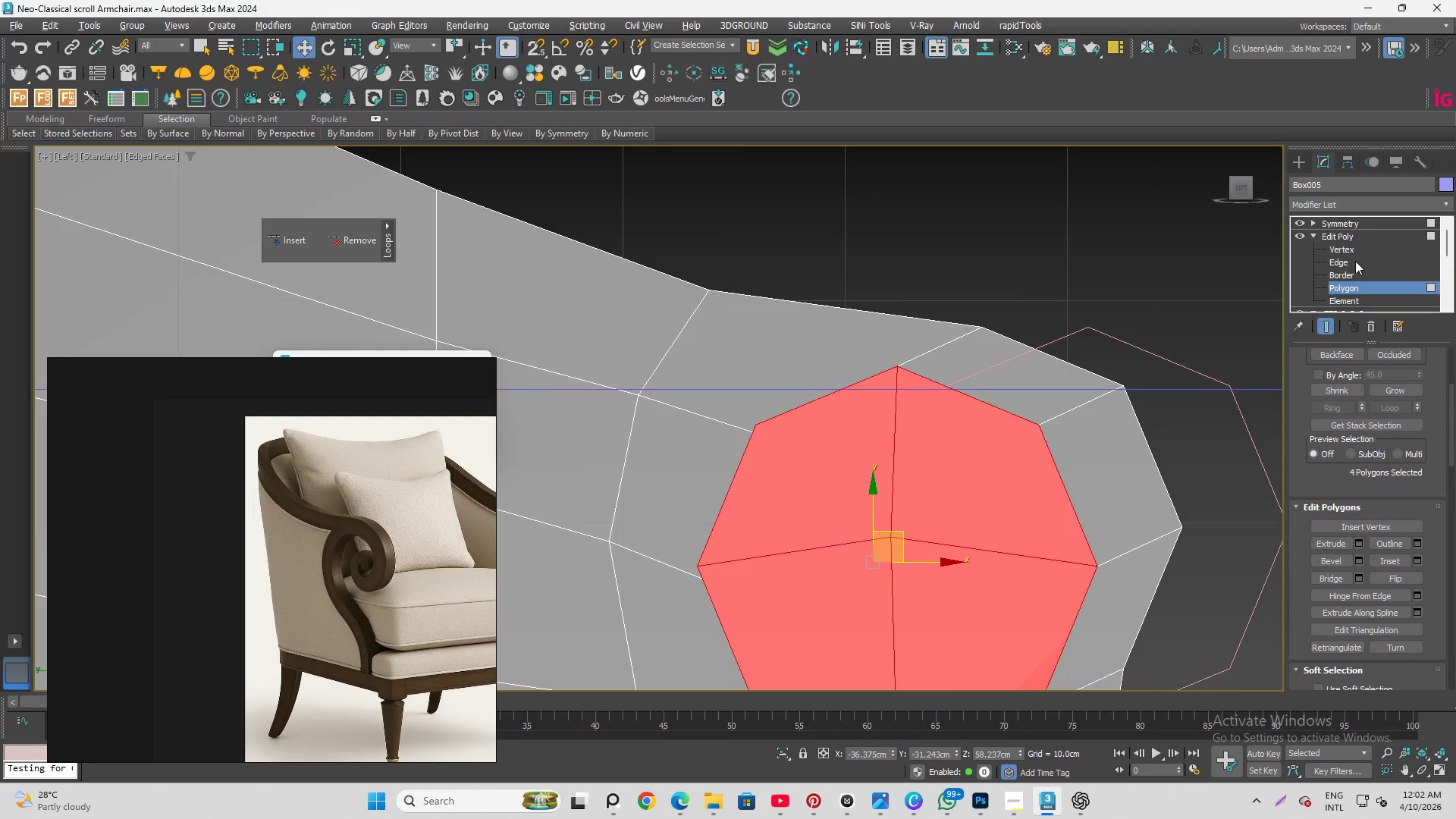 
left_click([1357, 264])
 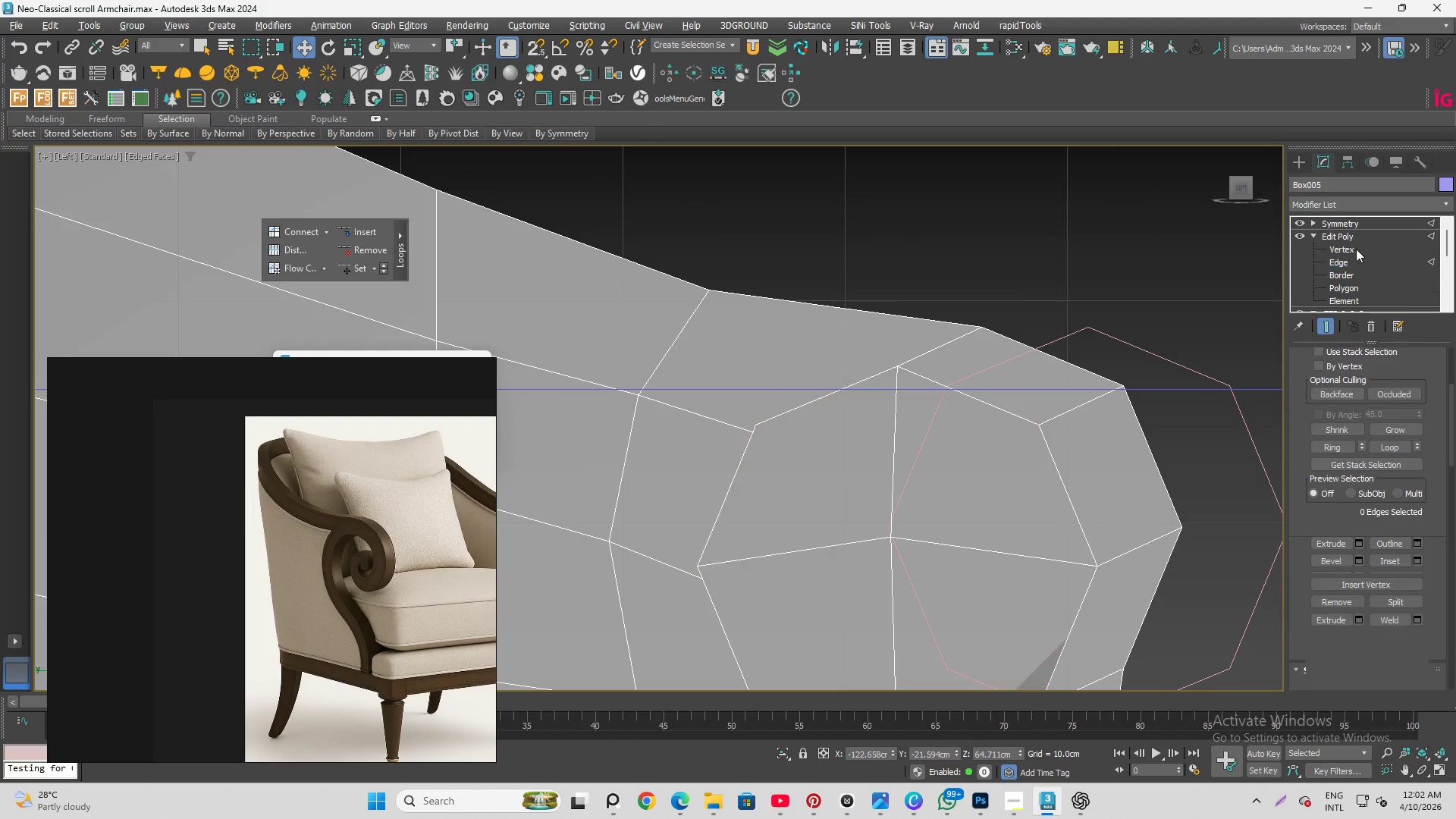 
left_click([1355, 246])
 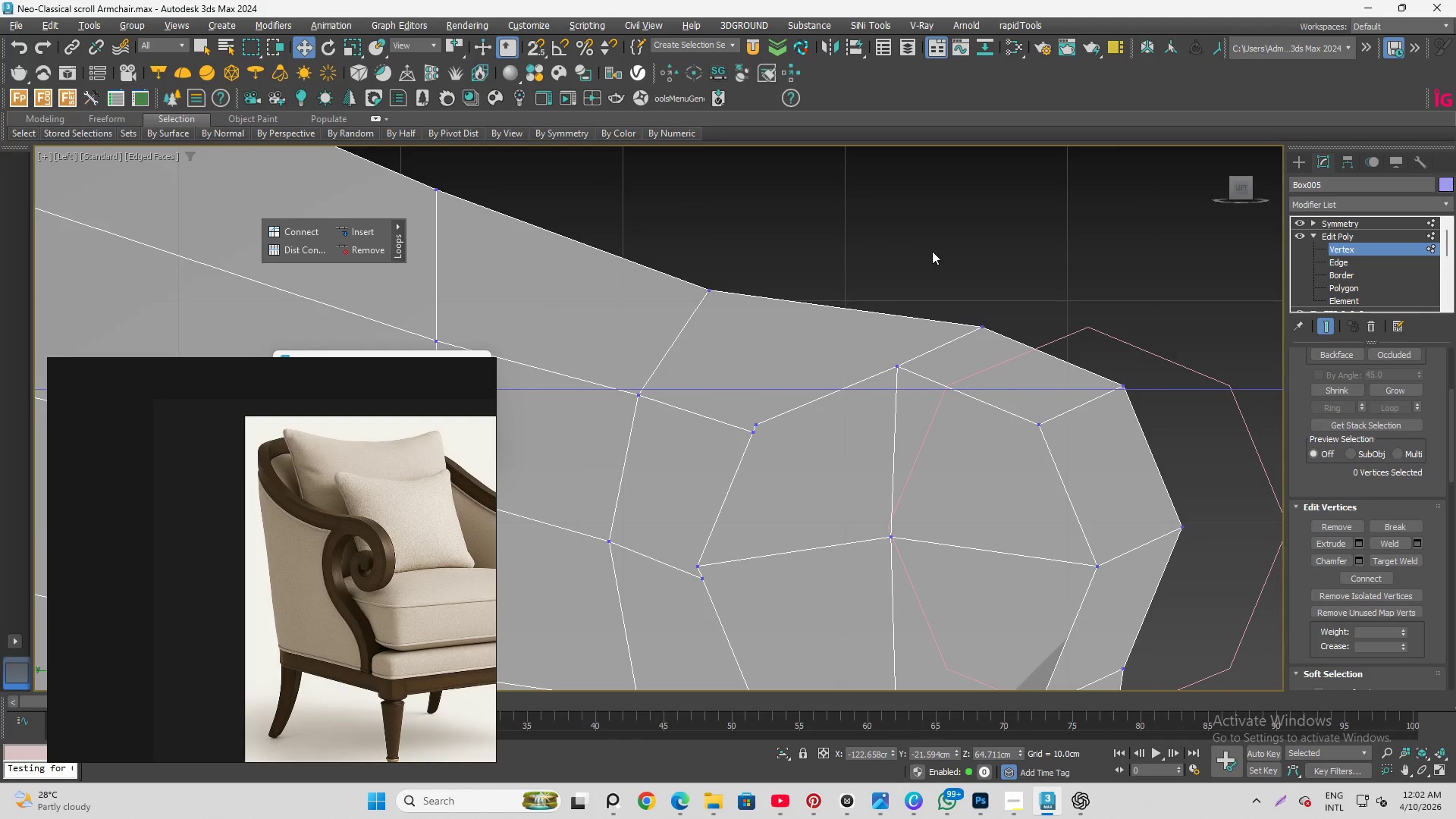 
left_click_drag(start_coordinate=[930, 279], to_coordinate=[1009, 349])
 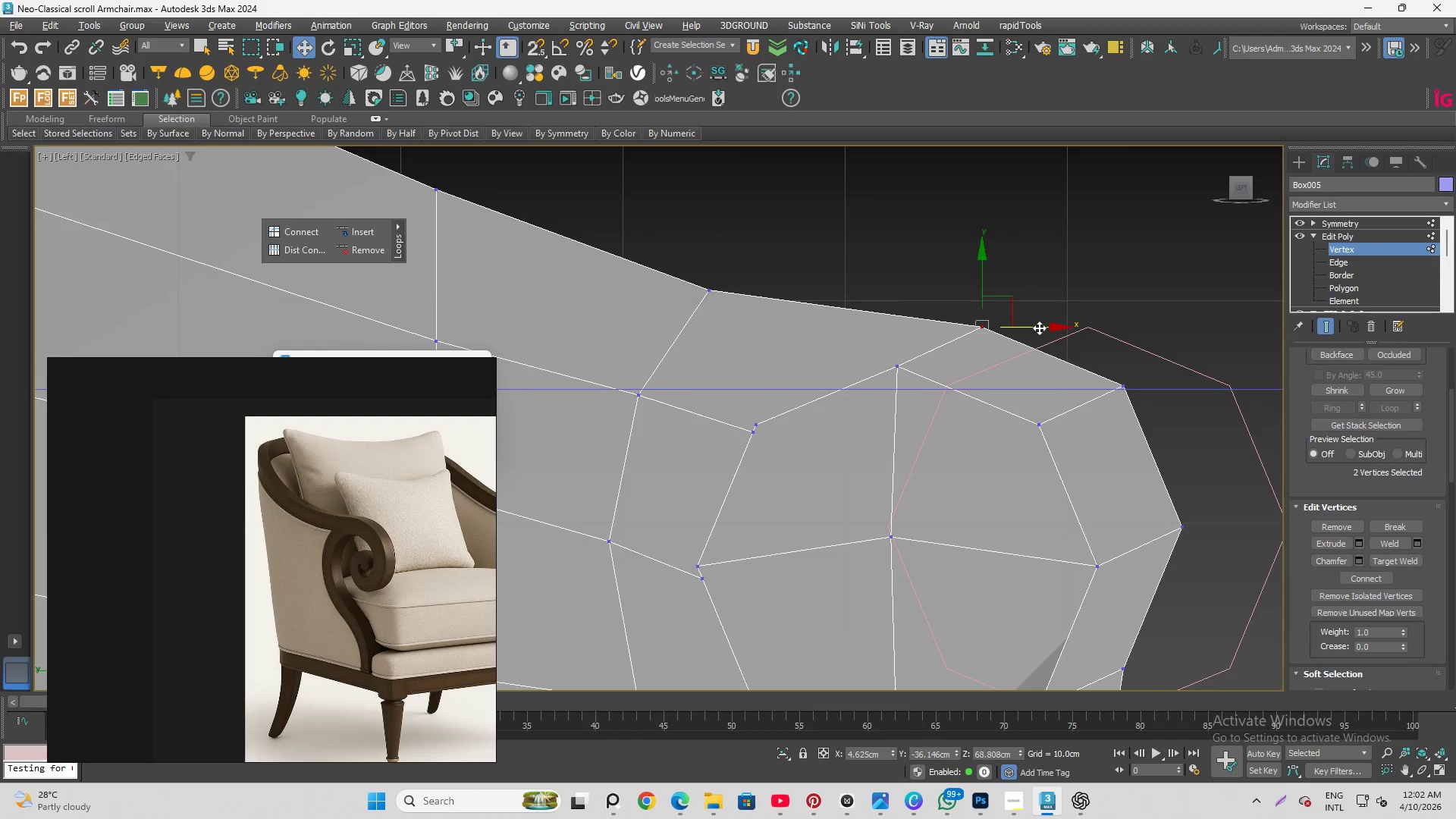 
key(S)
 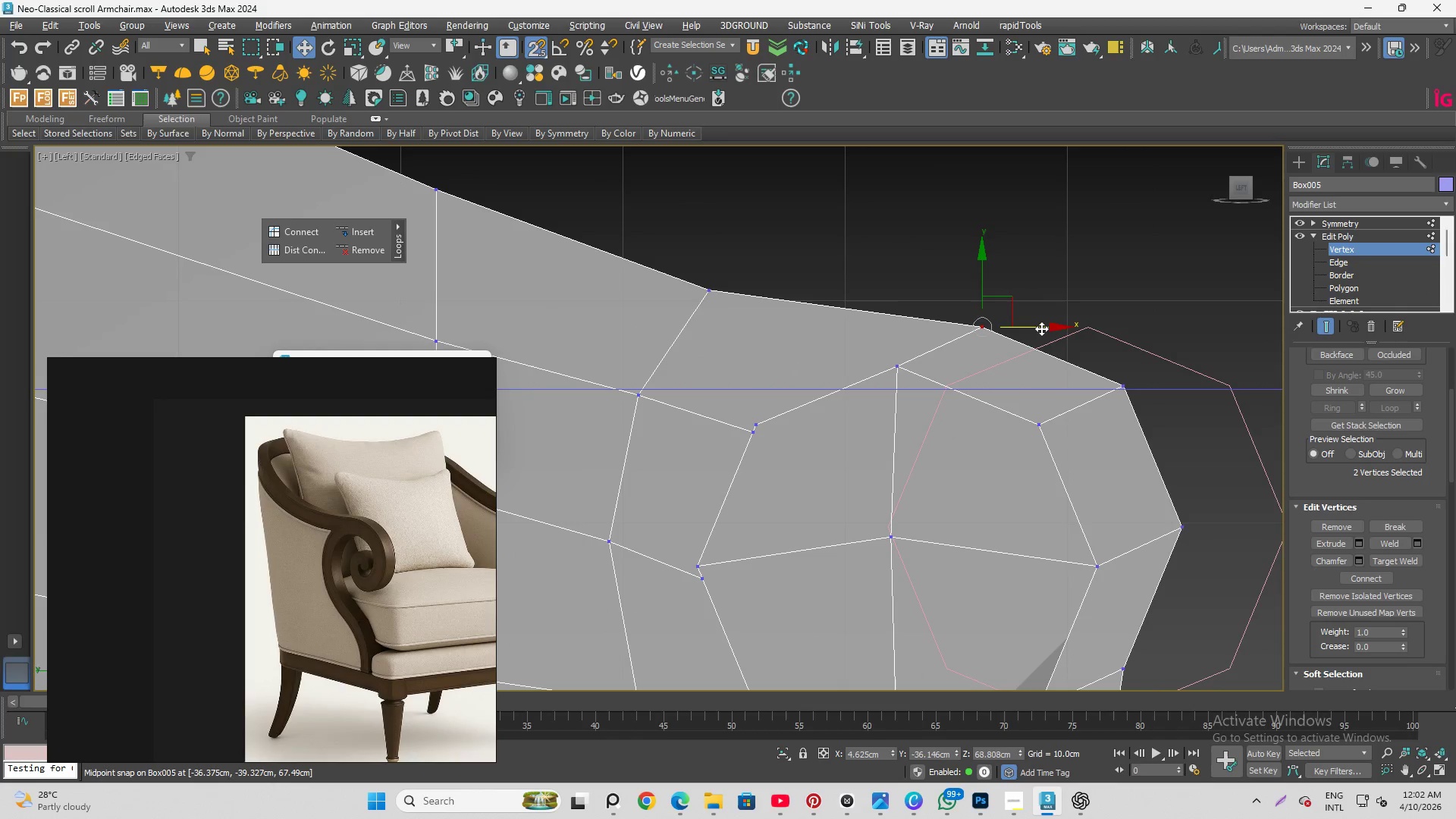 
left_click_drag(start_coordinate=[1041, 328], to_coordinate=[899, 372])
 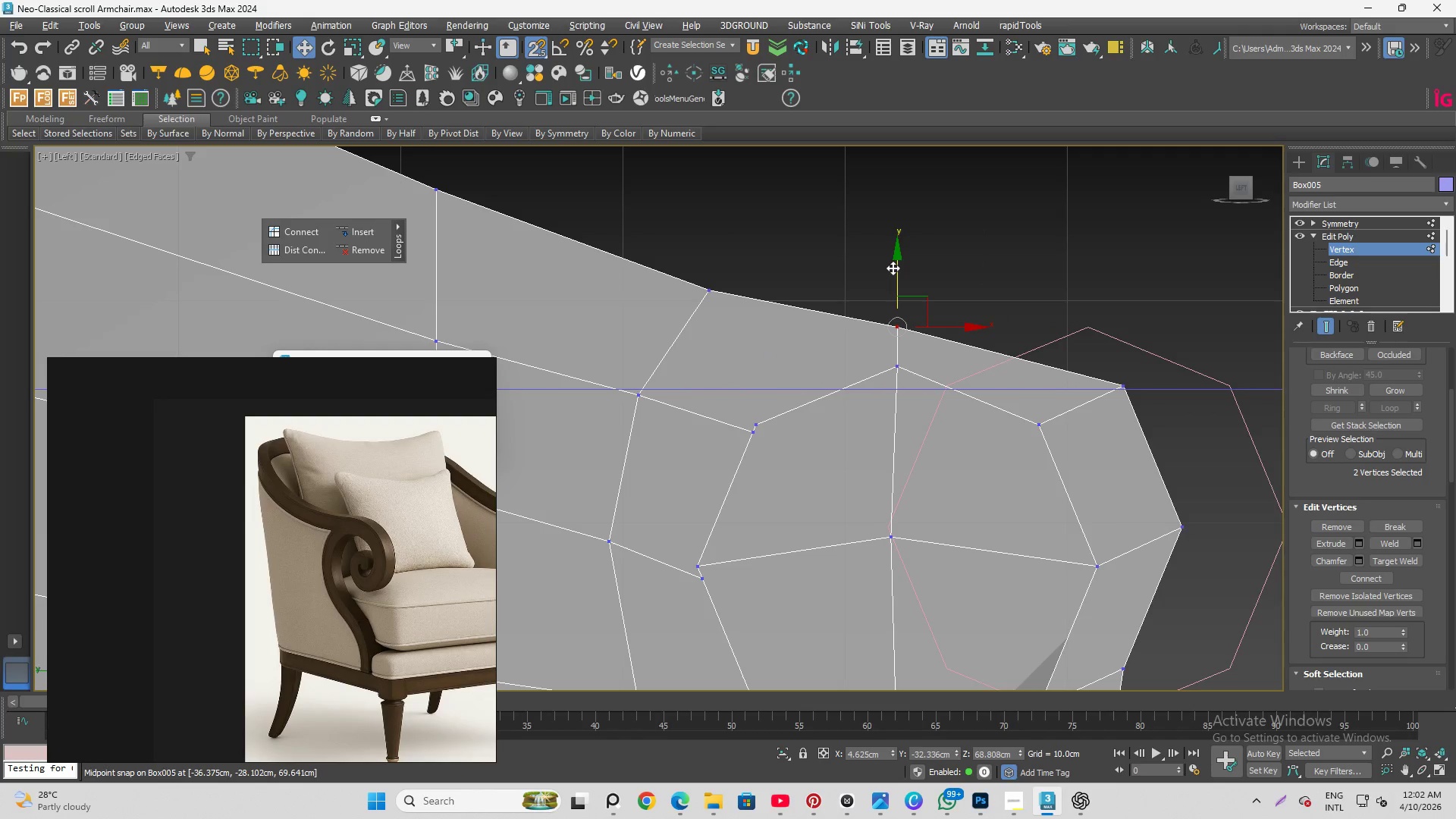 
key(S)
 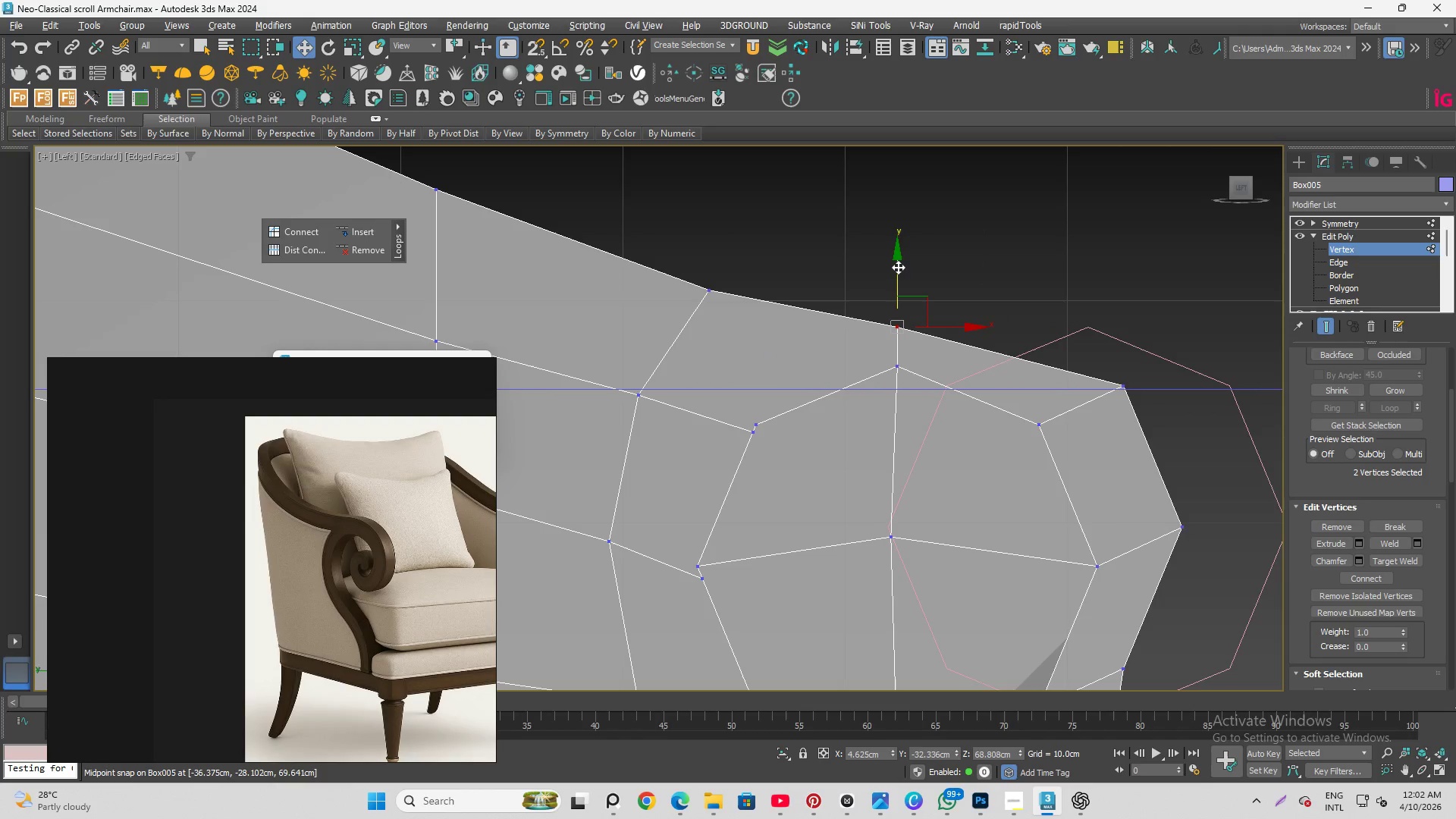 
left_click_drag(start_coordinate=[899, 267], to_coordinate=[897, 233])
 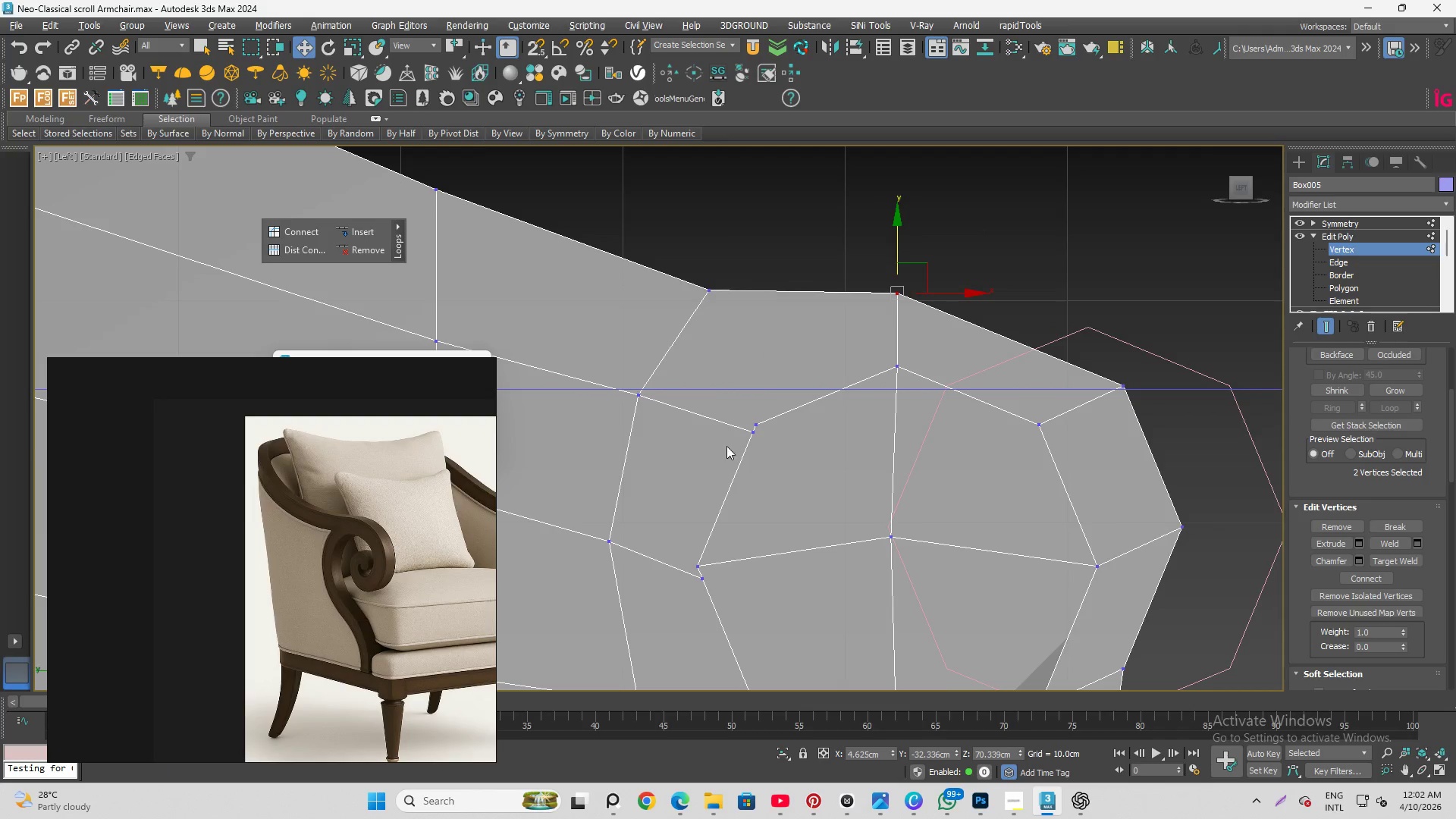 
scroll: coordinate [765, 447], scroll_direction: up, amount: 1.0
 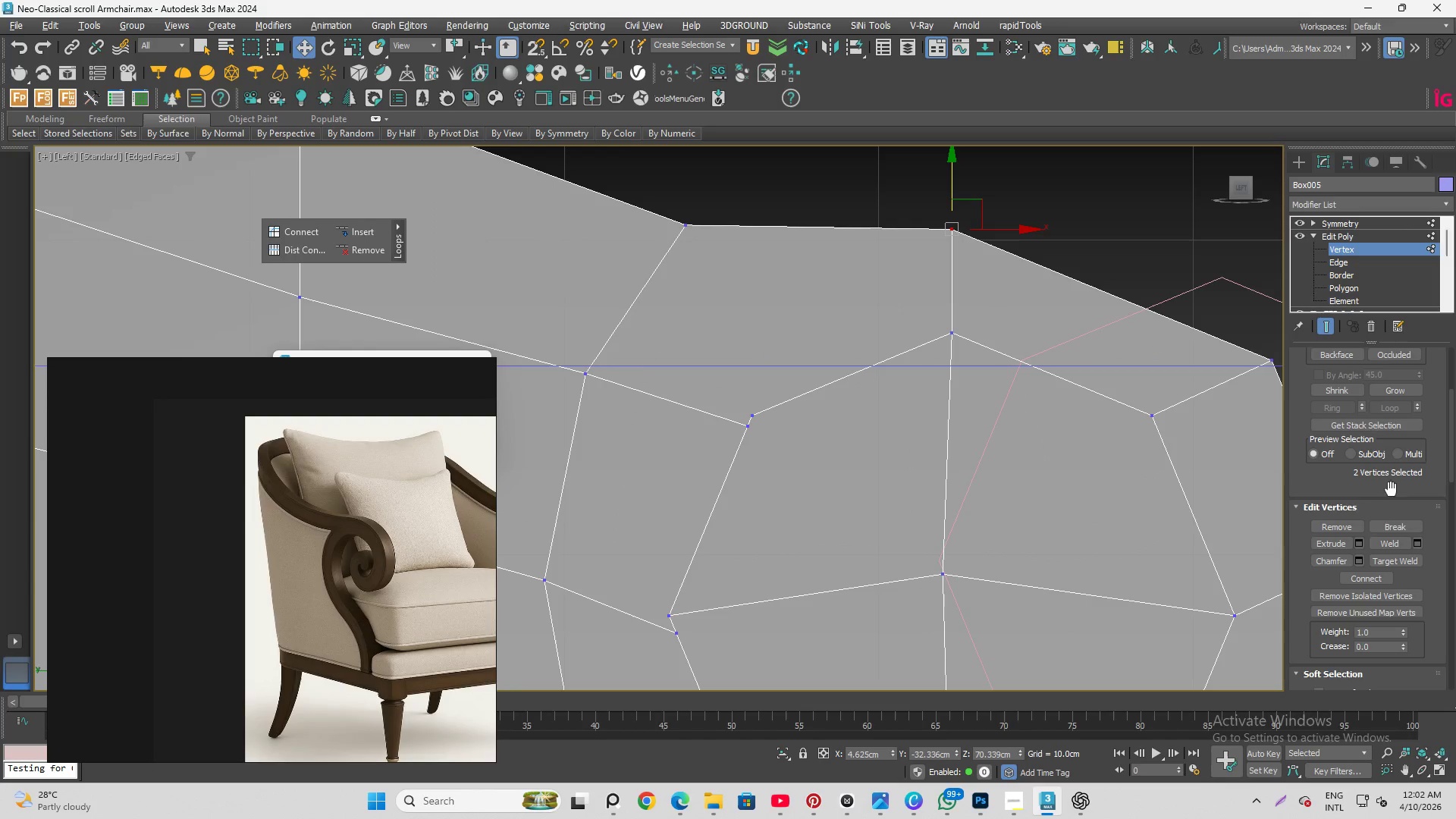 
scroll: coordinate [1373, 557], scroll_direction: down, amount: 1.0
 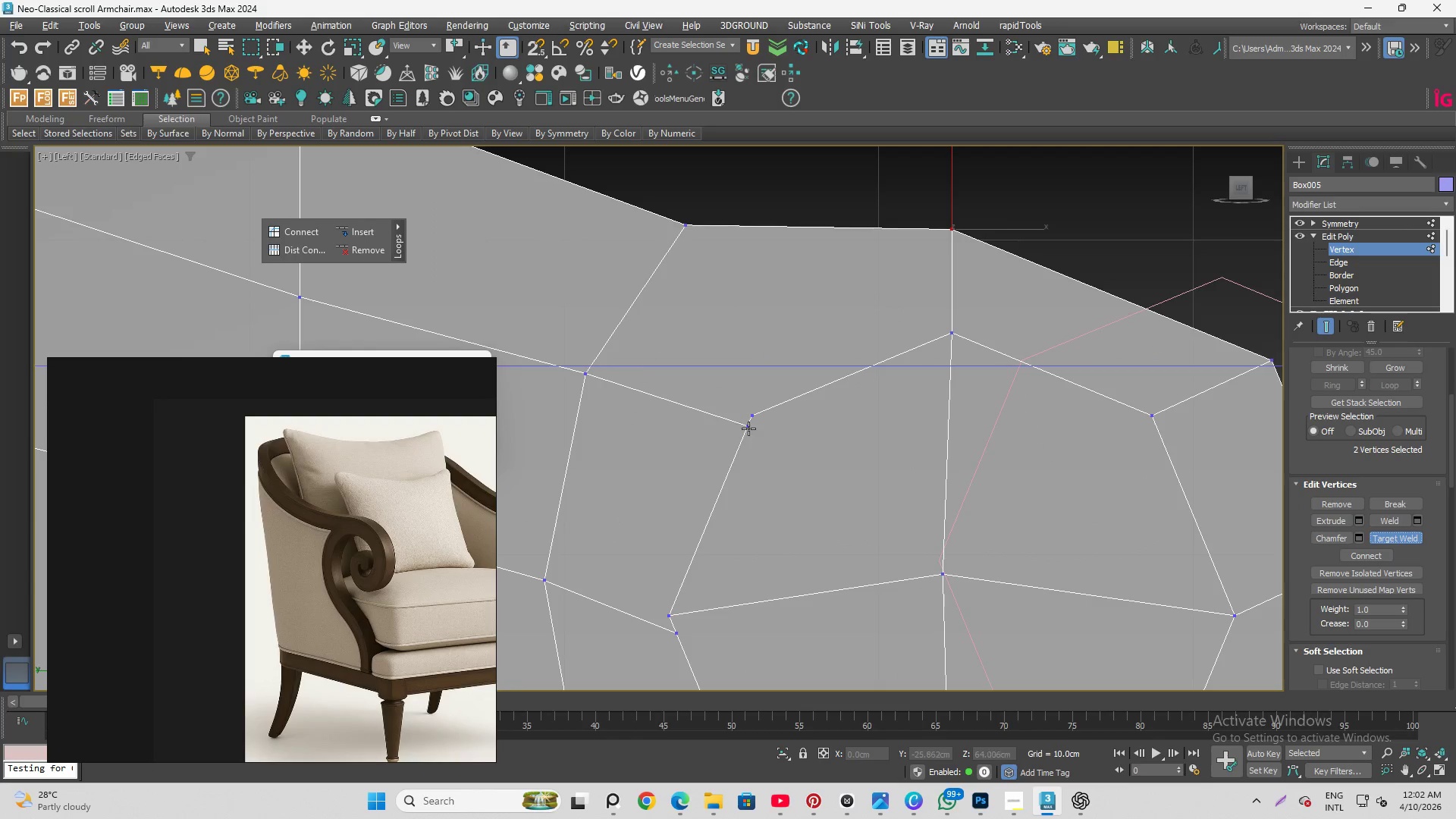 
double_click([755, 415])
 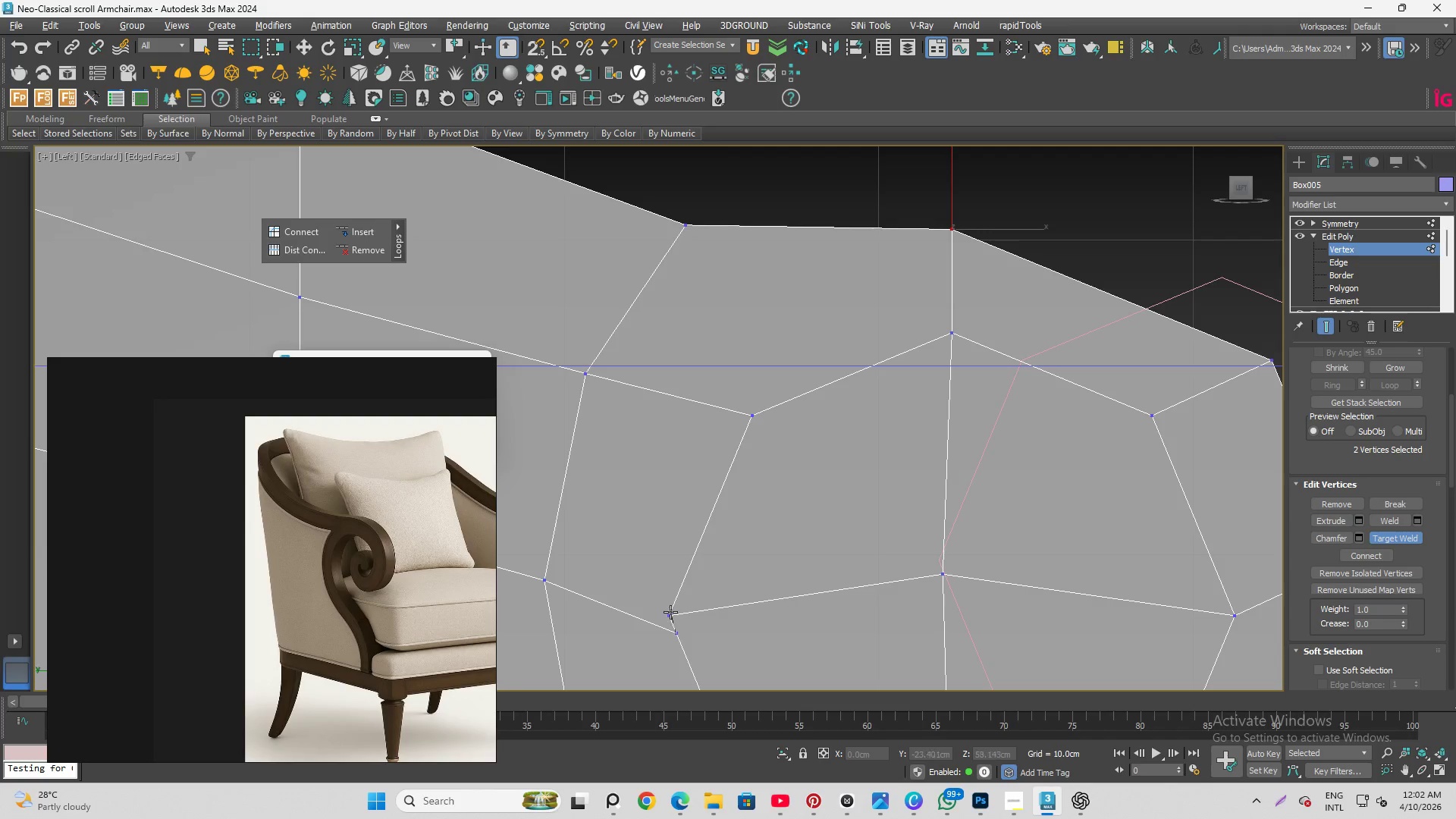 
scroll: coordinate [740, 318], scroll_direction: down, amount: 5.0
 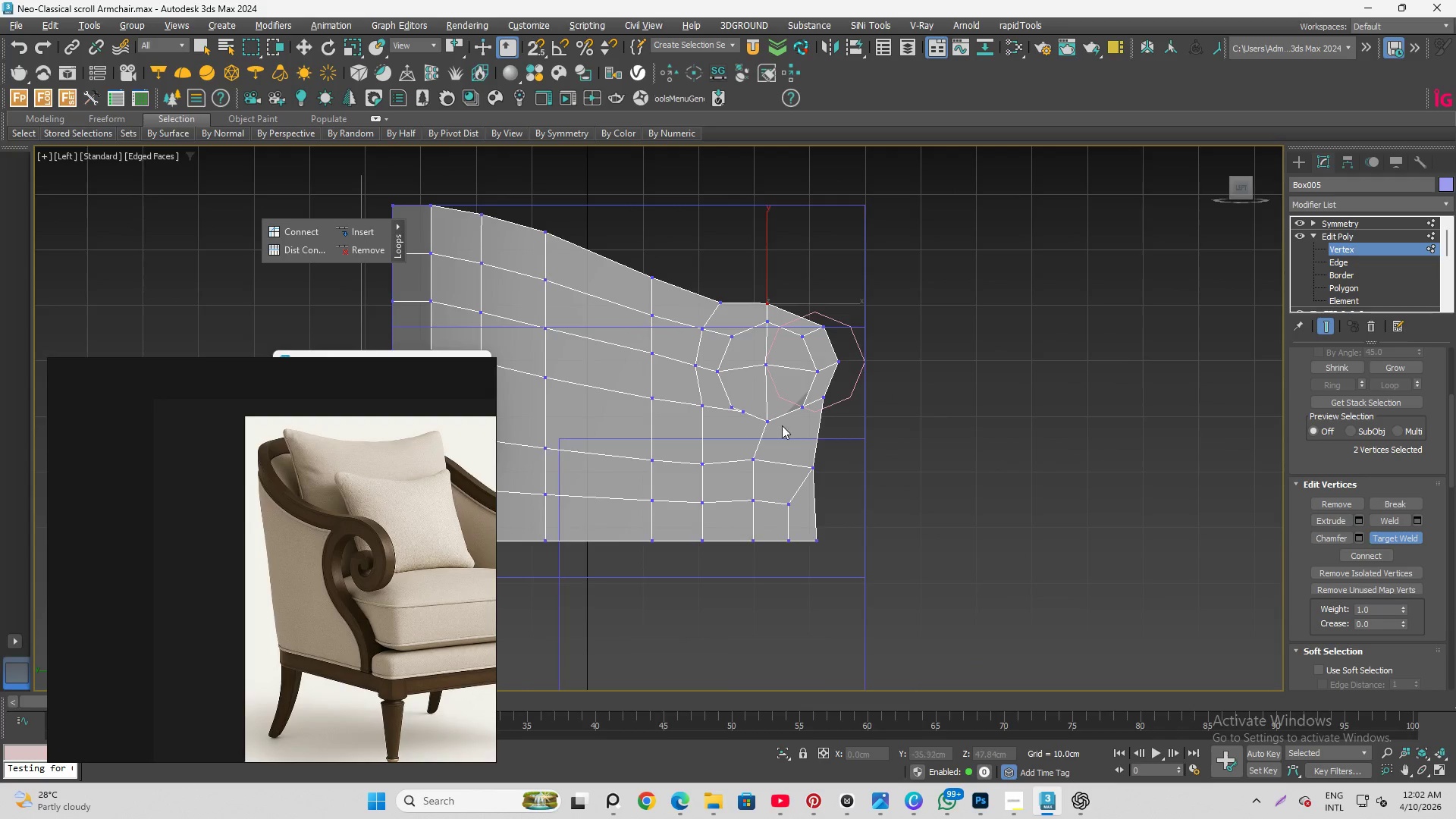 
scroll: coordinate [719, 384], scroll_direction: up, amount: 5.0
 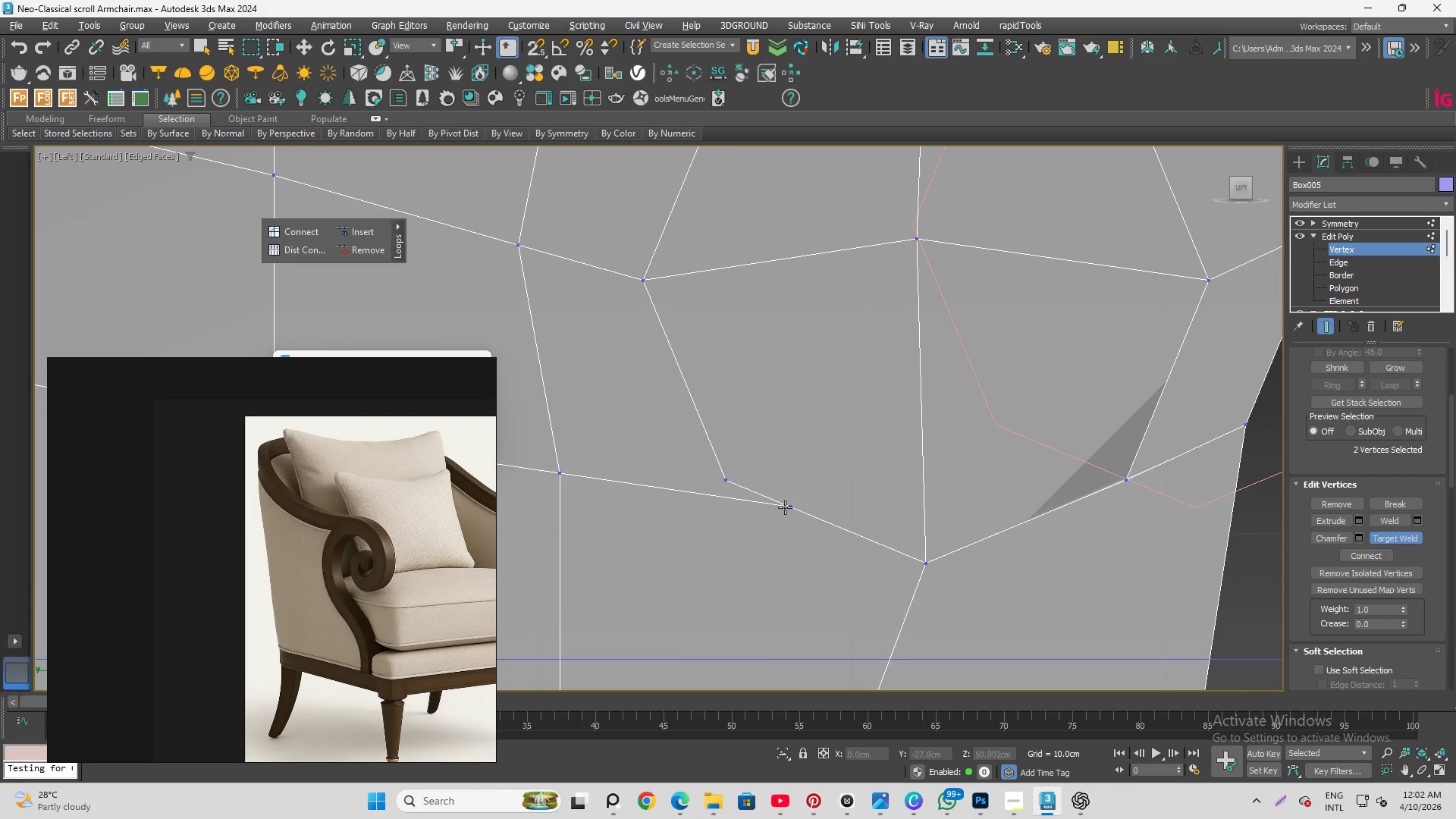 
left_click([790, 506])
 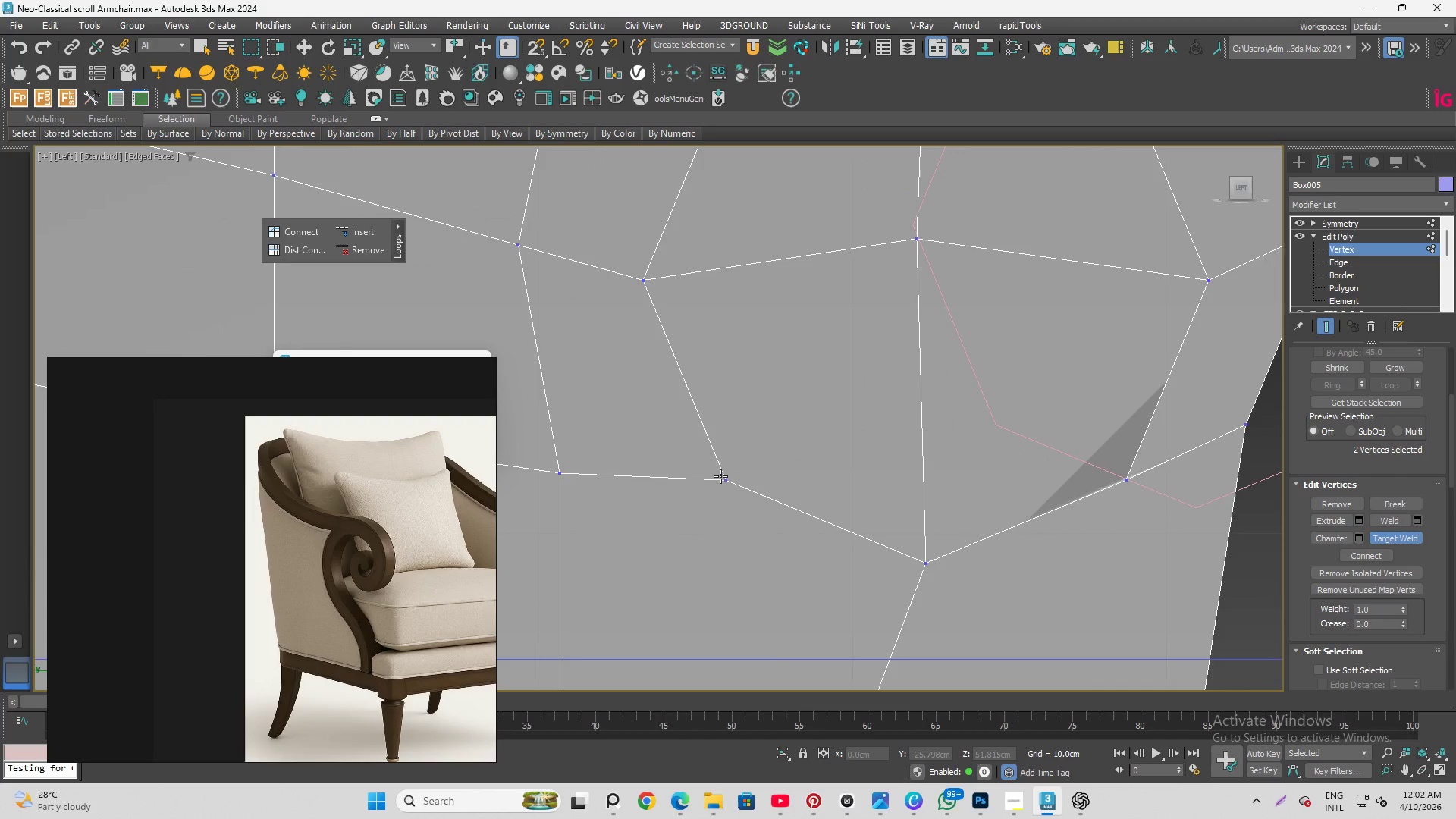 
scroll: coordinate [758, 465], scroll_direction: down, amount: 6.0
 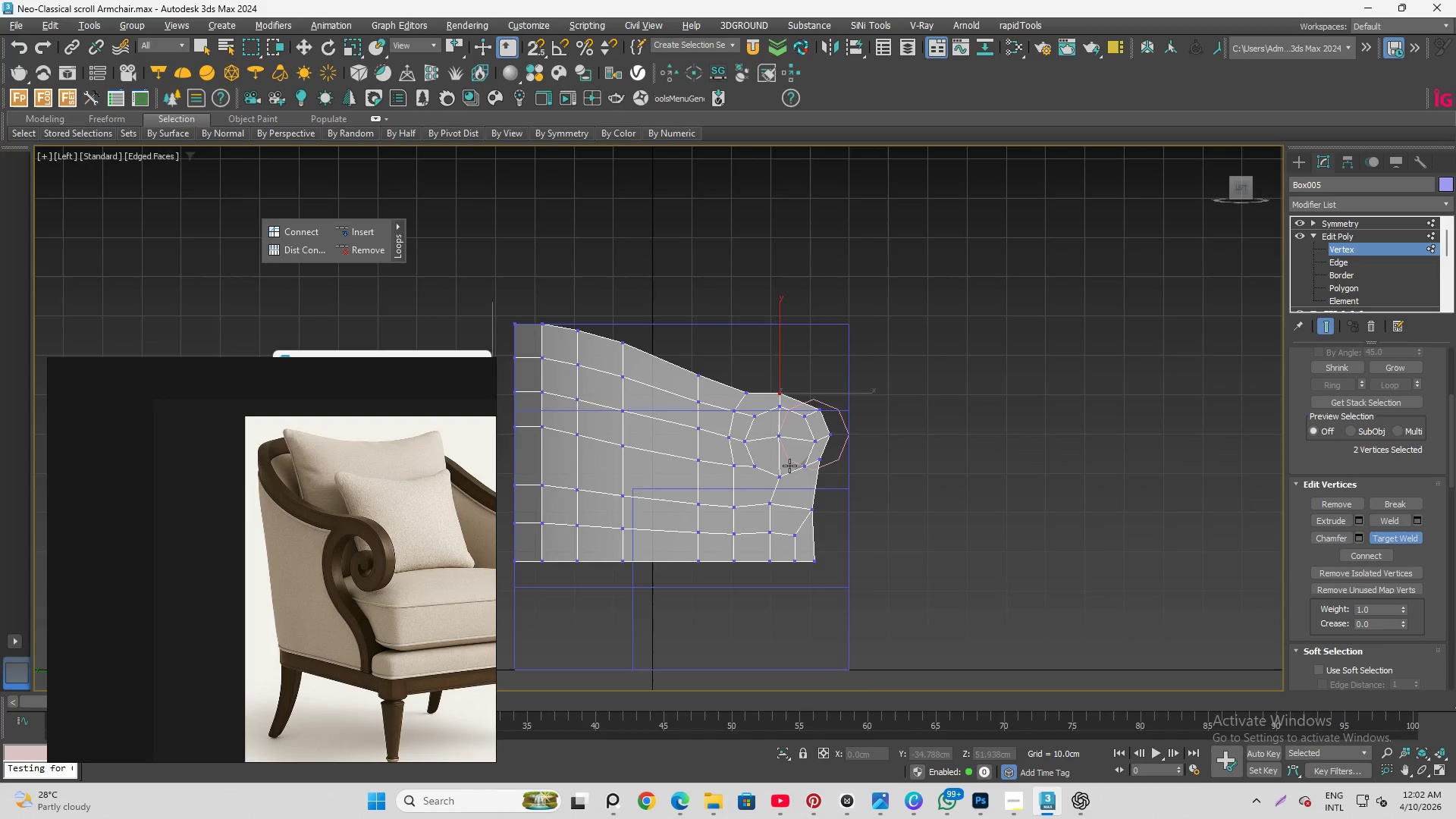 
scroll: coordinate [792, 462], scroll_direction: up, amount: 6.0
 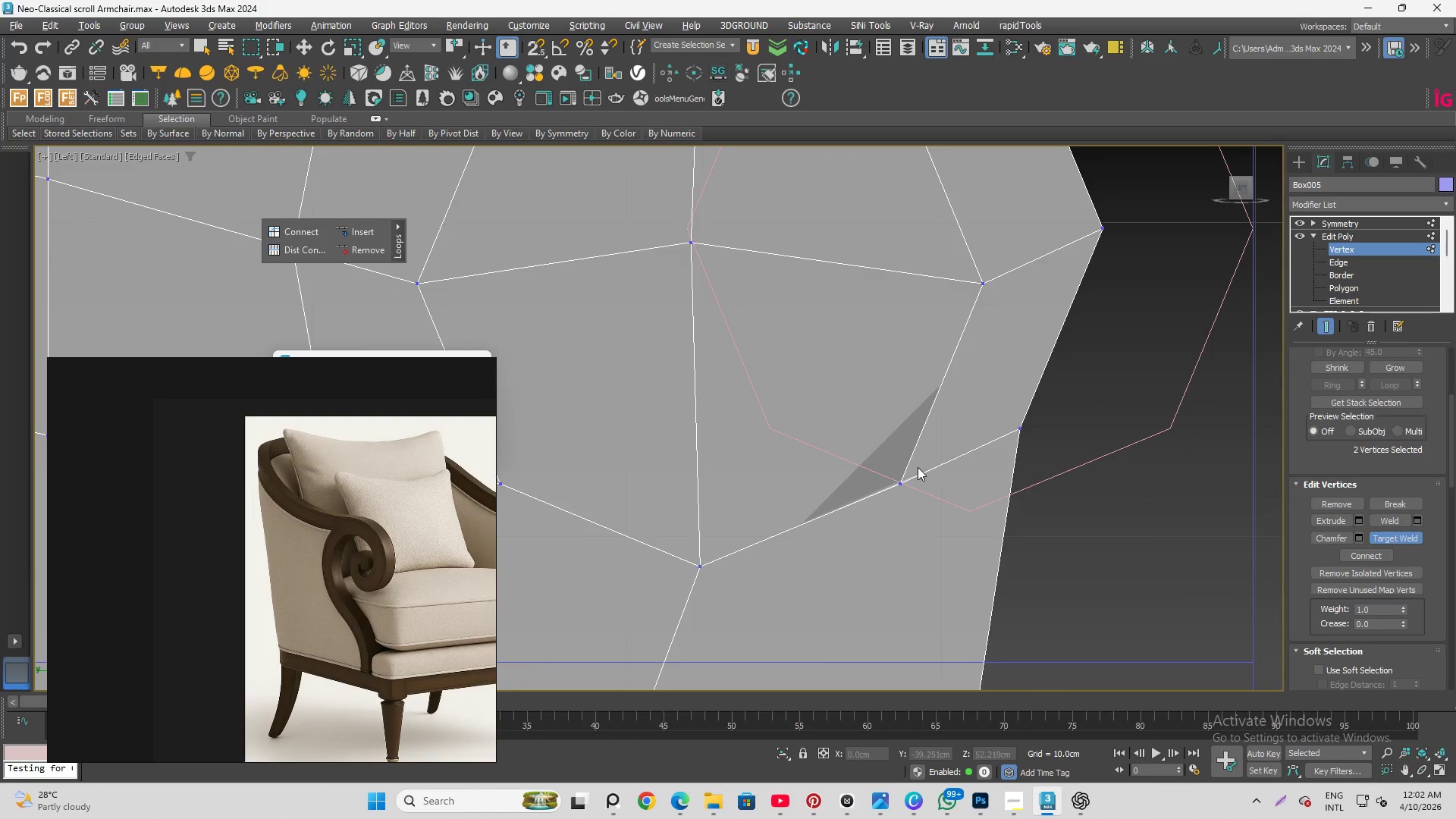 
left_click_drag(start_coordinate=[832, 408], to_coordinate=[940, 564])
 